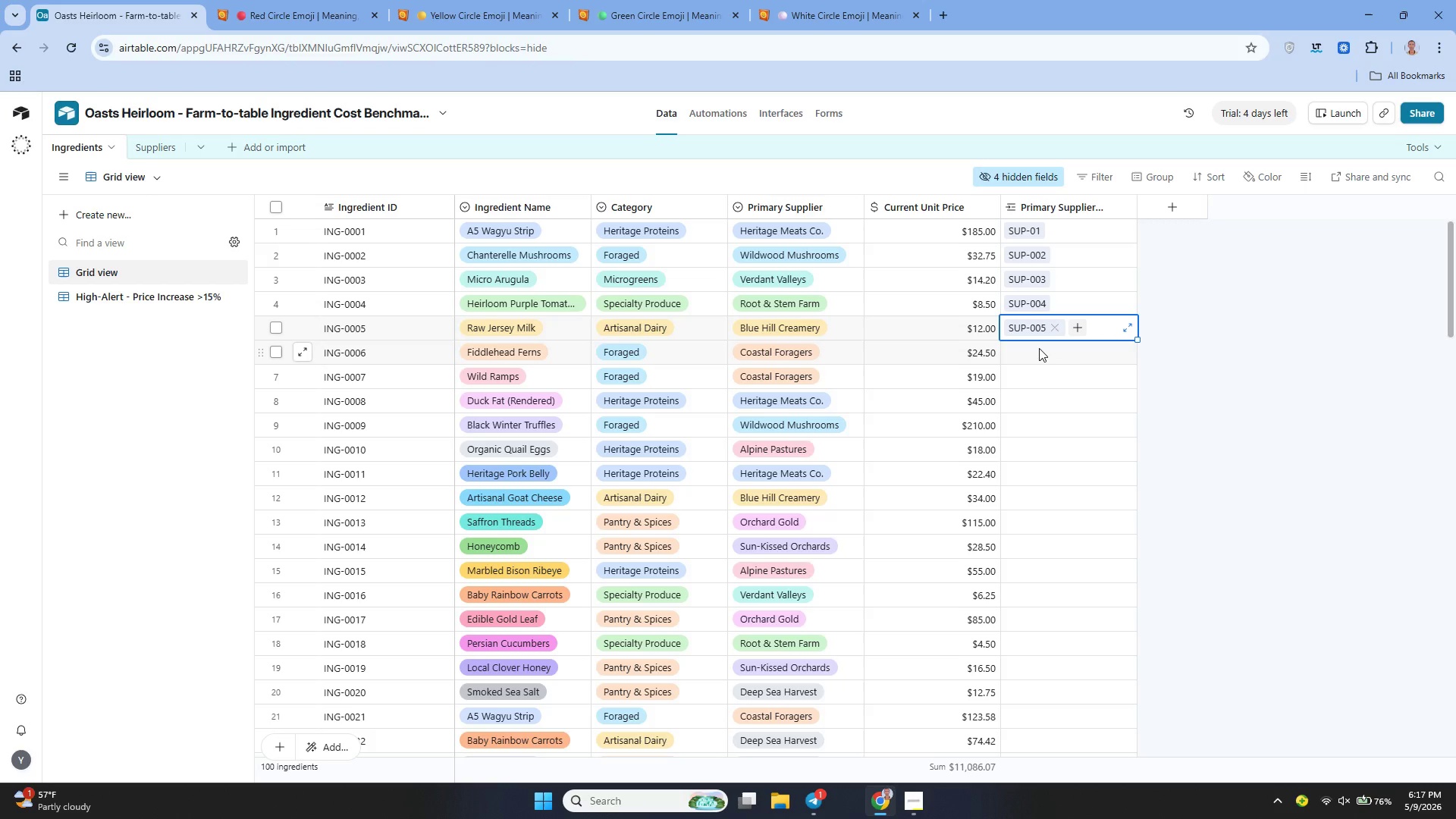 
left_click([1034, 348])
 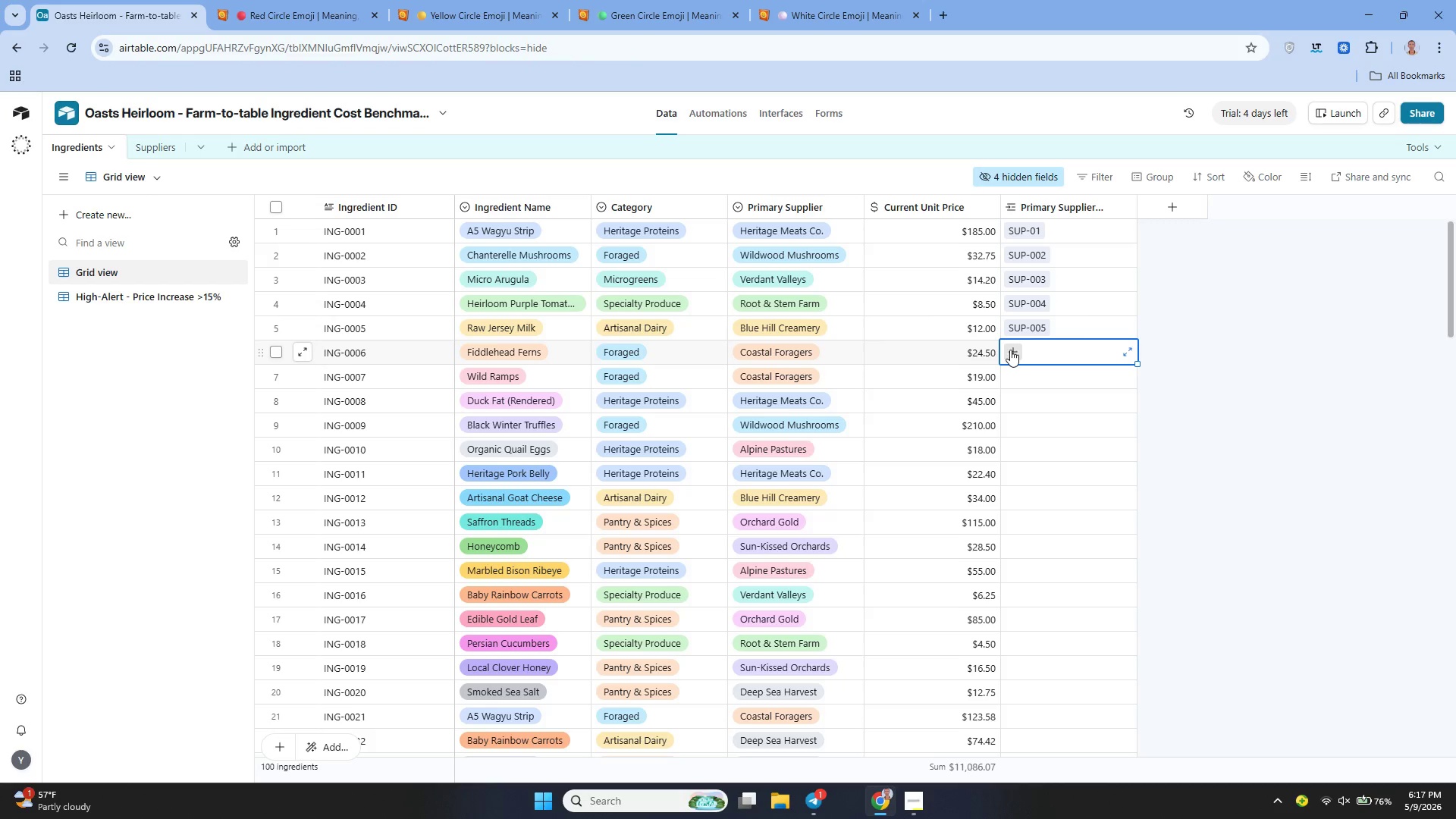 
left_click([1009, 350])
 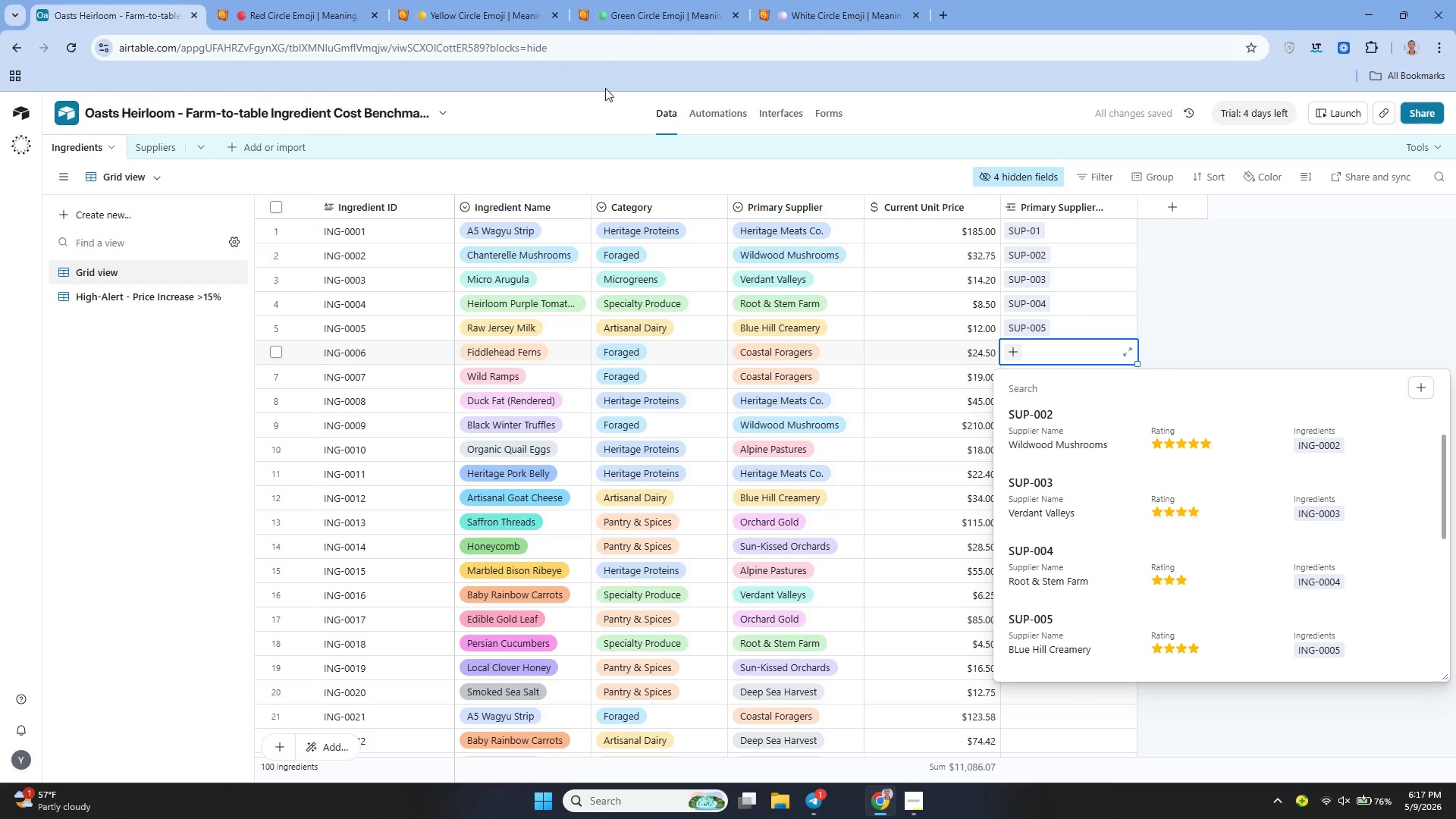 
wait(5.69)
 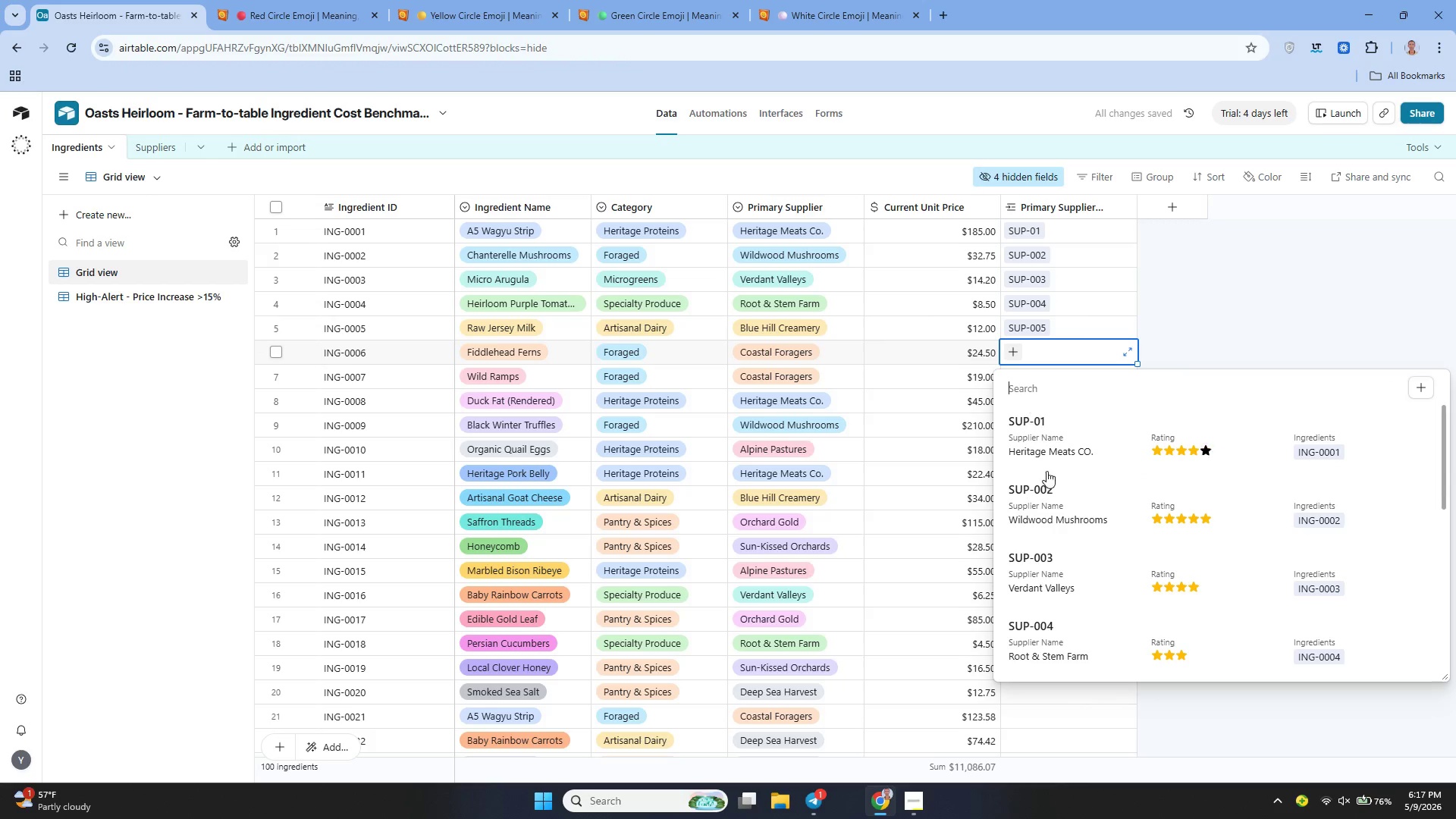 
left_click([165, 146])
 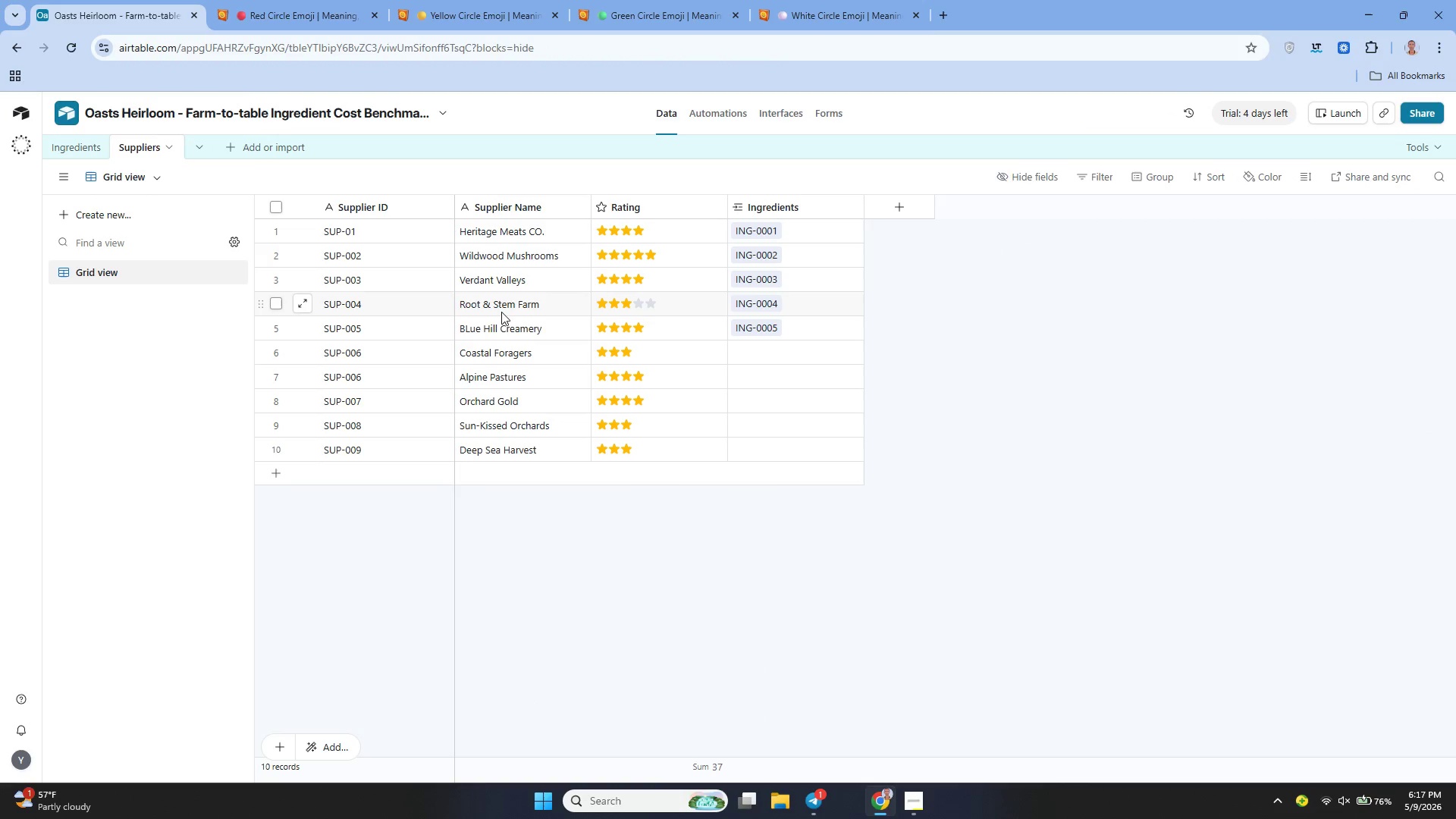 
double_click([507, 329])
 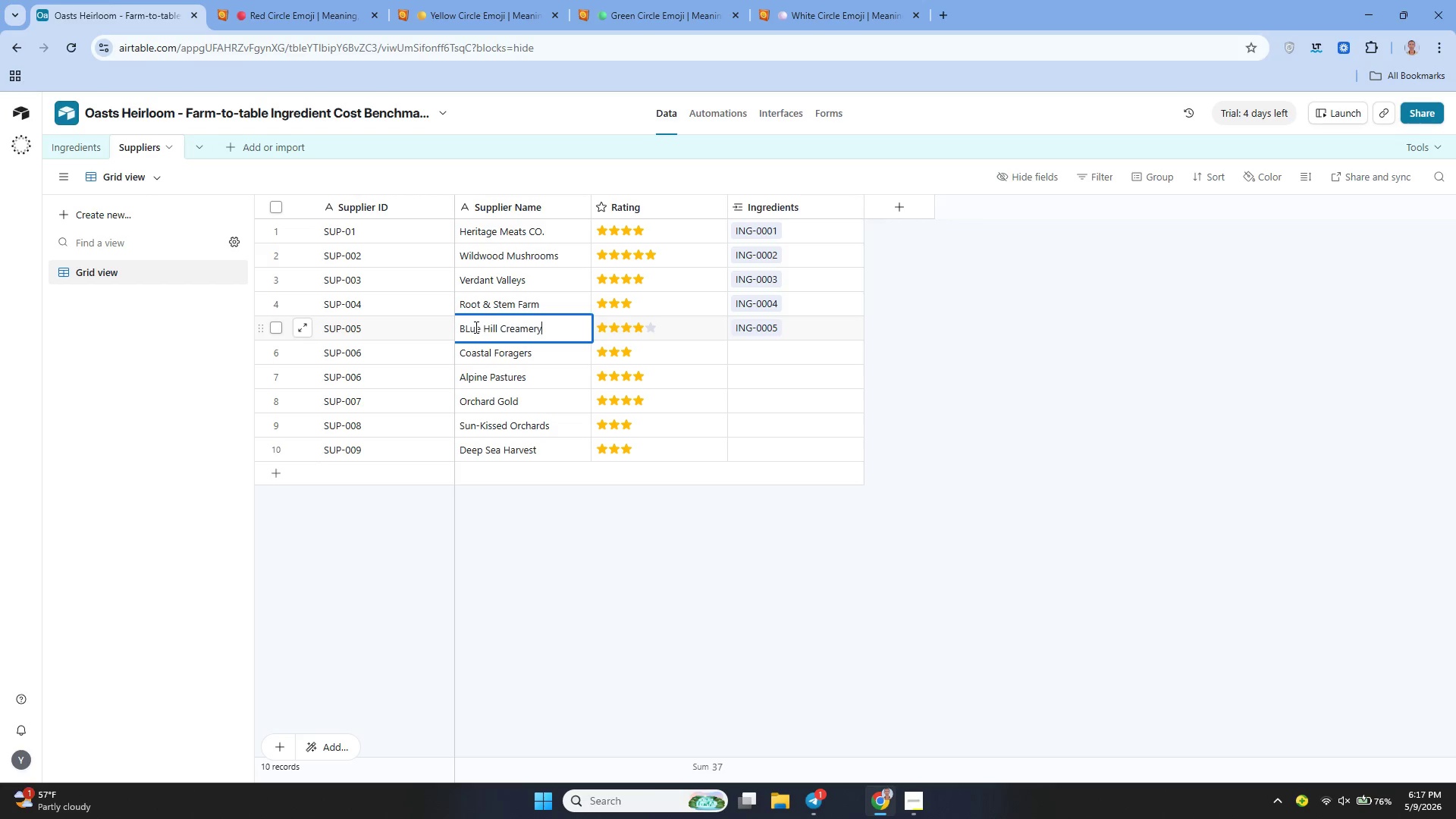 
left_click([475, 327])
 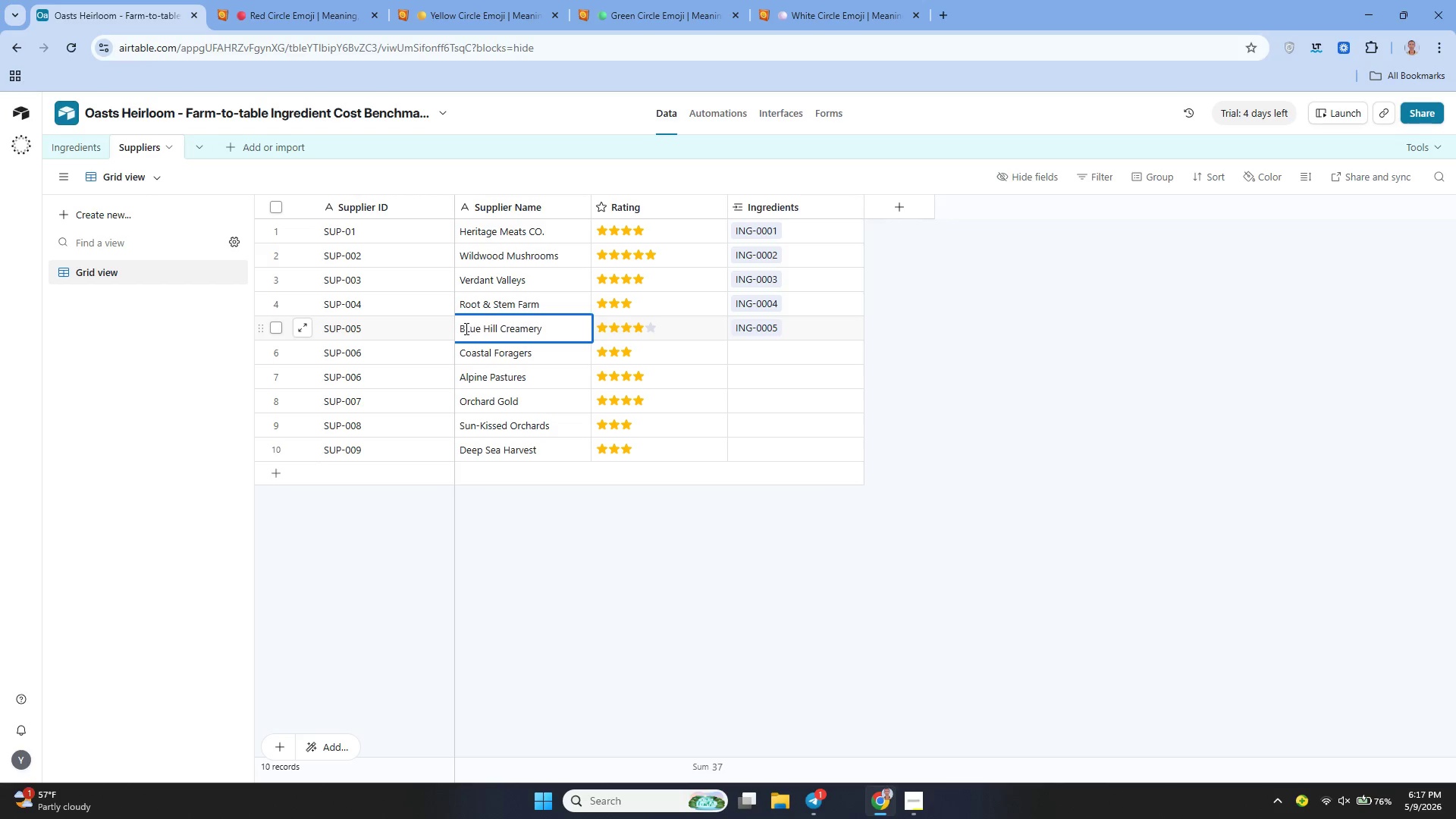 
left_click([465, 328])
 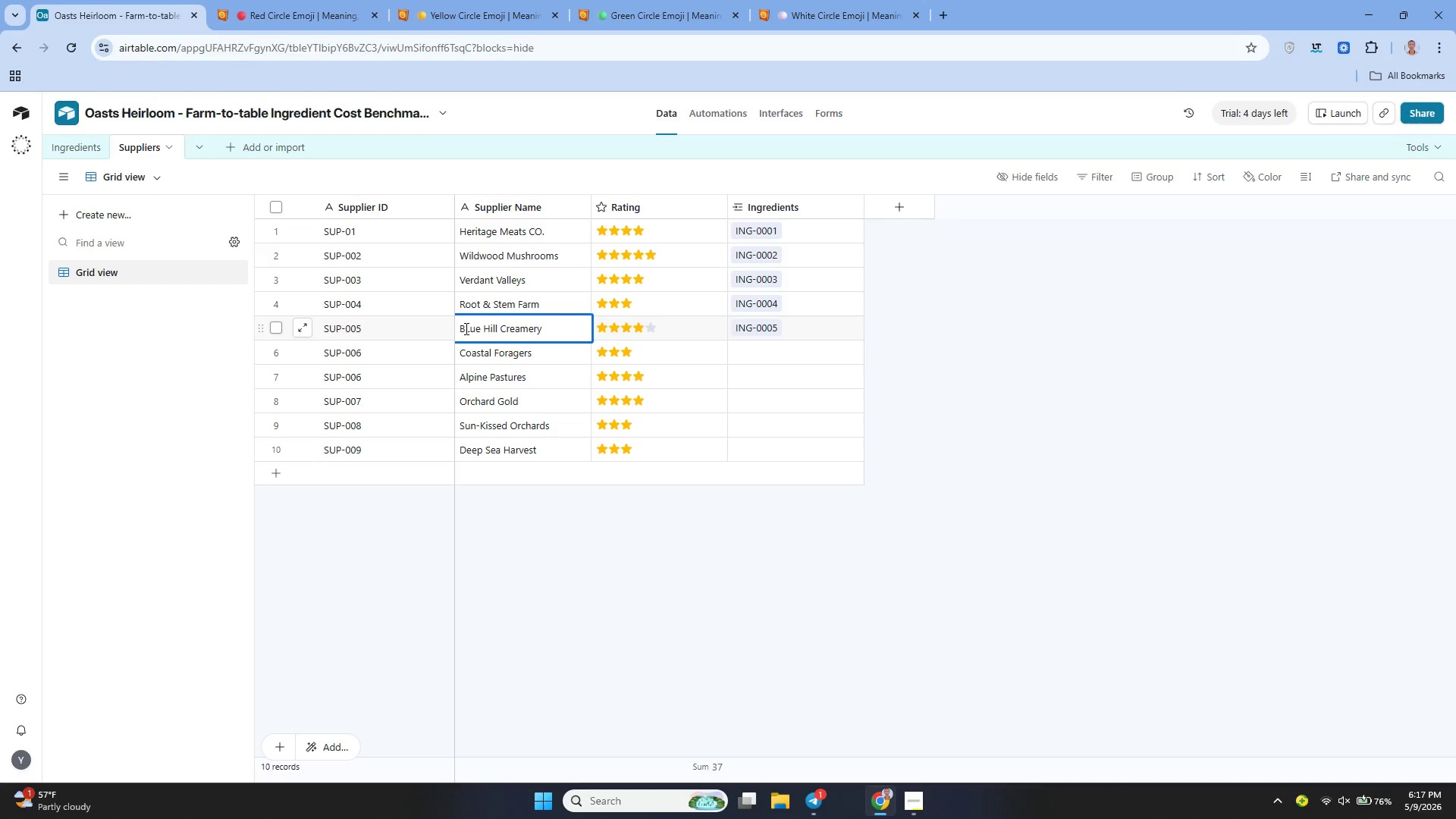 
key(ArrowRight)
 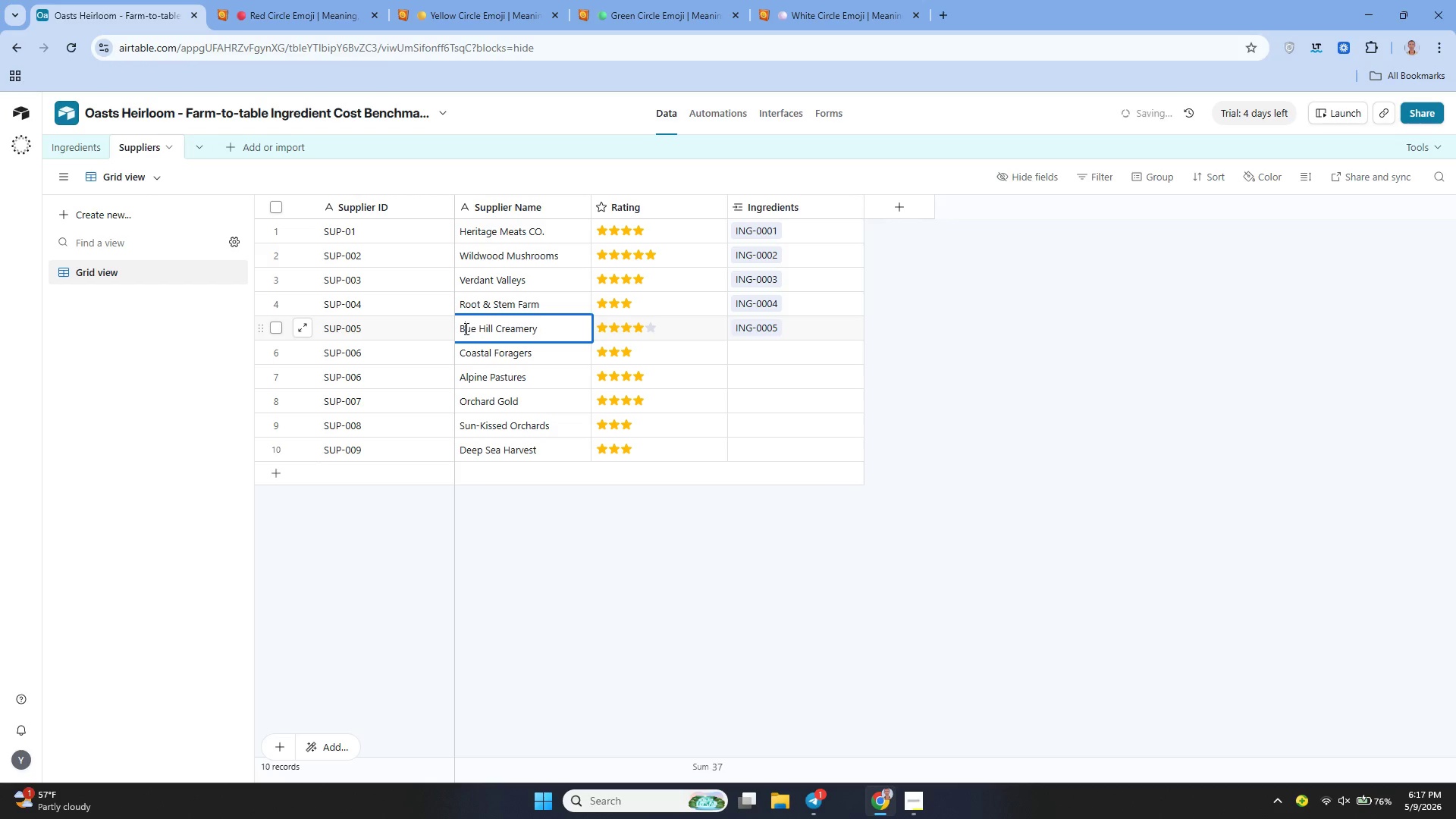 
key(Backspace)
 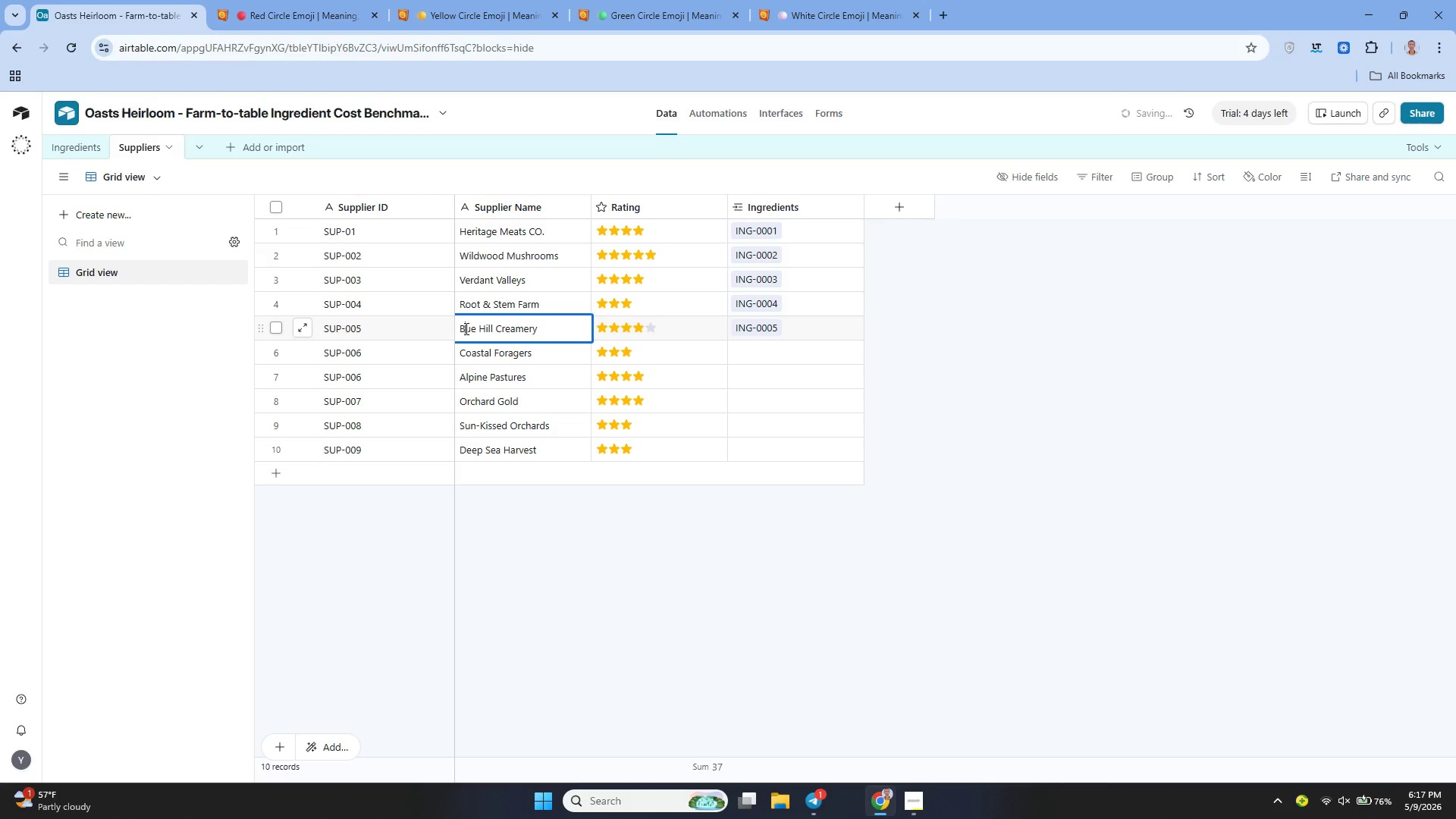 
key(L)
 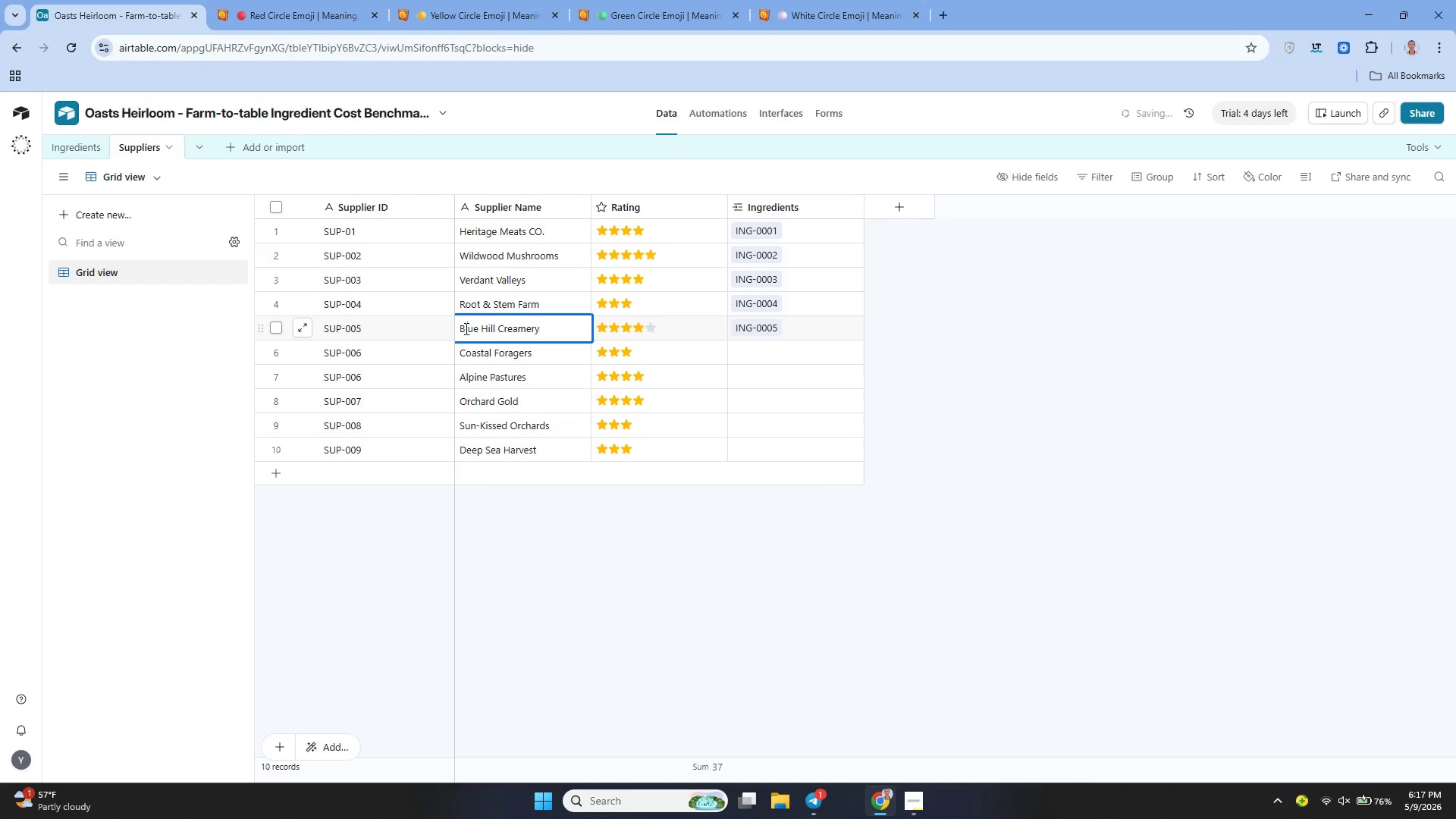 
key(Enter)
 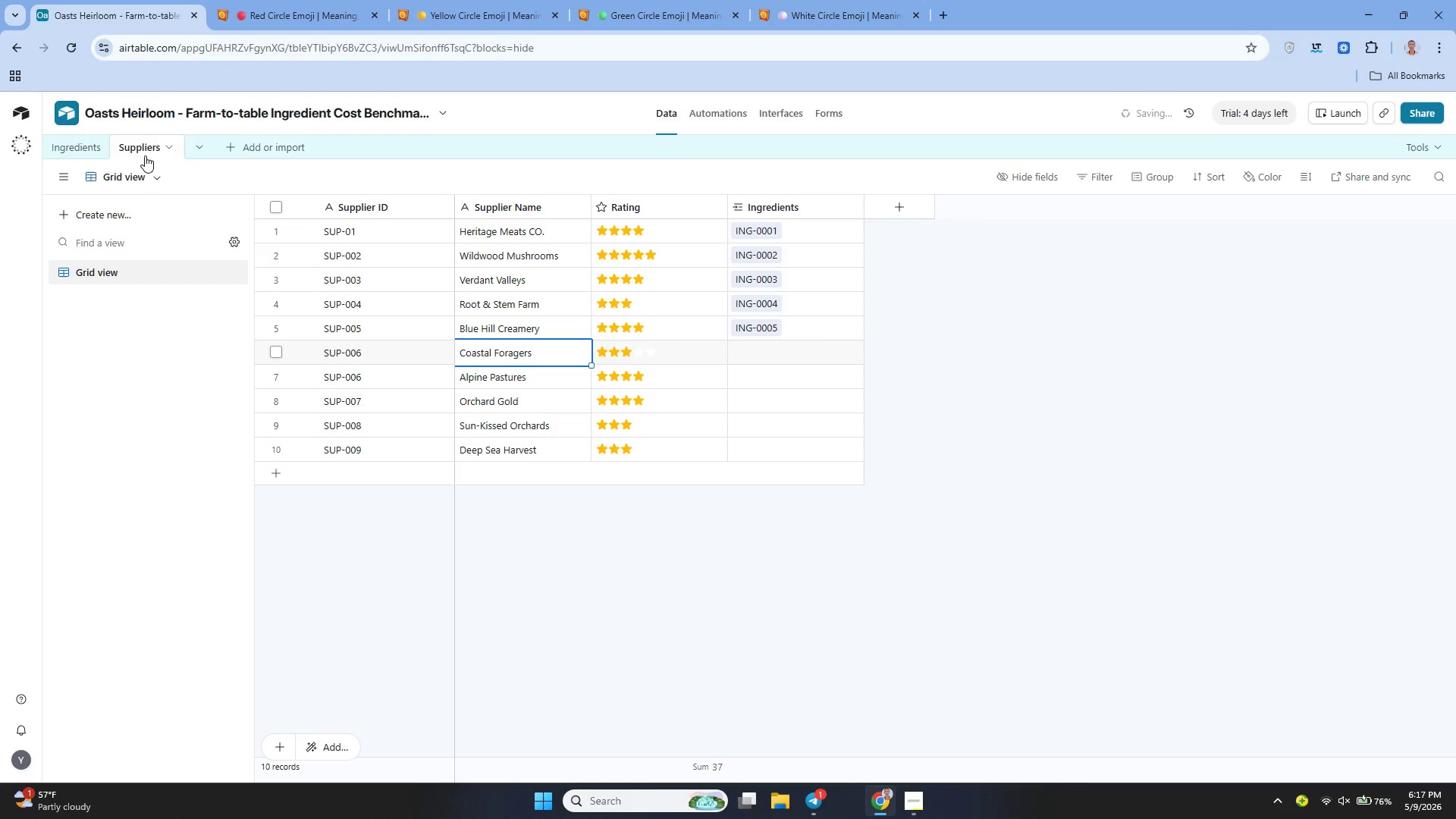 
left_click([71, 139])
 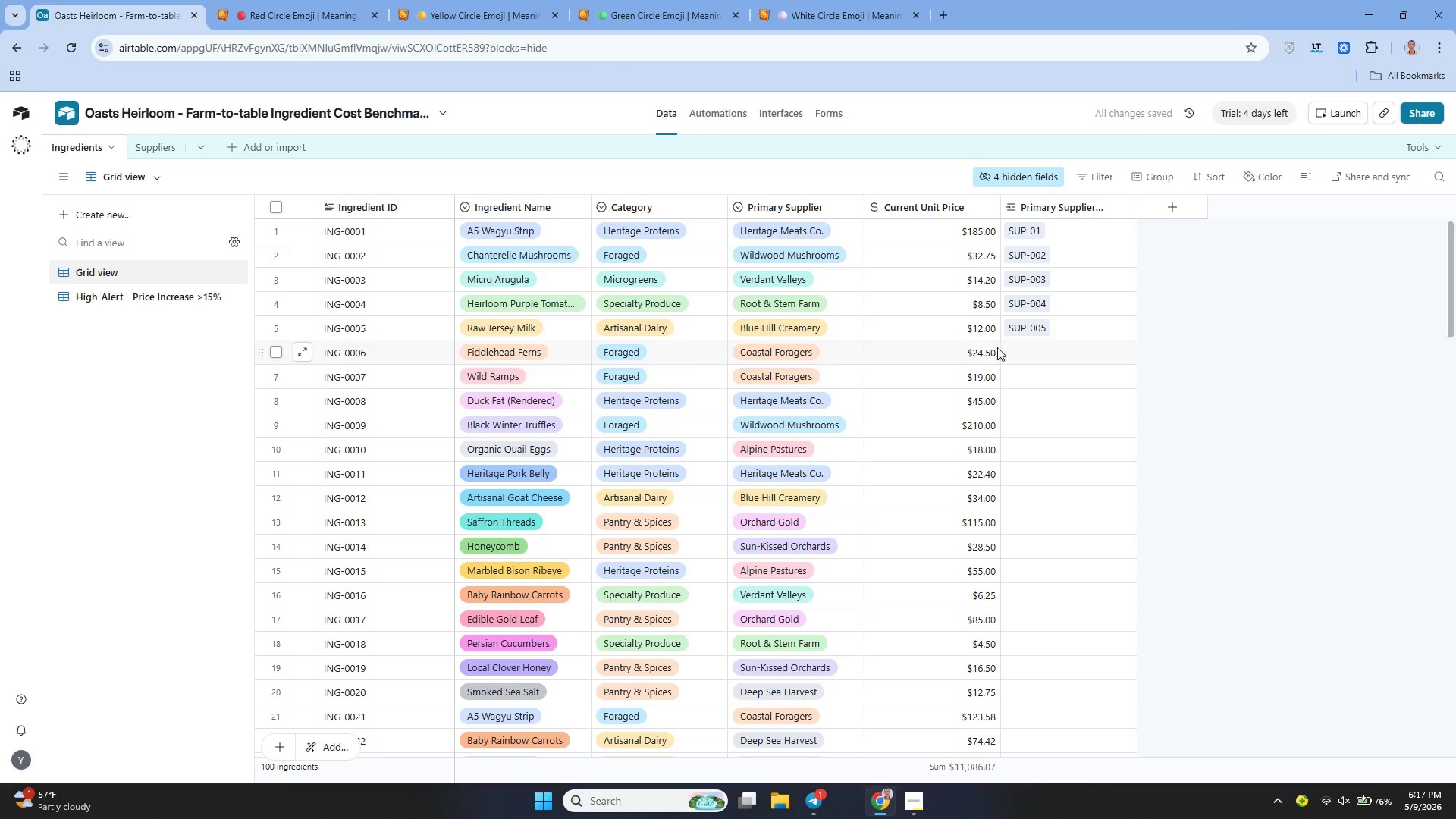 
left_click([1021, 353])
 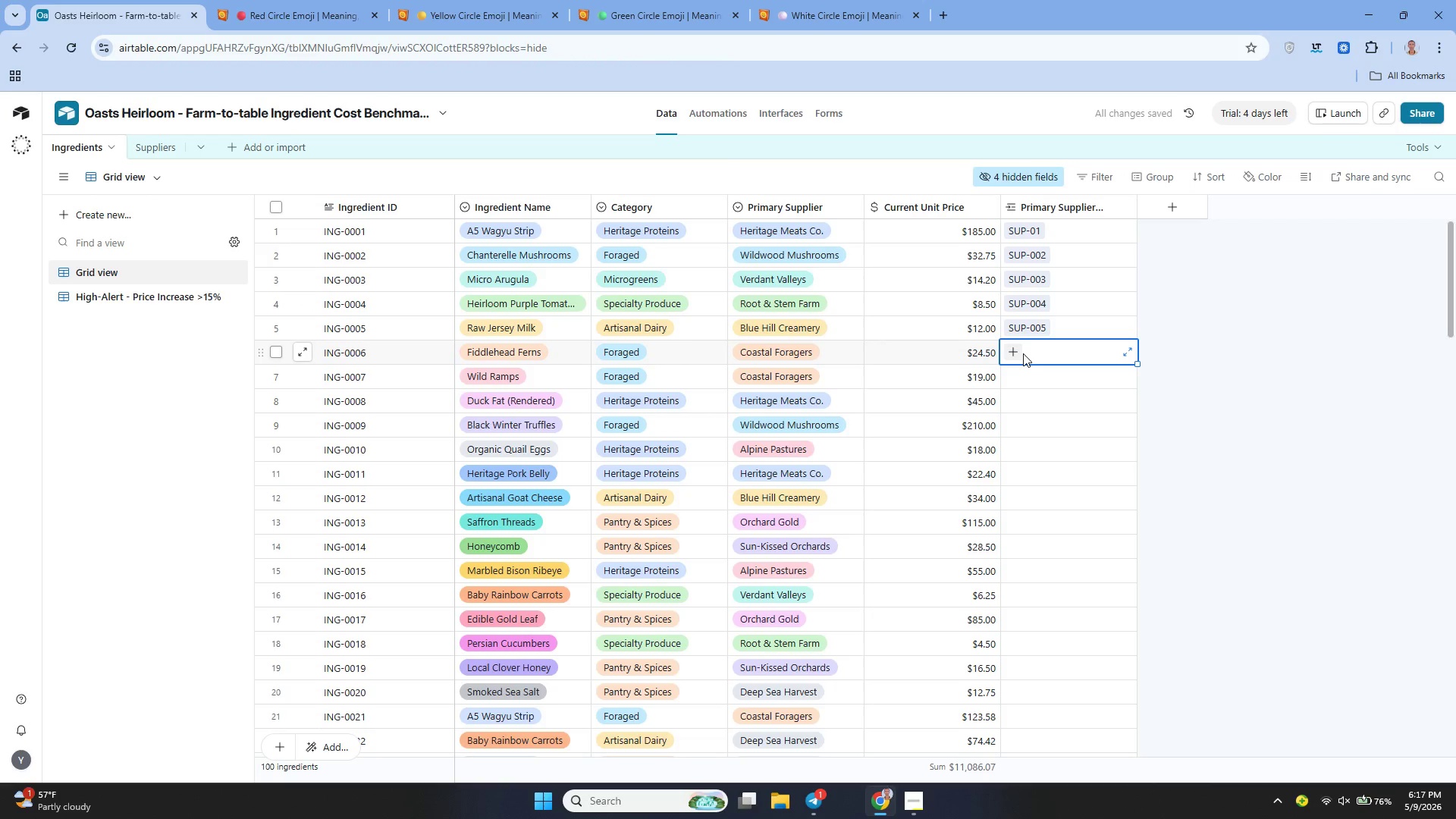 
left_click_drag(start_coordinate=[1023, 353], to_coordinate=[1012, 352])
 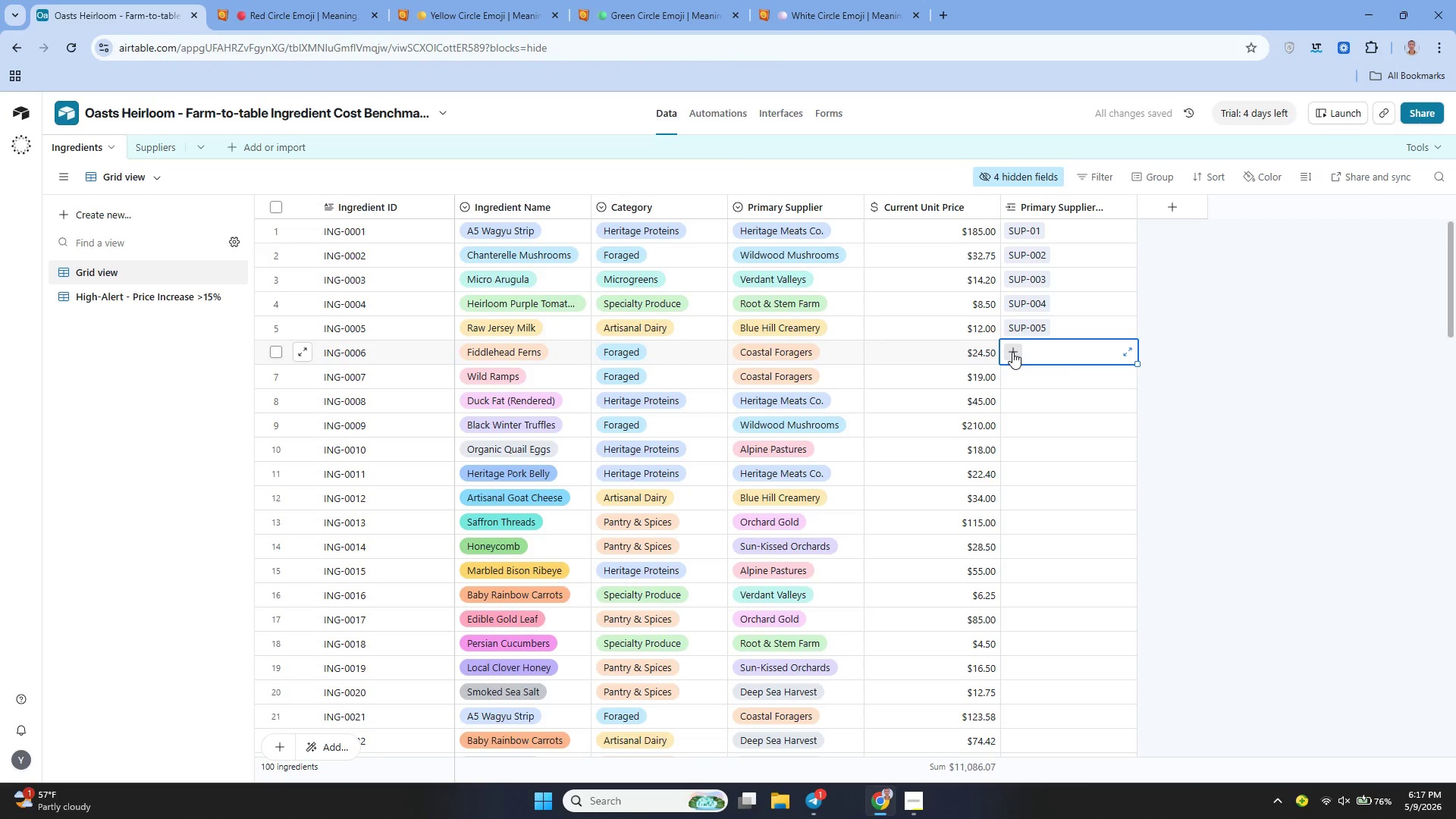 
left_click([1012, 352])
 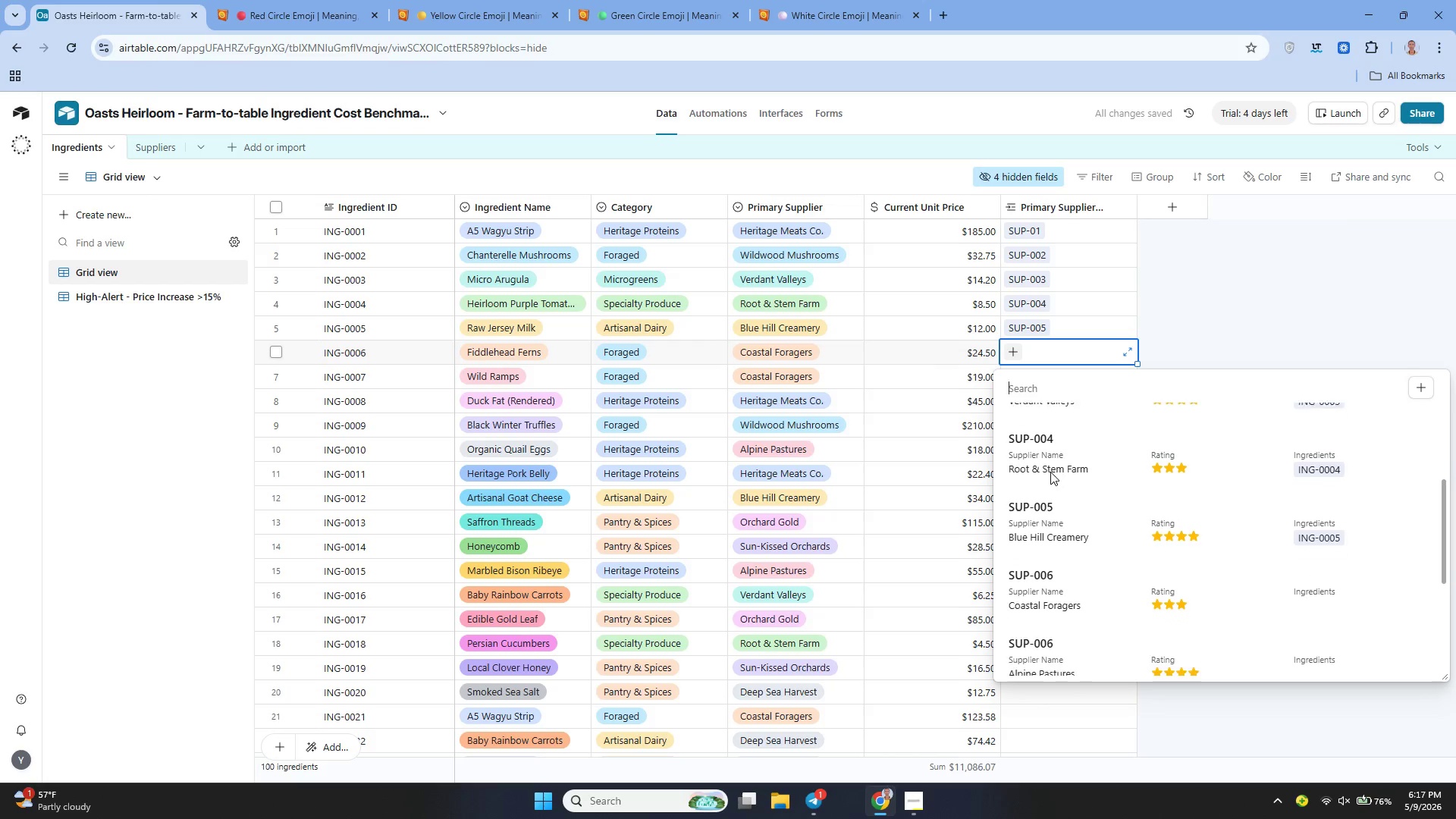 
left_click([1045, 585])
 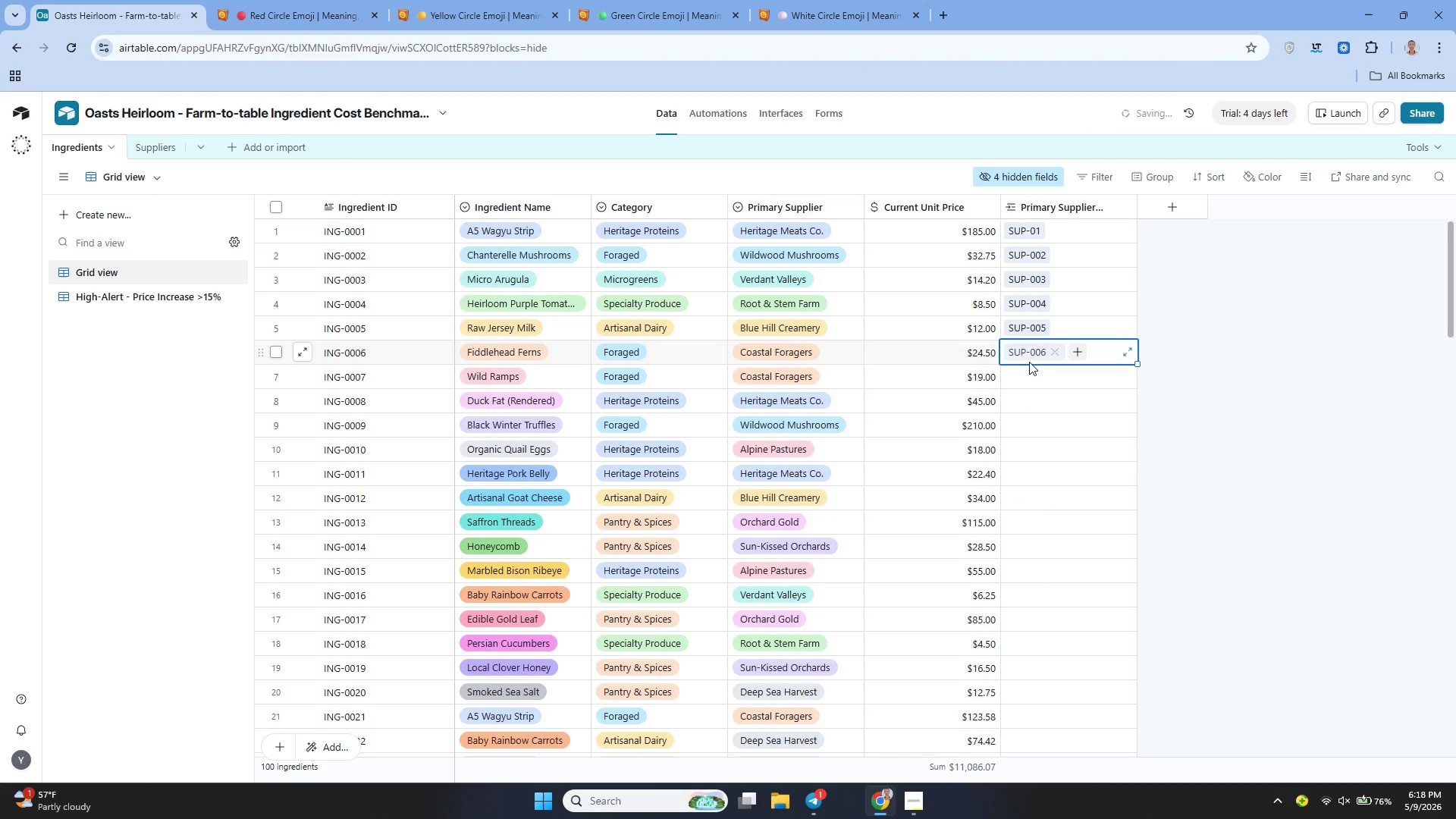 
left_click([1022, 380])
 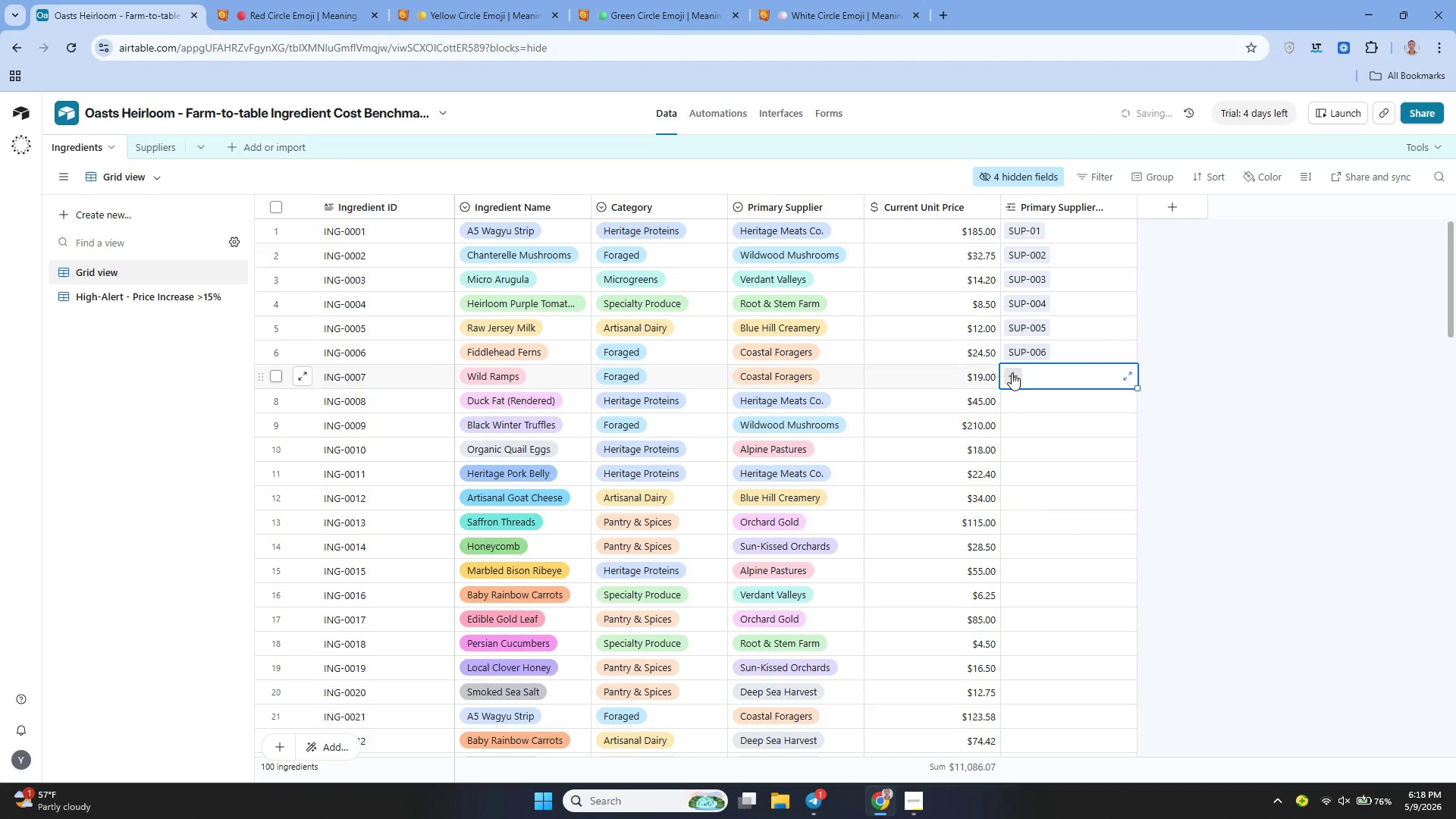 
left_click([1012, 373])
 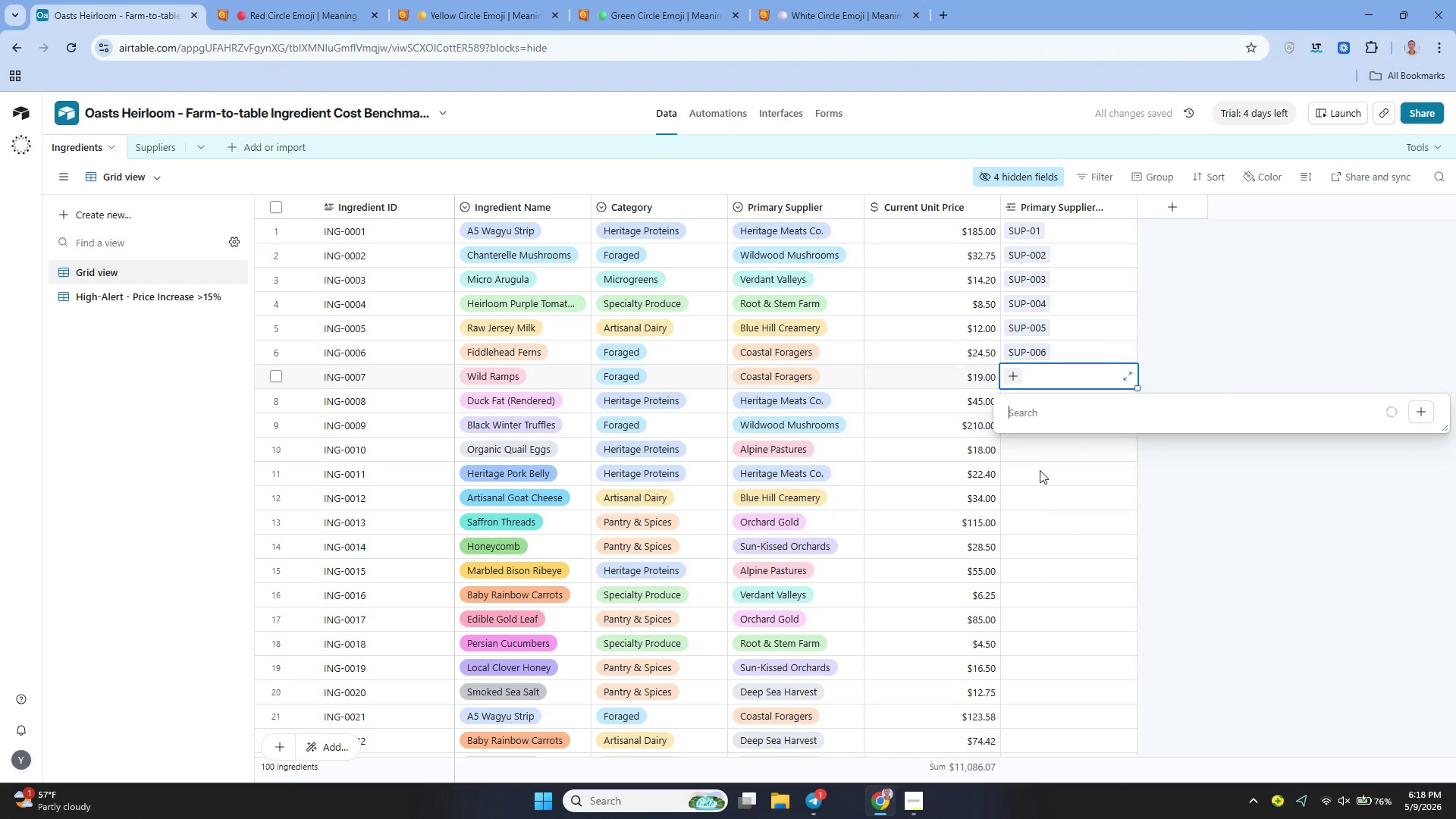 
mouse_move([1063, 539])
 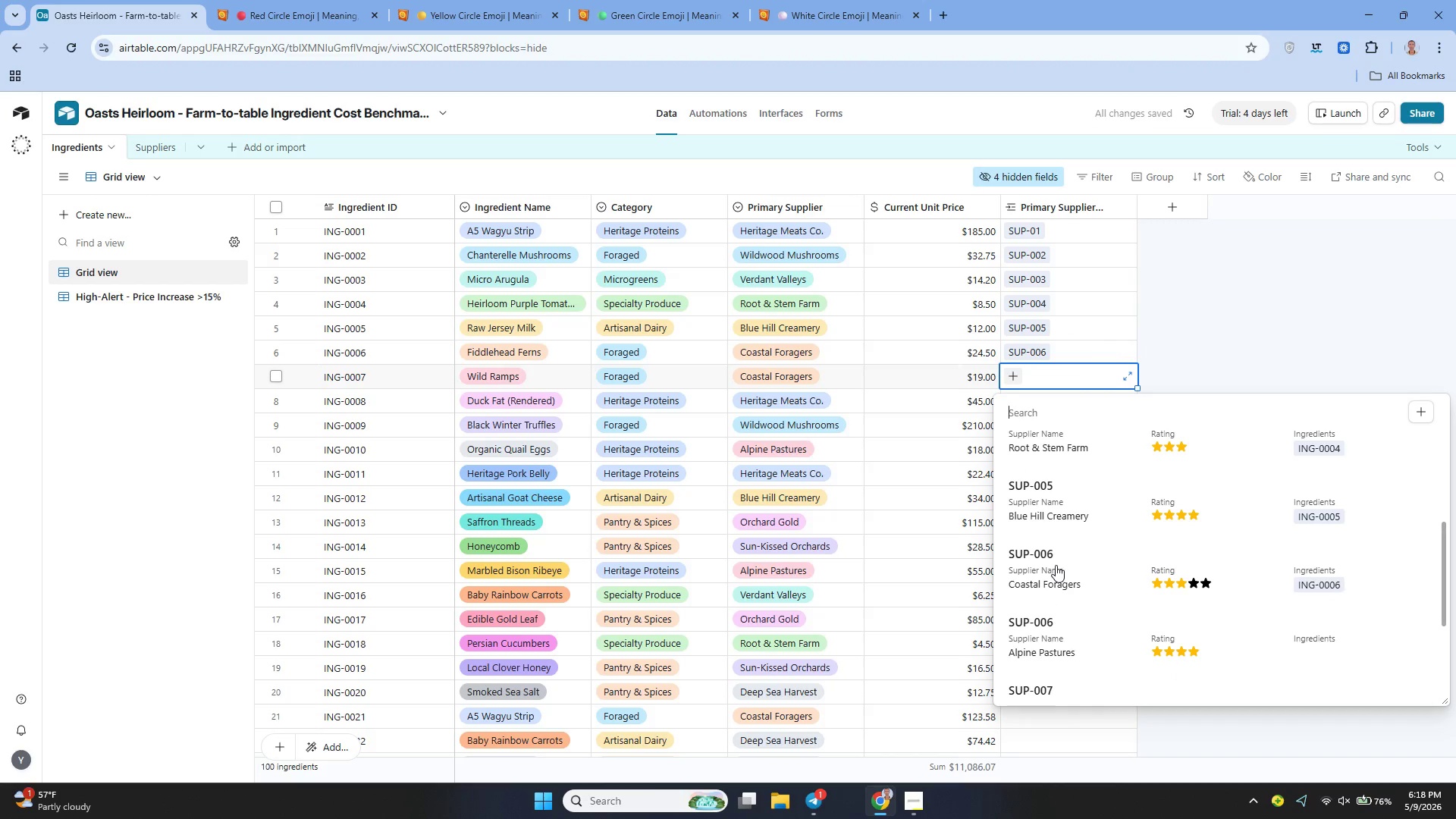 
left_click([1056, 565])
 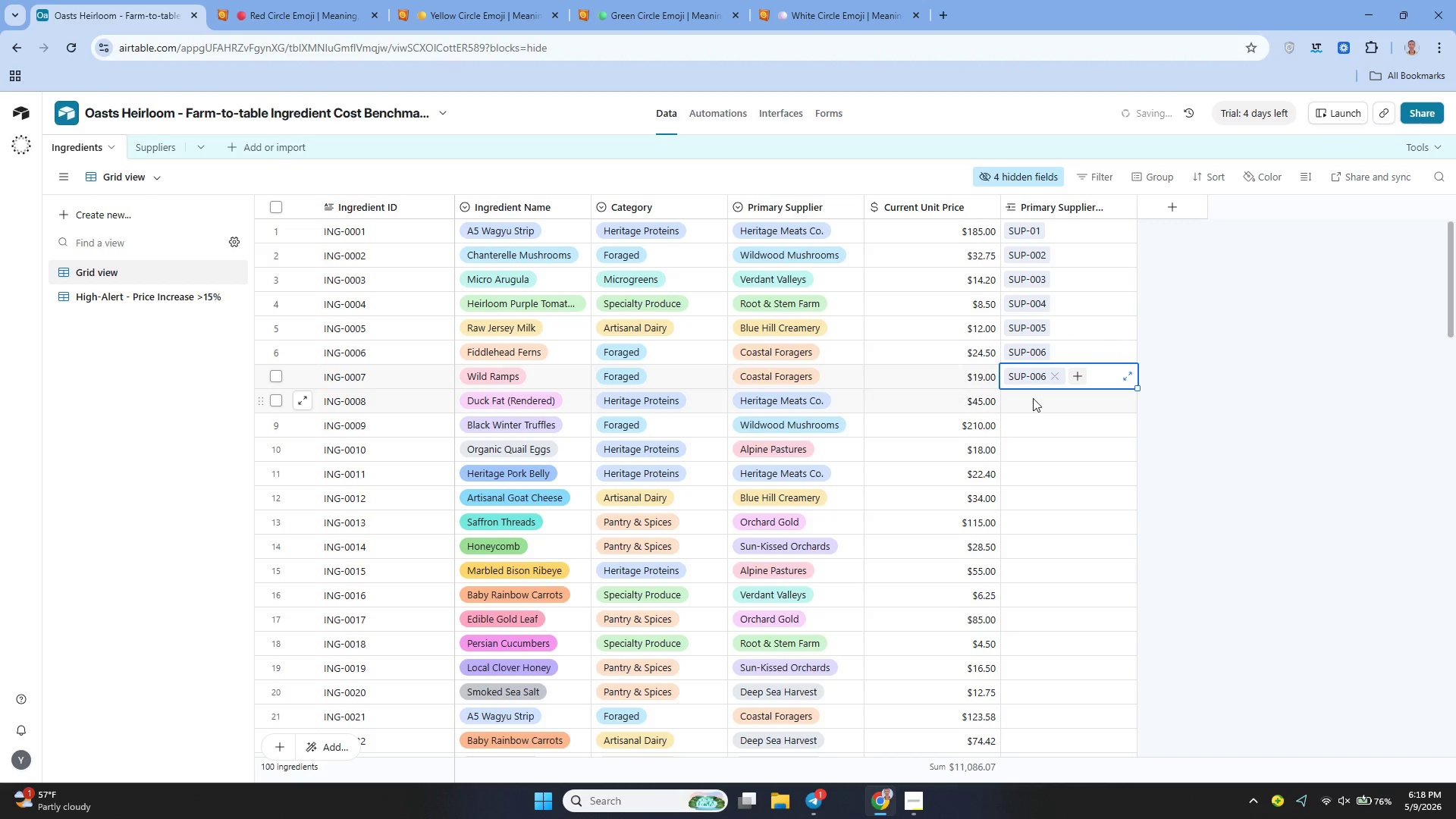 
left_click([1026, 403])
 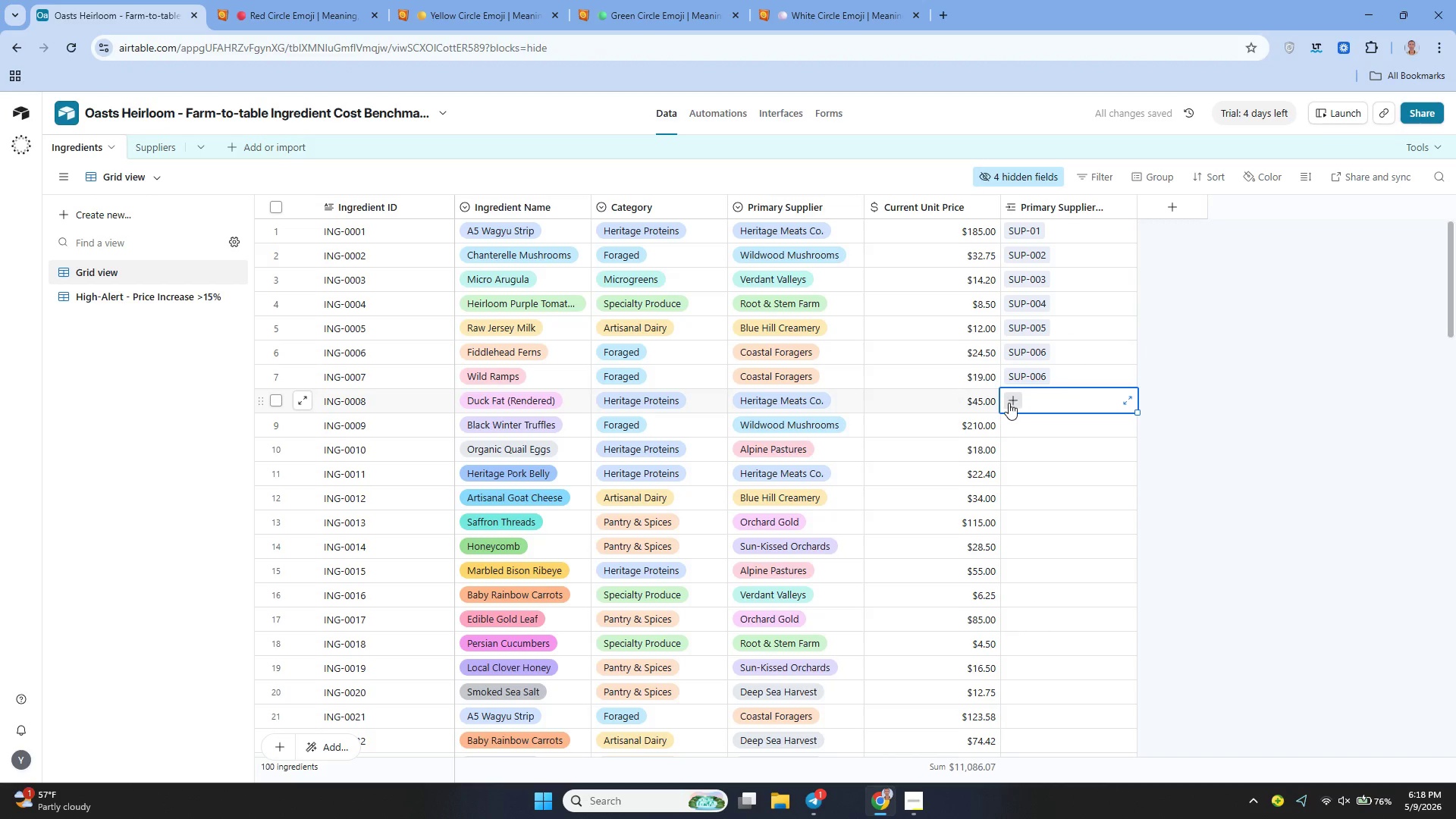 
left_click([1008, 403])
 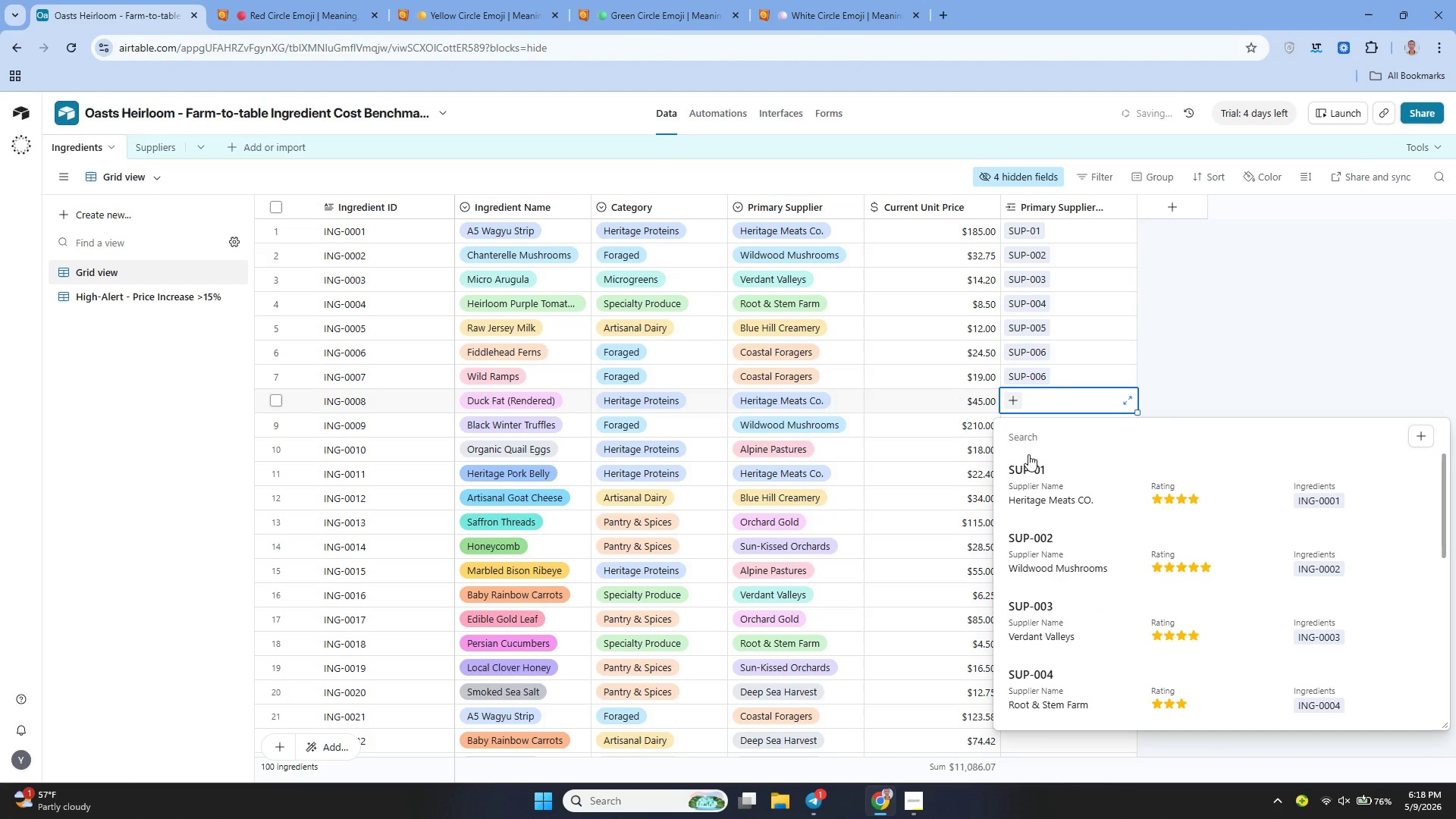 
left_click([1047, 498])
 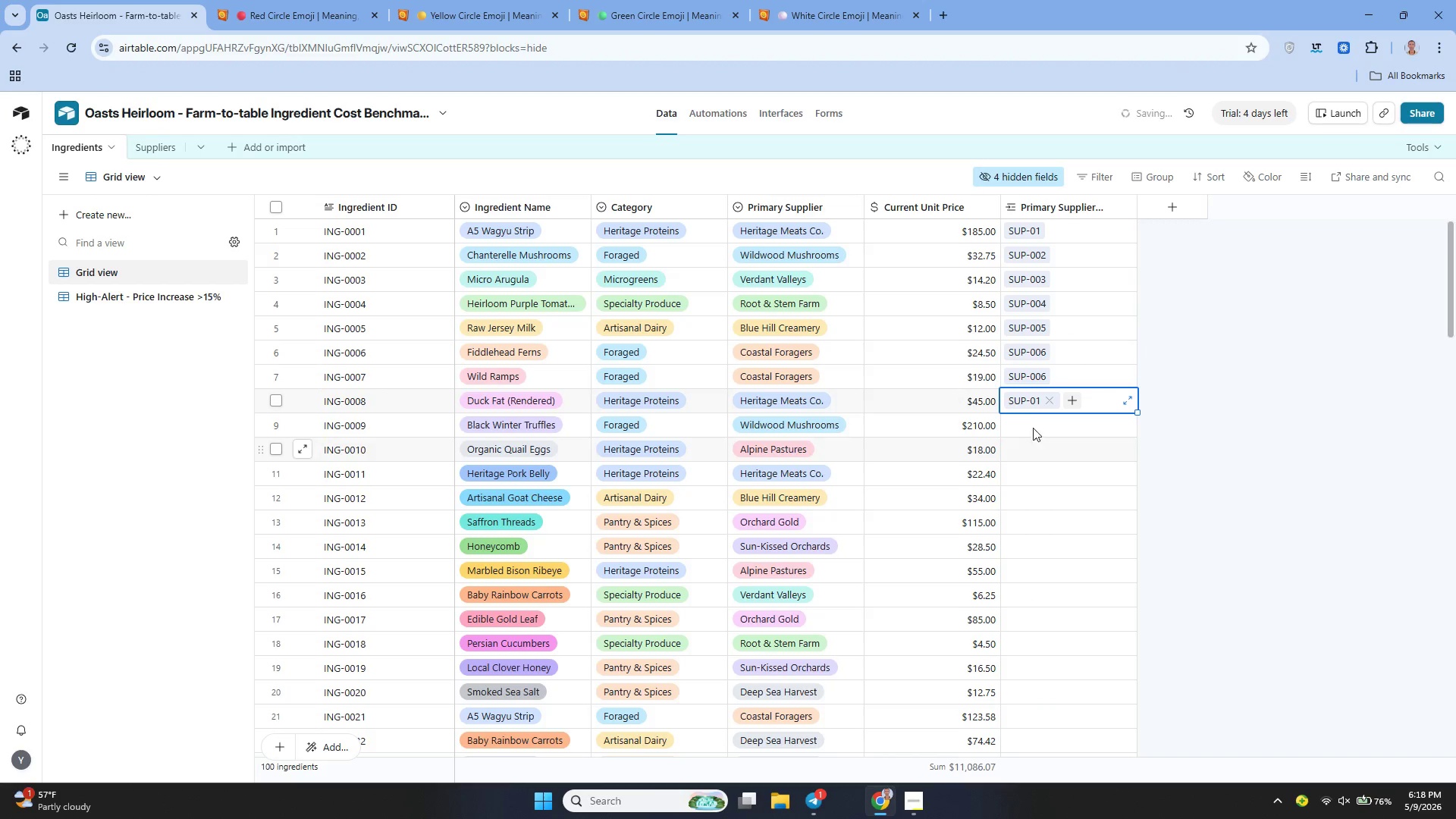 
left_click([1025, 419])
 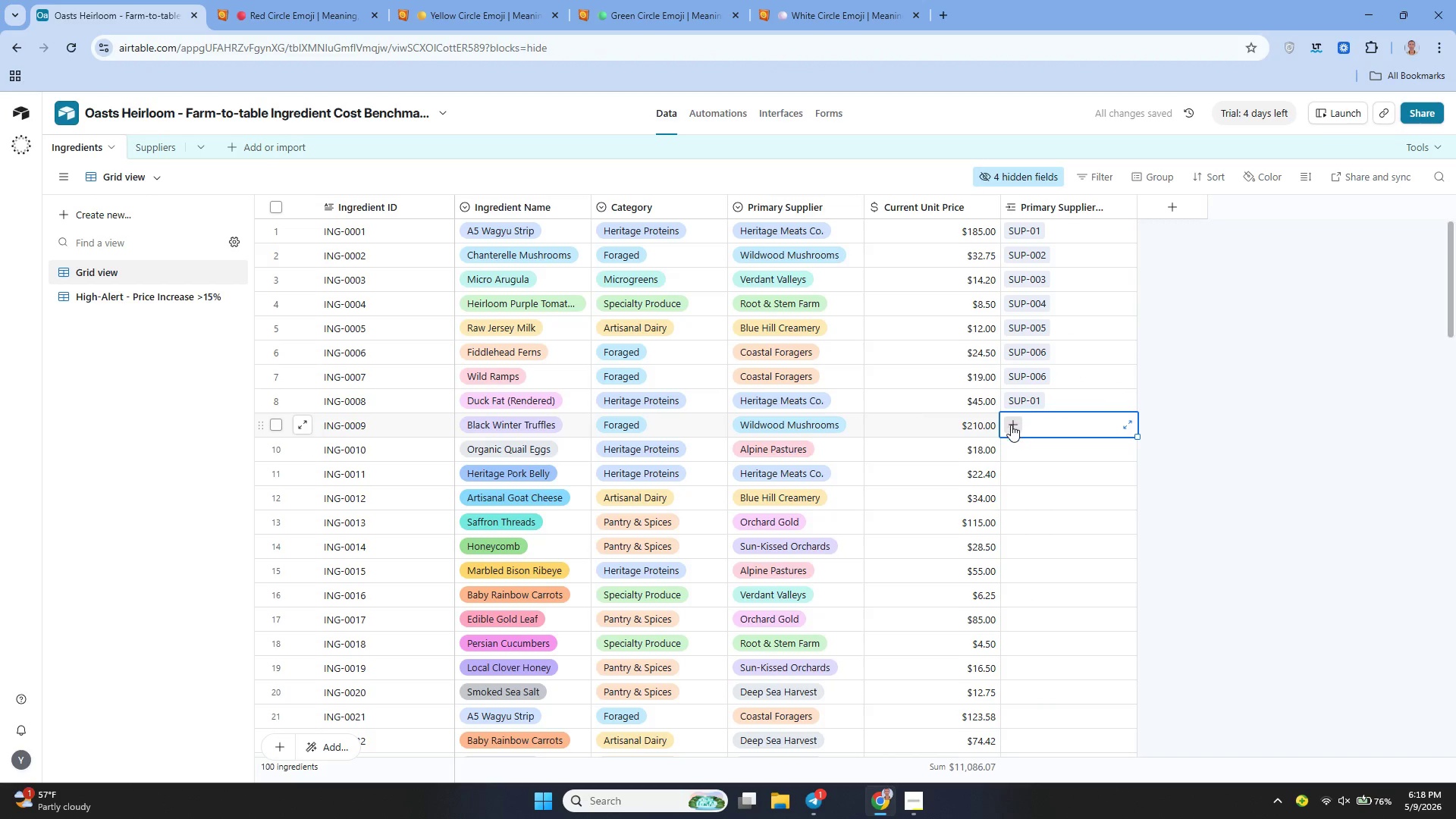 
left_click([1011, 425])
 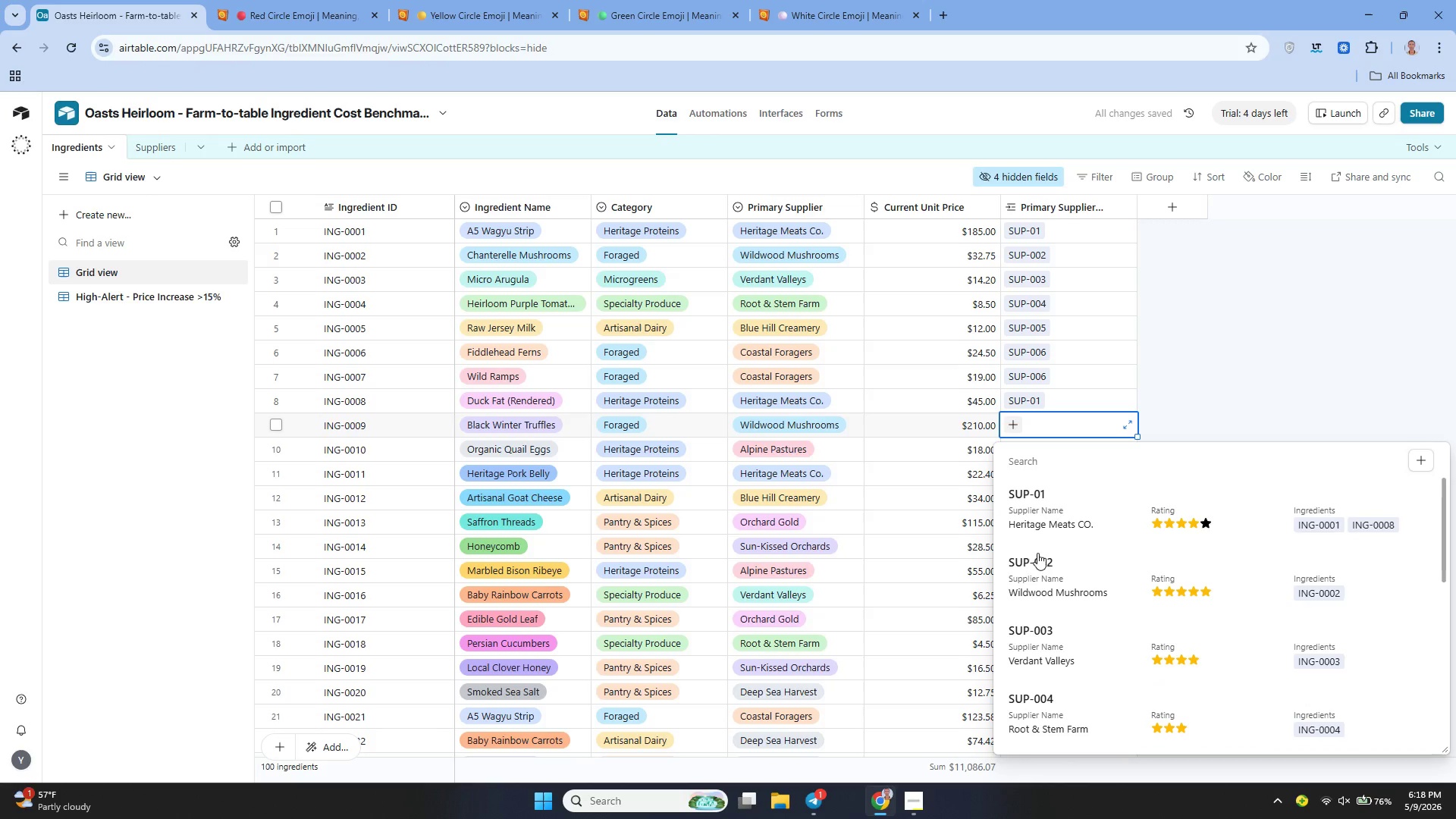 
left_click([1042, 588])
 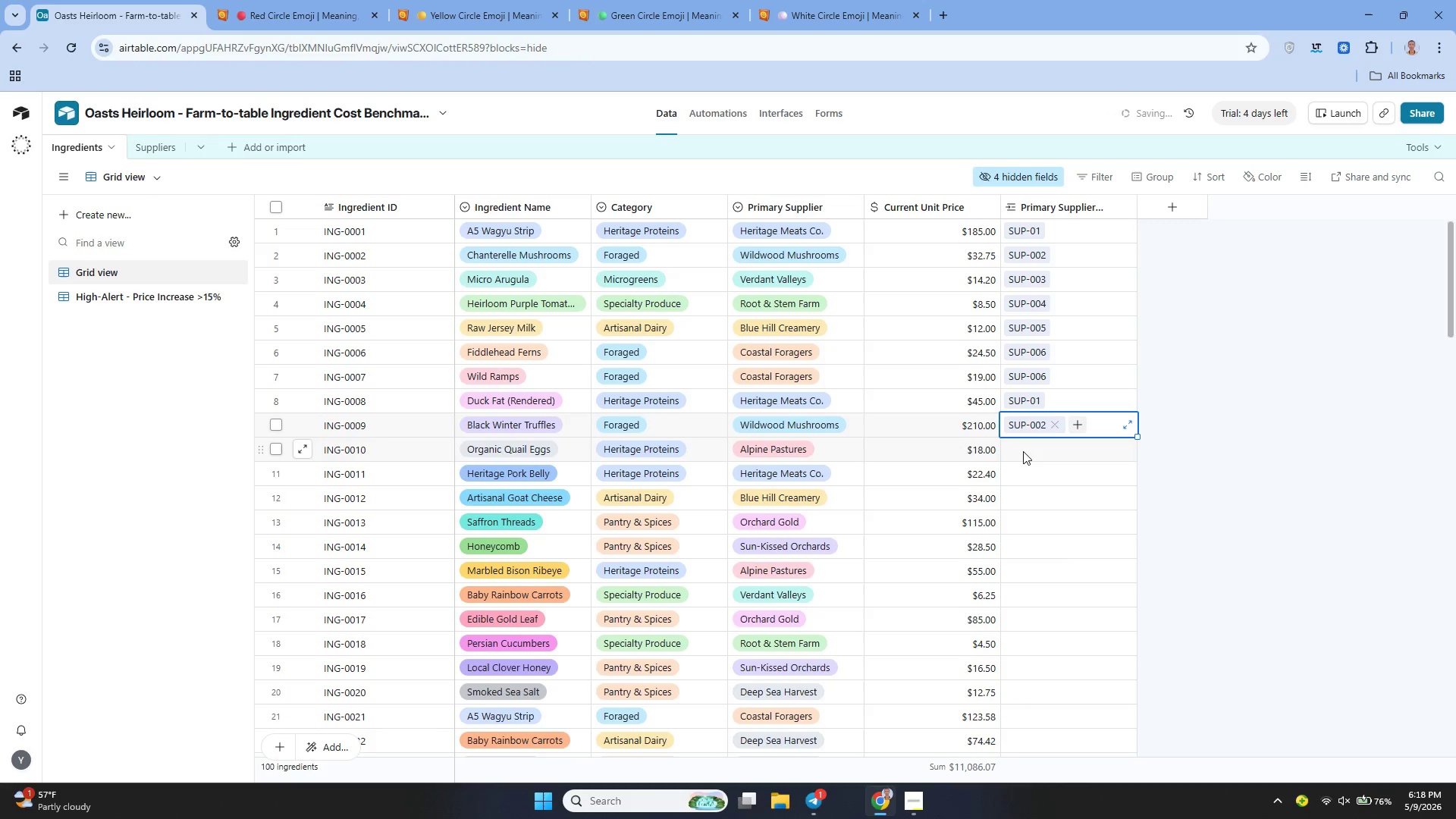 
left_click([1021, 448])
 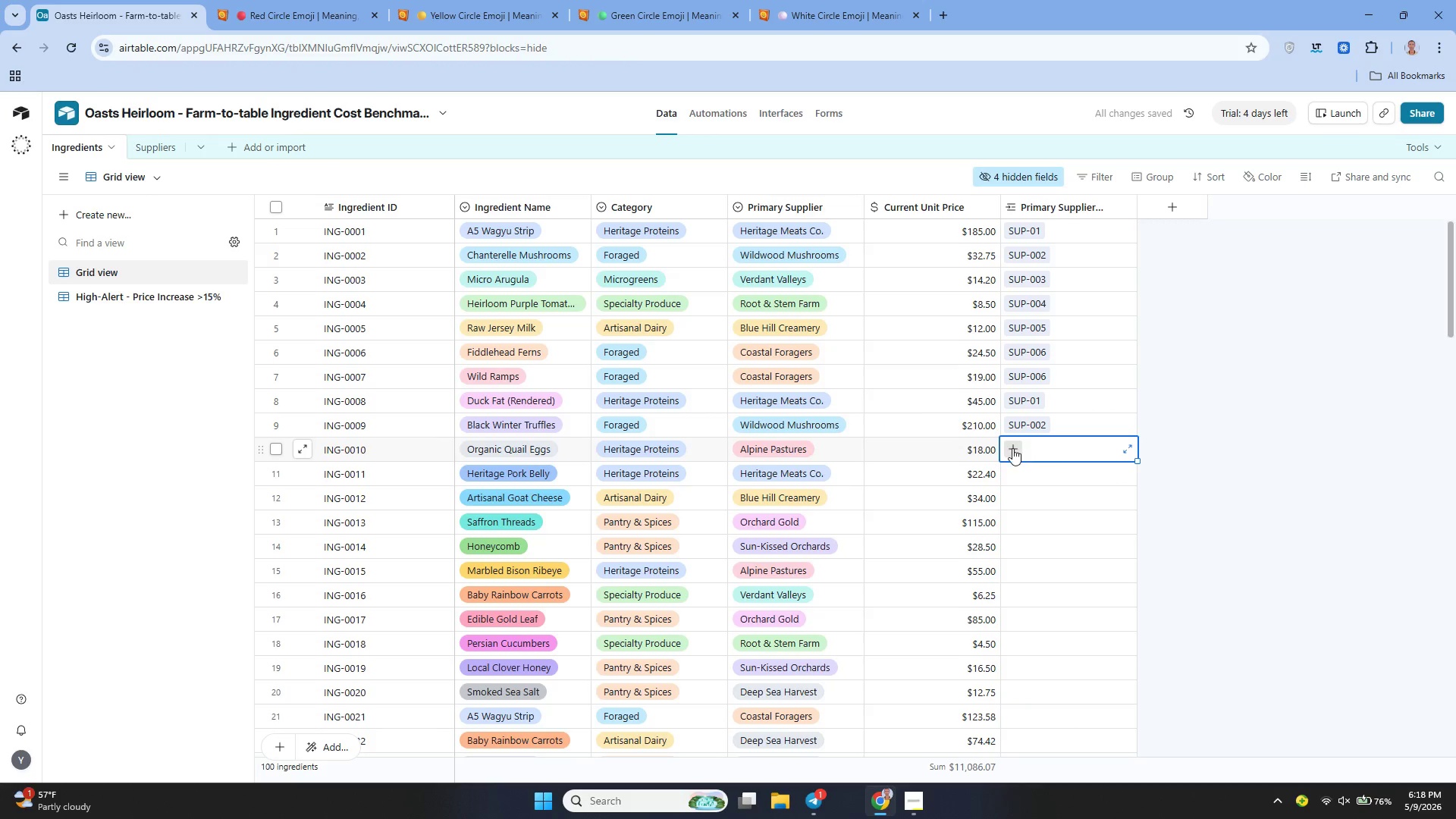 
left_click([1012, 448])
 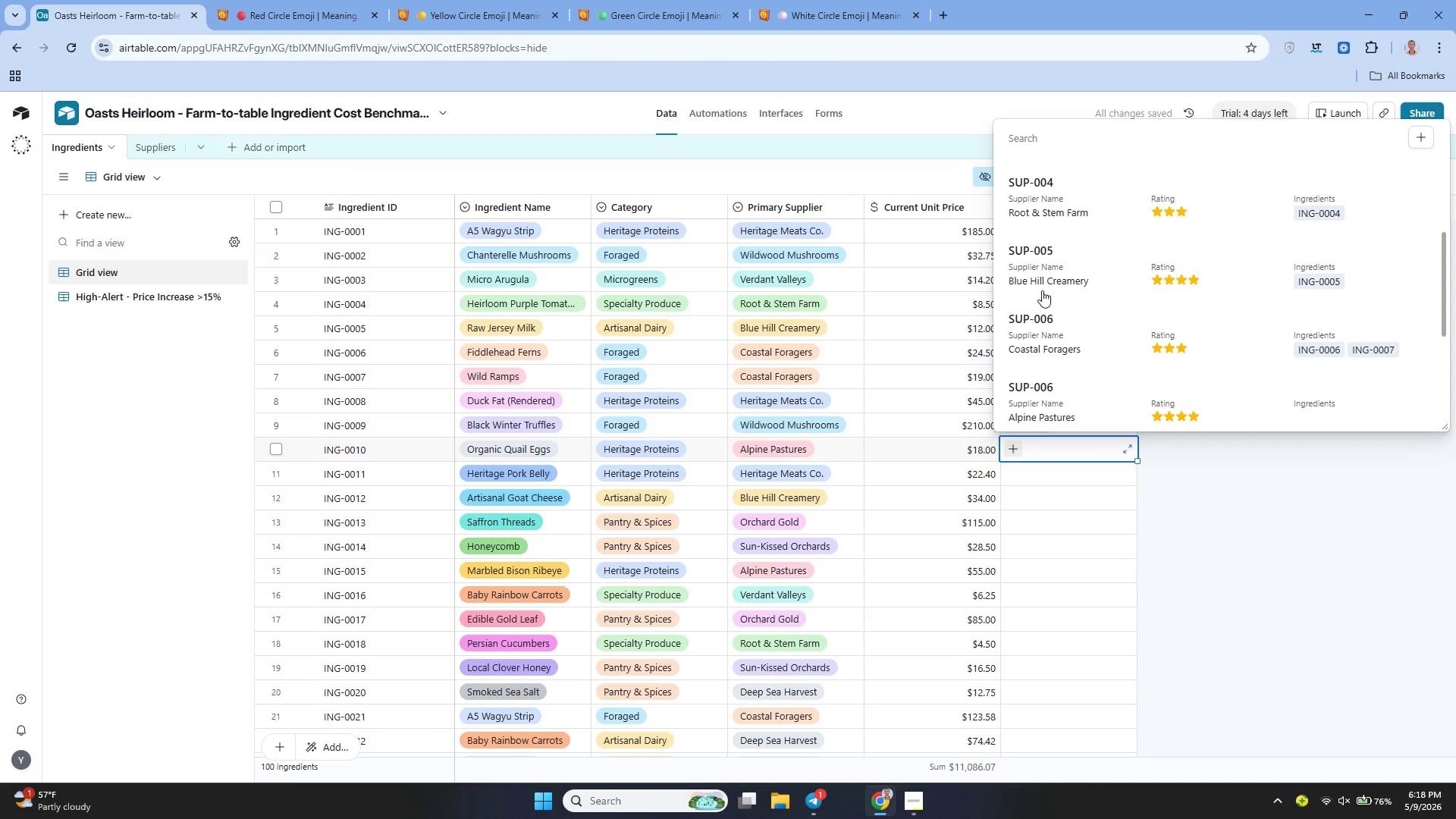 
wait(5.53)
 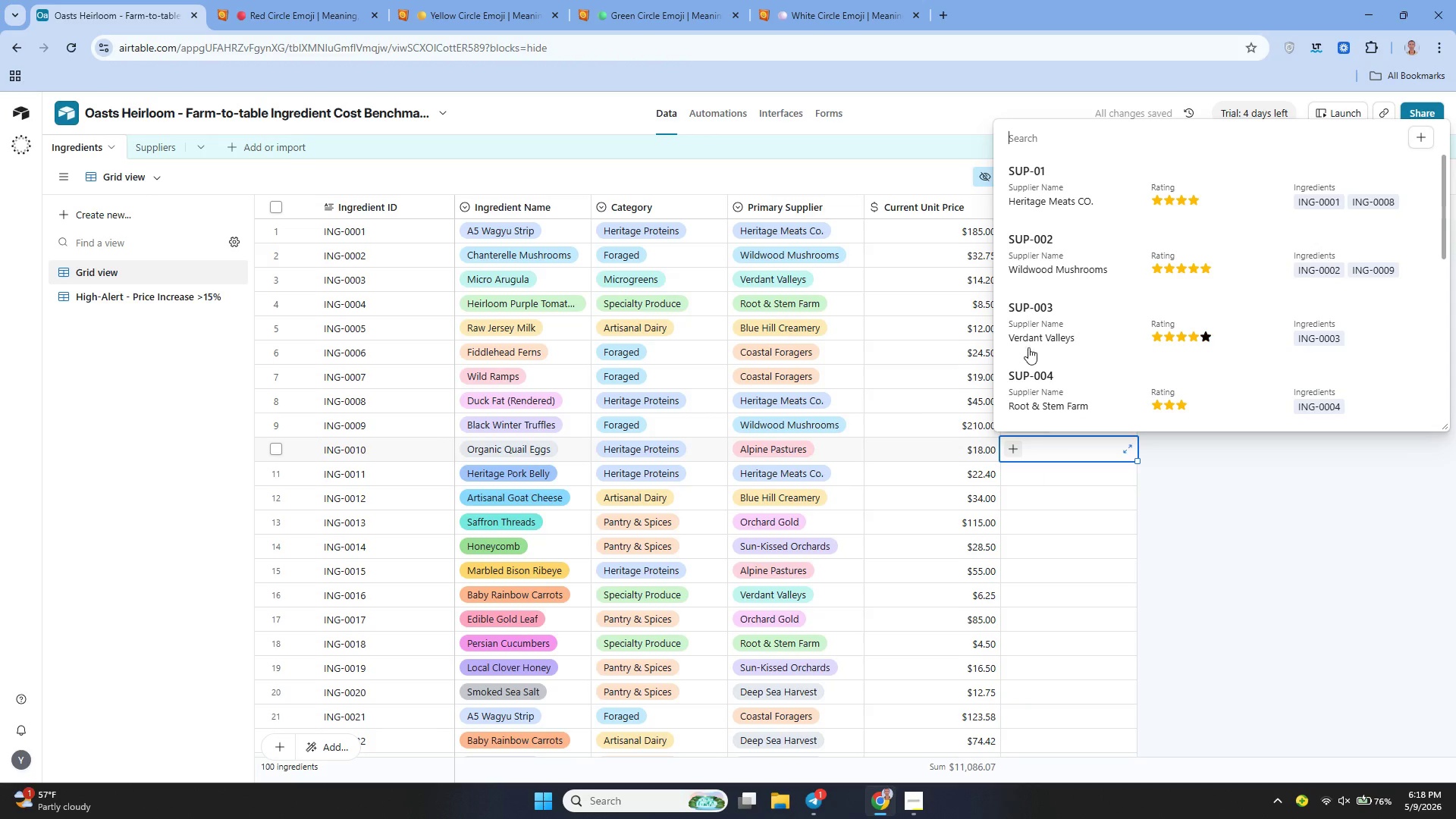 
left_click([1037, 344])
 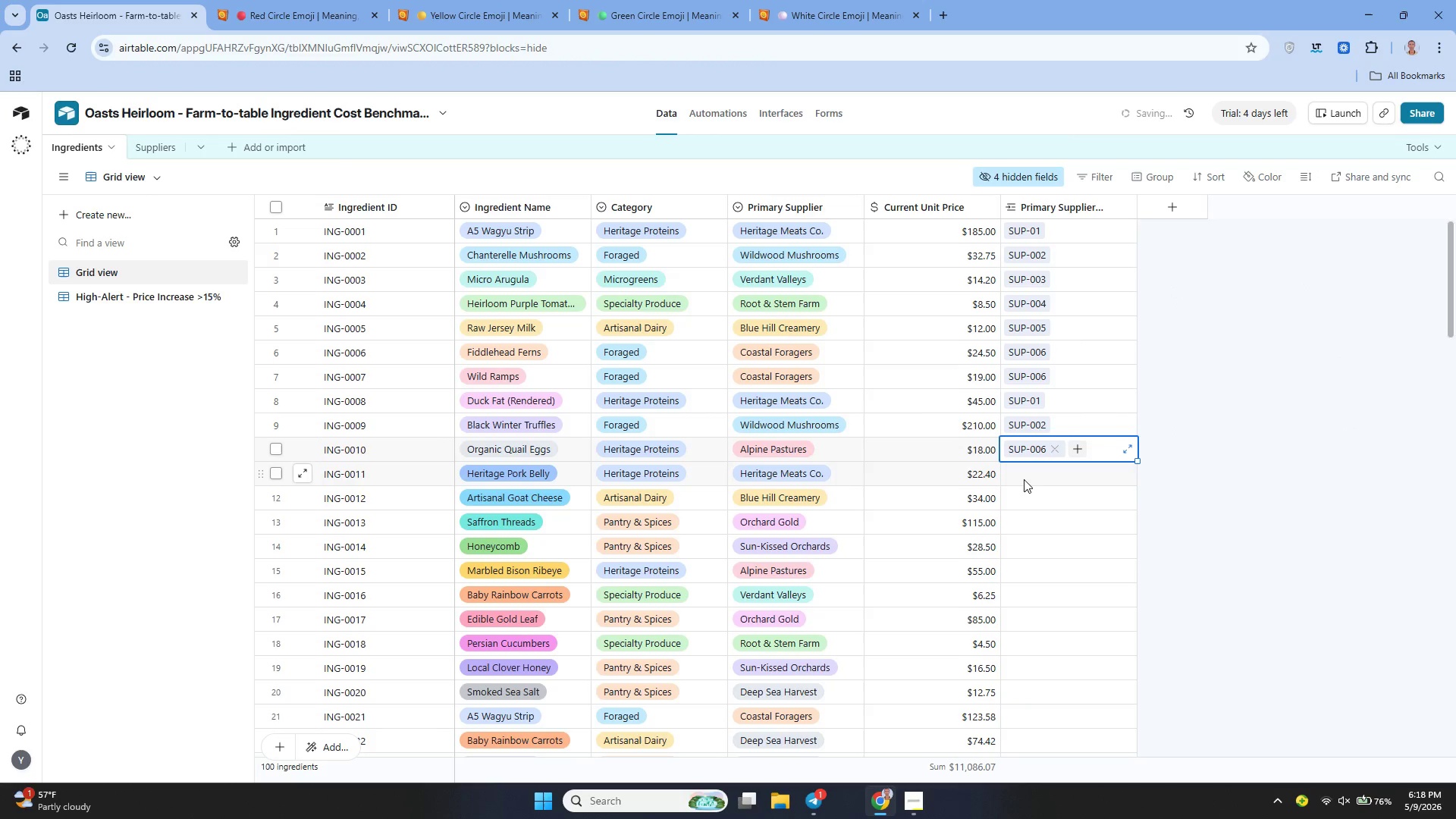 
left_click_drag(start_coordinate=[1024, 479], to_coordinate=[1012, 476])
 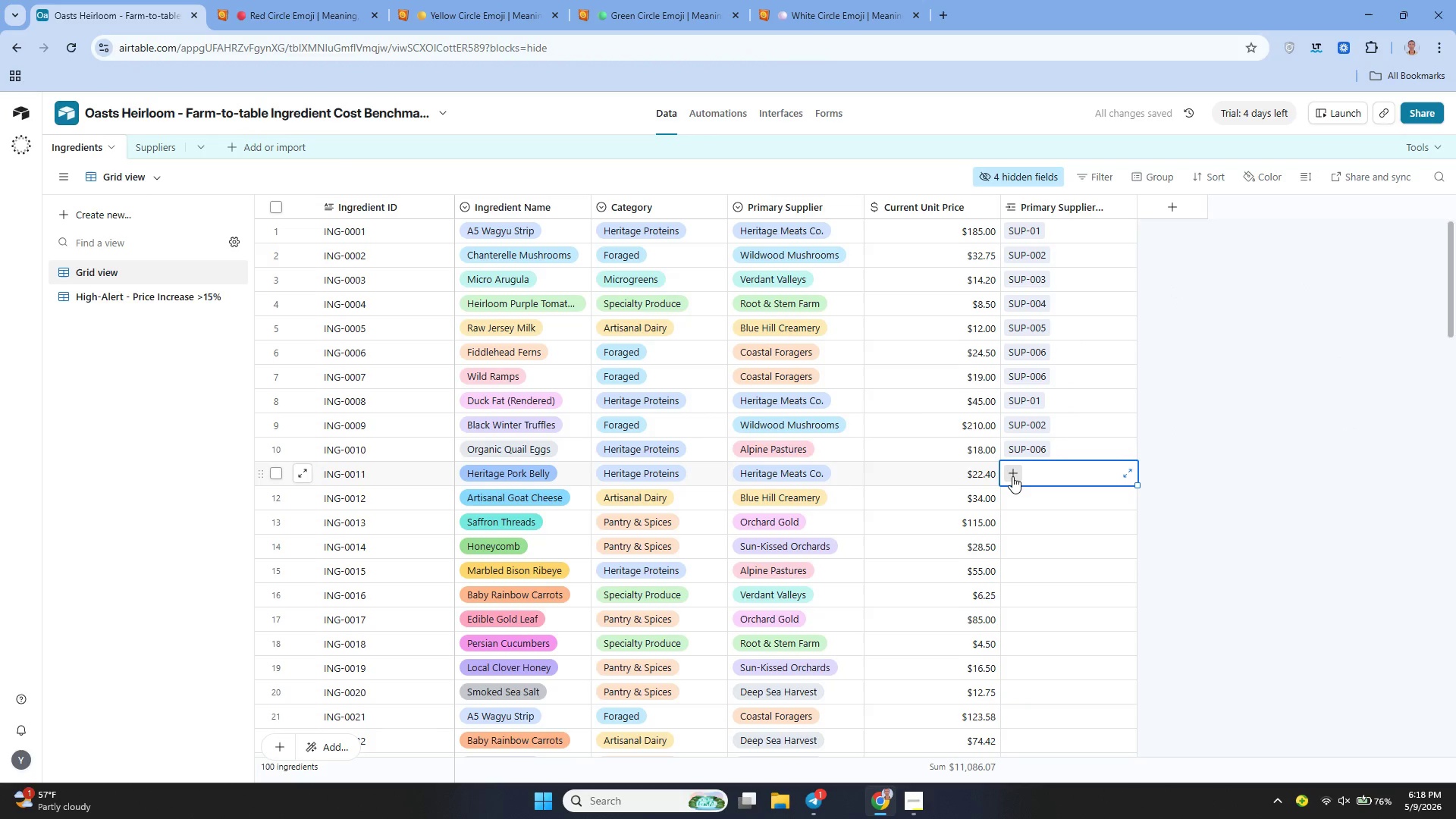 
left_click([1012, 476])
 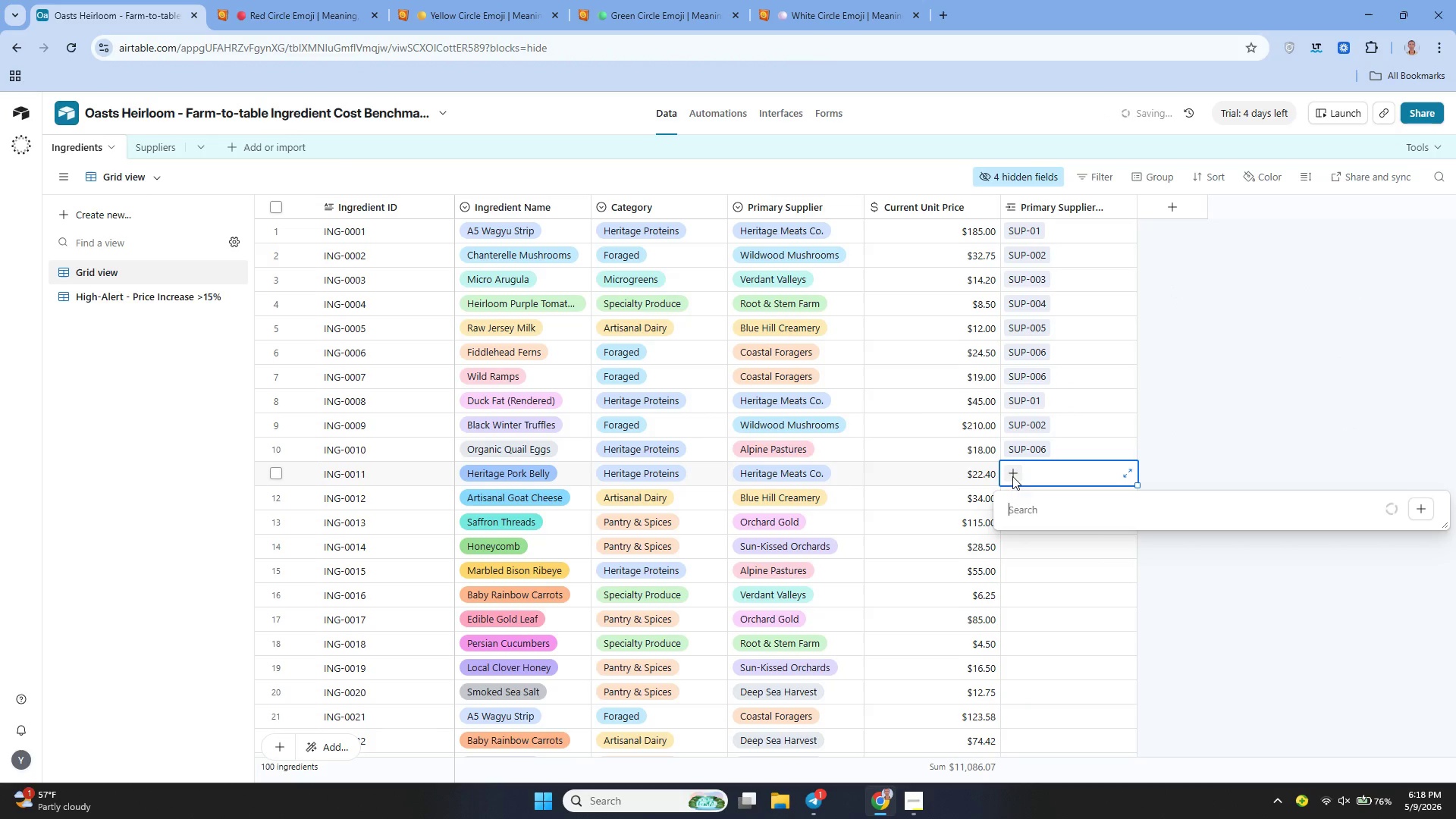 
mouse_move([1019, 368])
 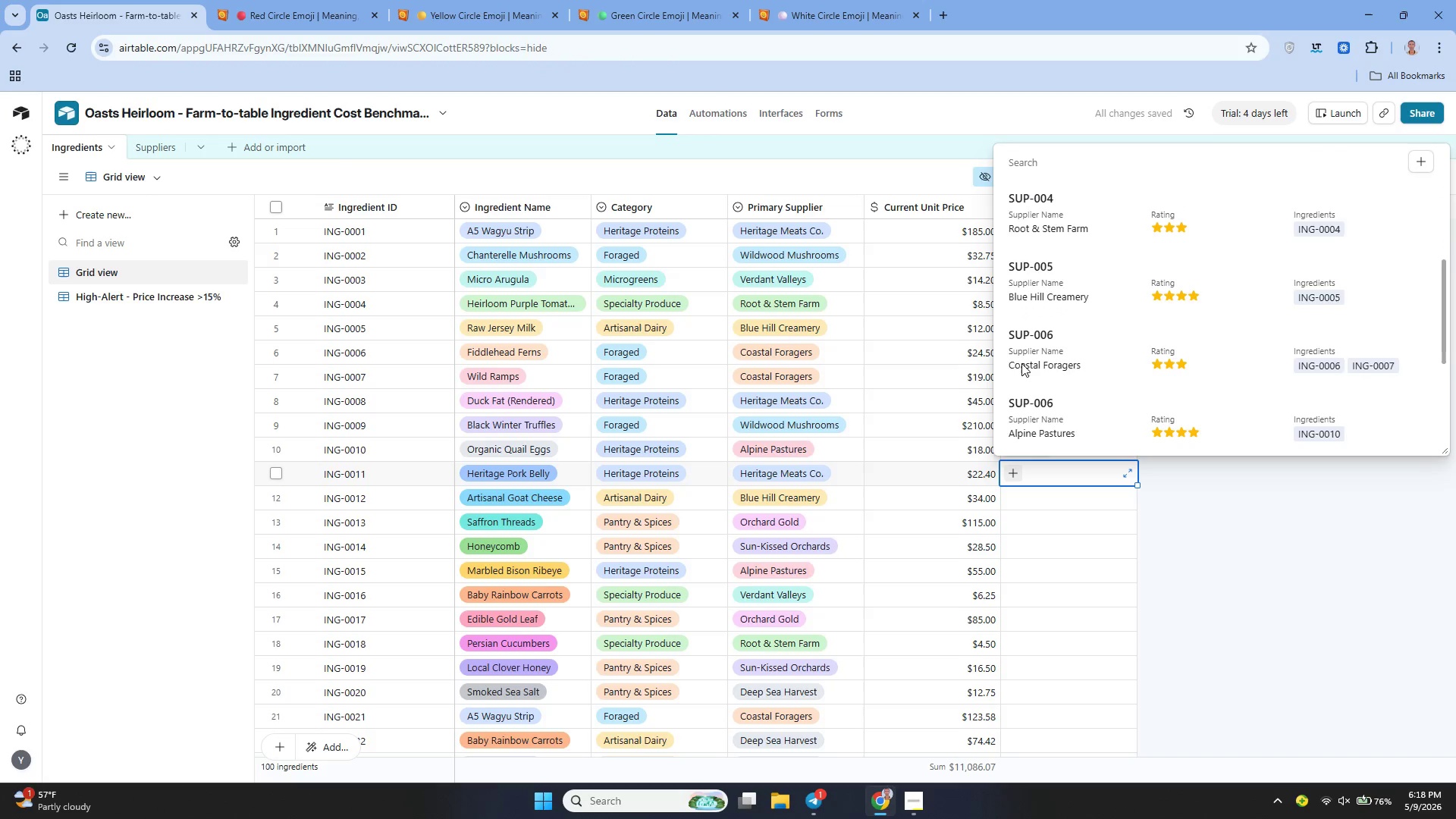 
mouse_move([1021, 350])
 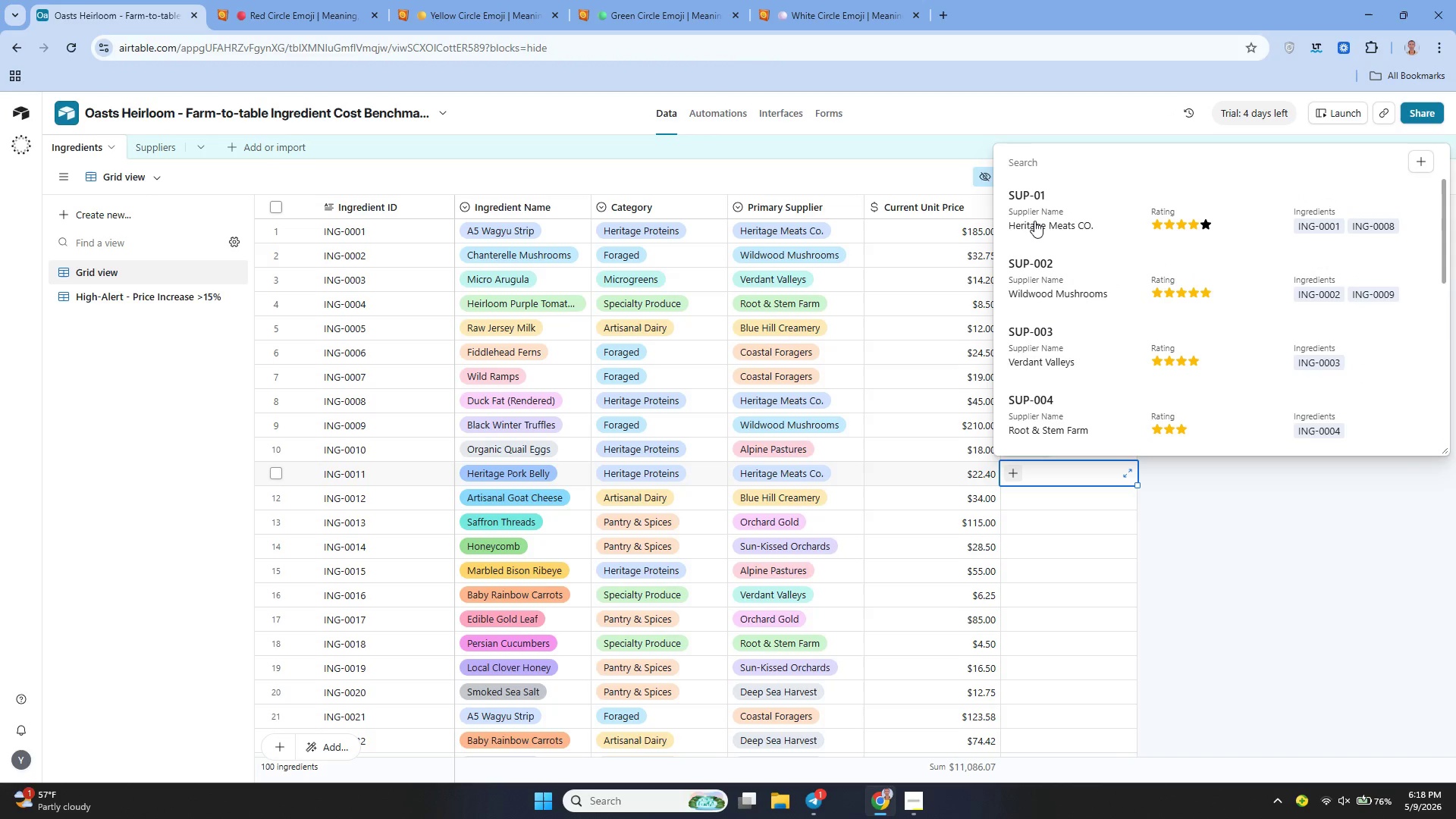 
left_click([1034, 221])
 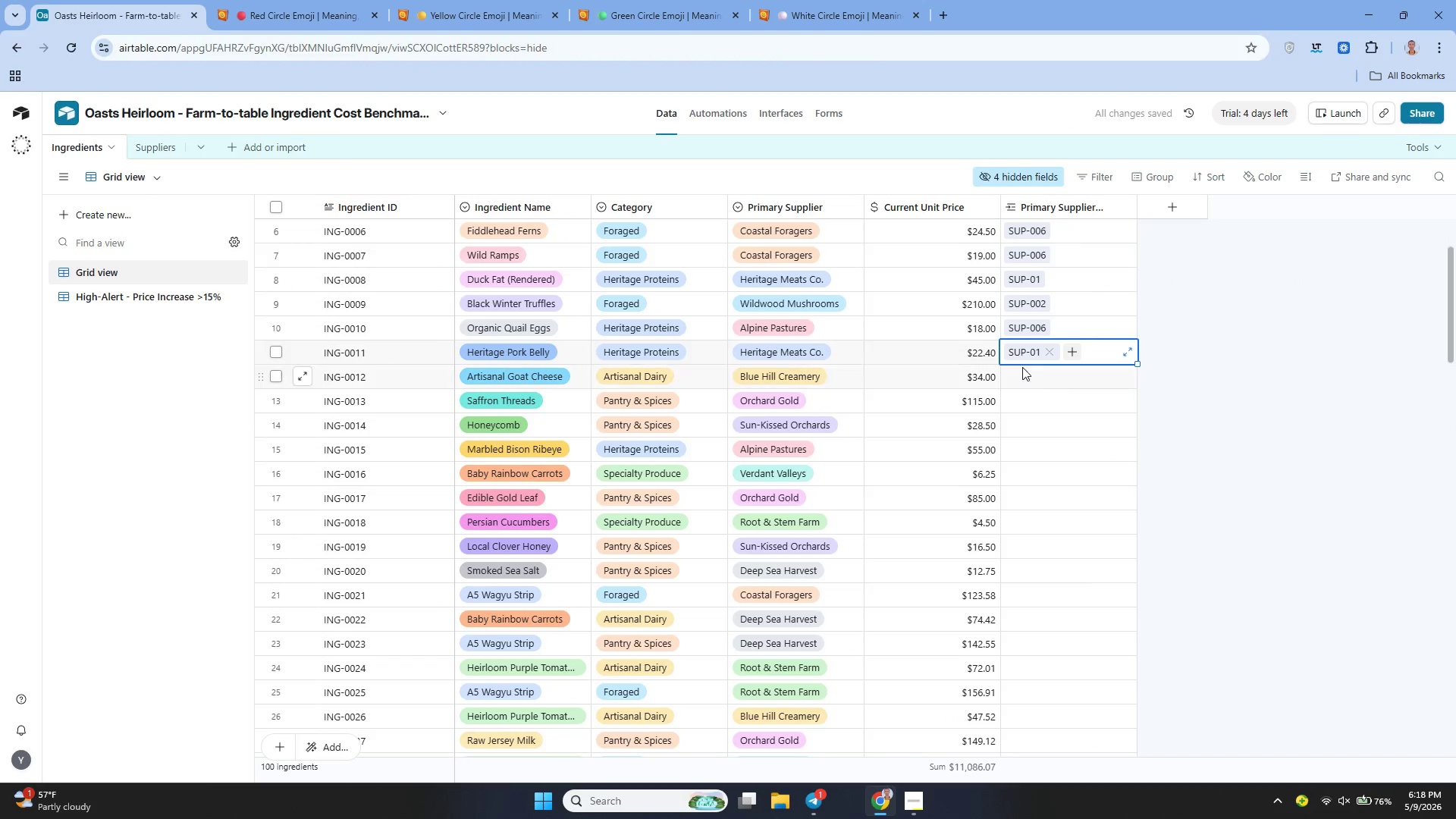 
left_click([1014, 378])
 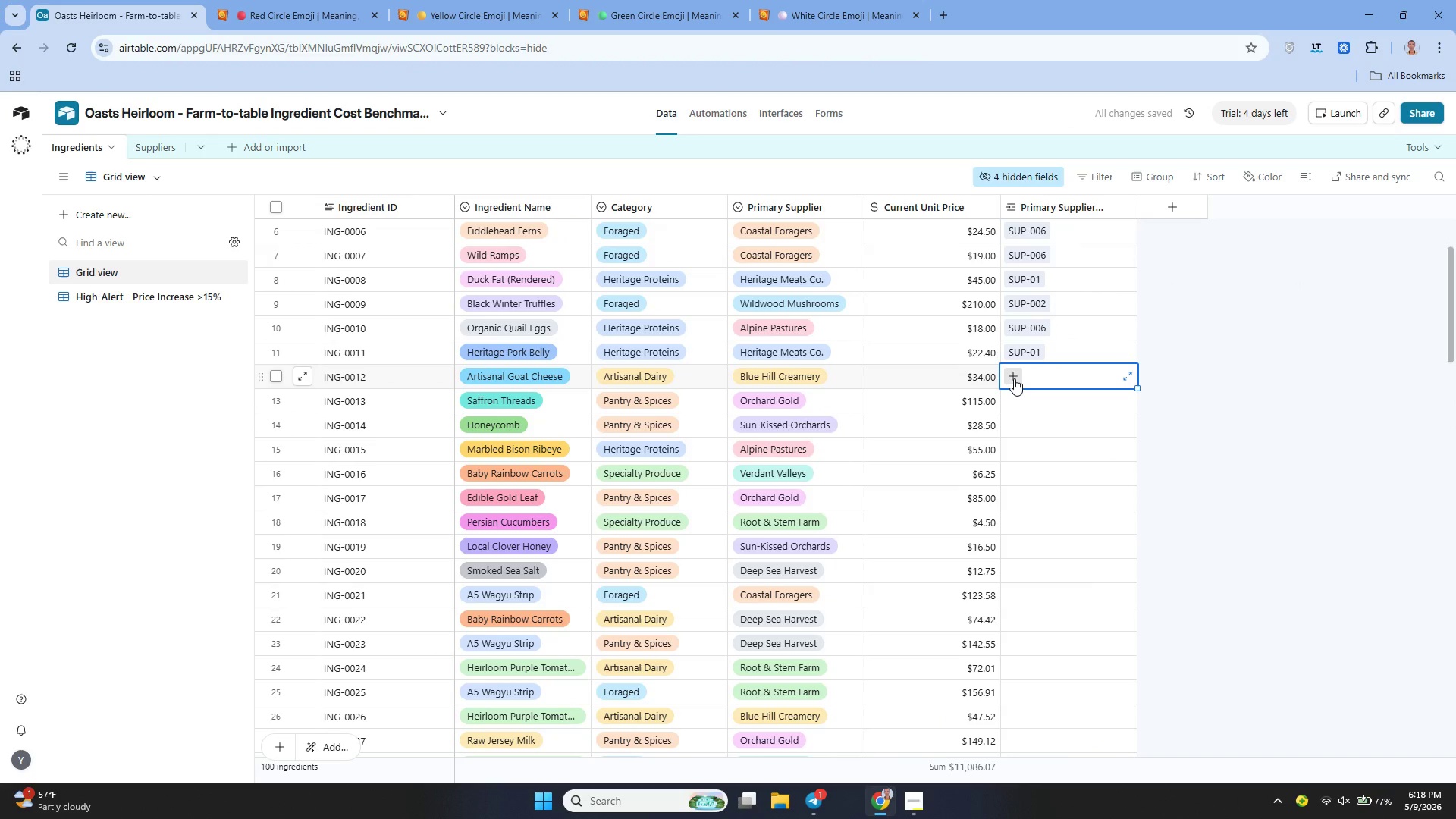 
left_click([1014, 378])
 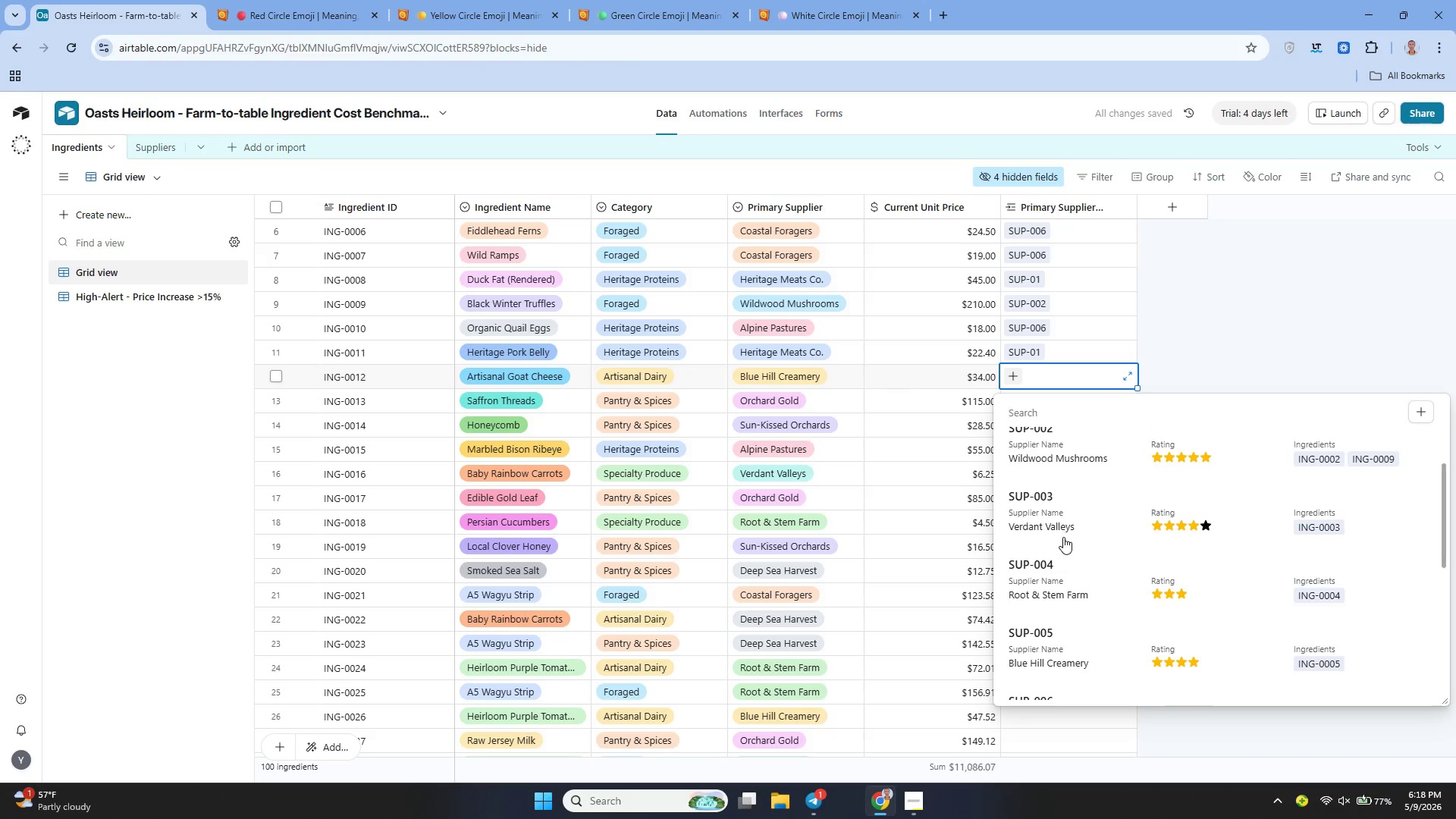 
wait(5.25)
 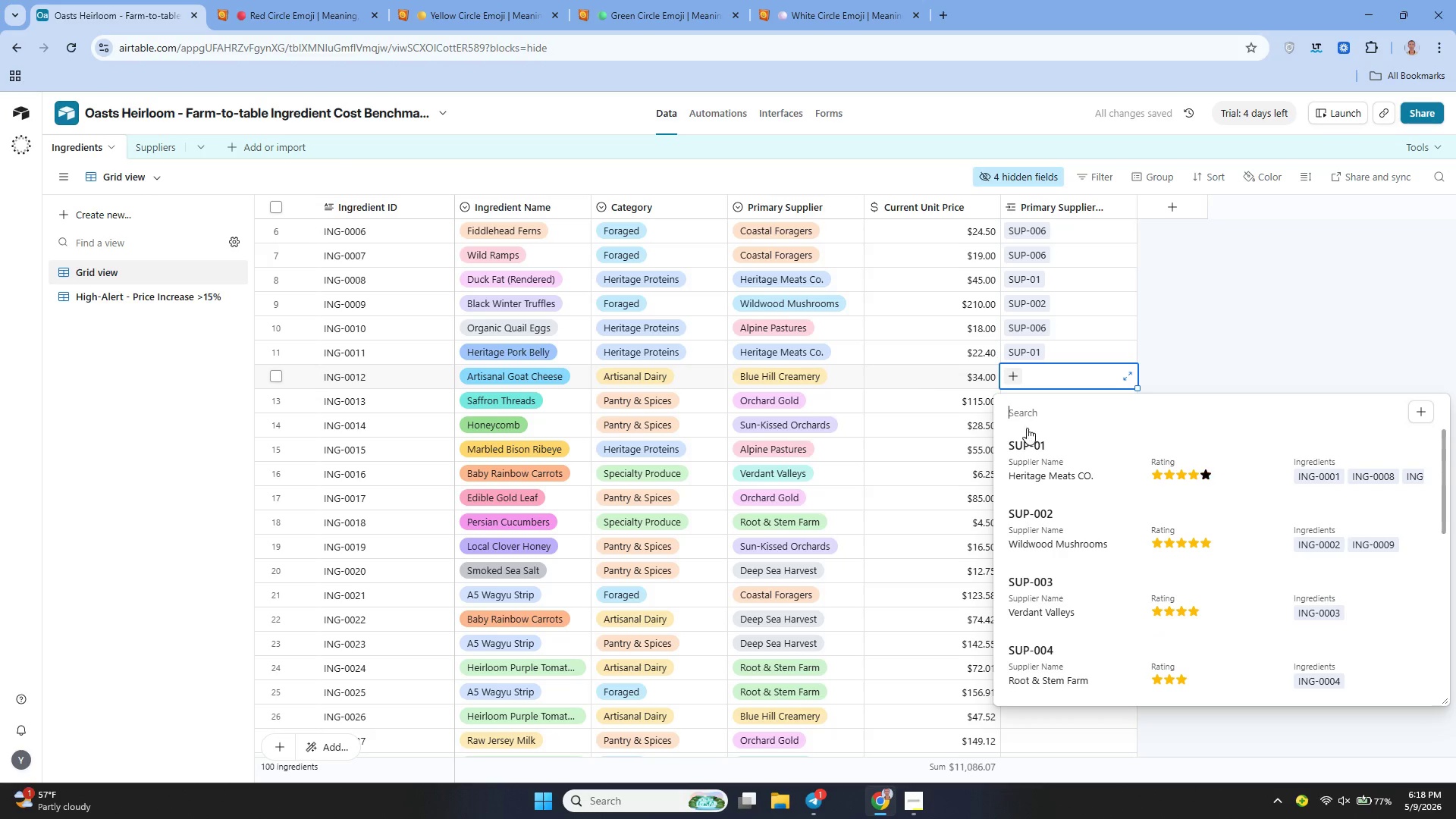 
left_click([1049, 541])
 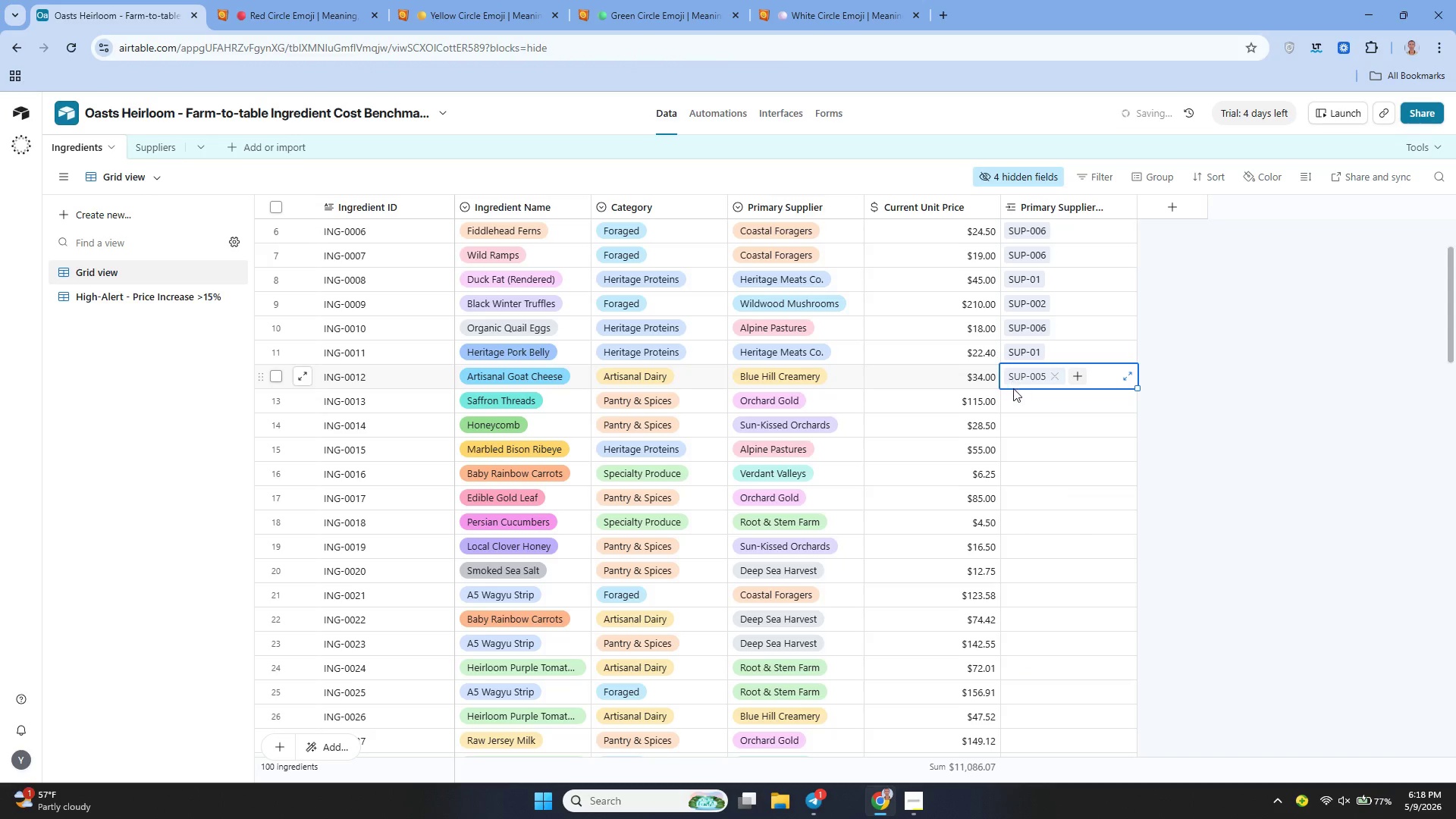 
left_click([1013, 390])
 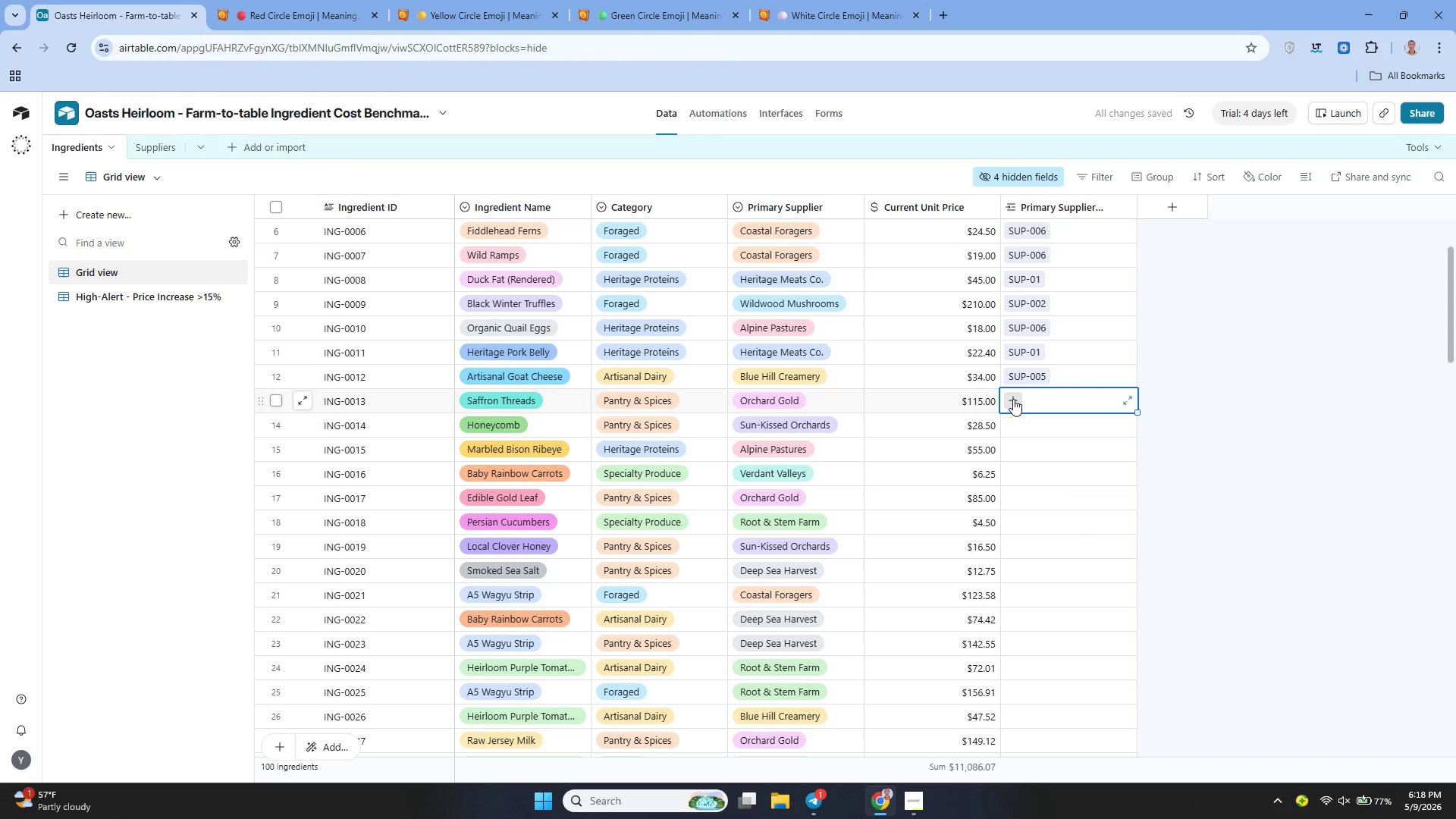 
left_click([1013, 399])
 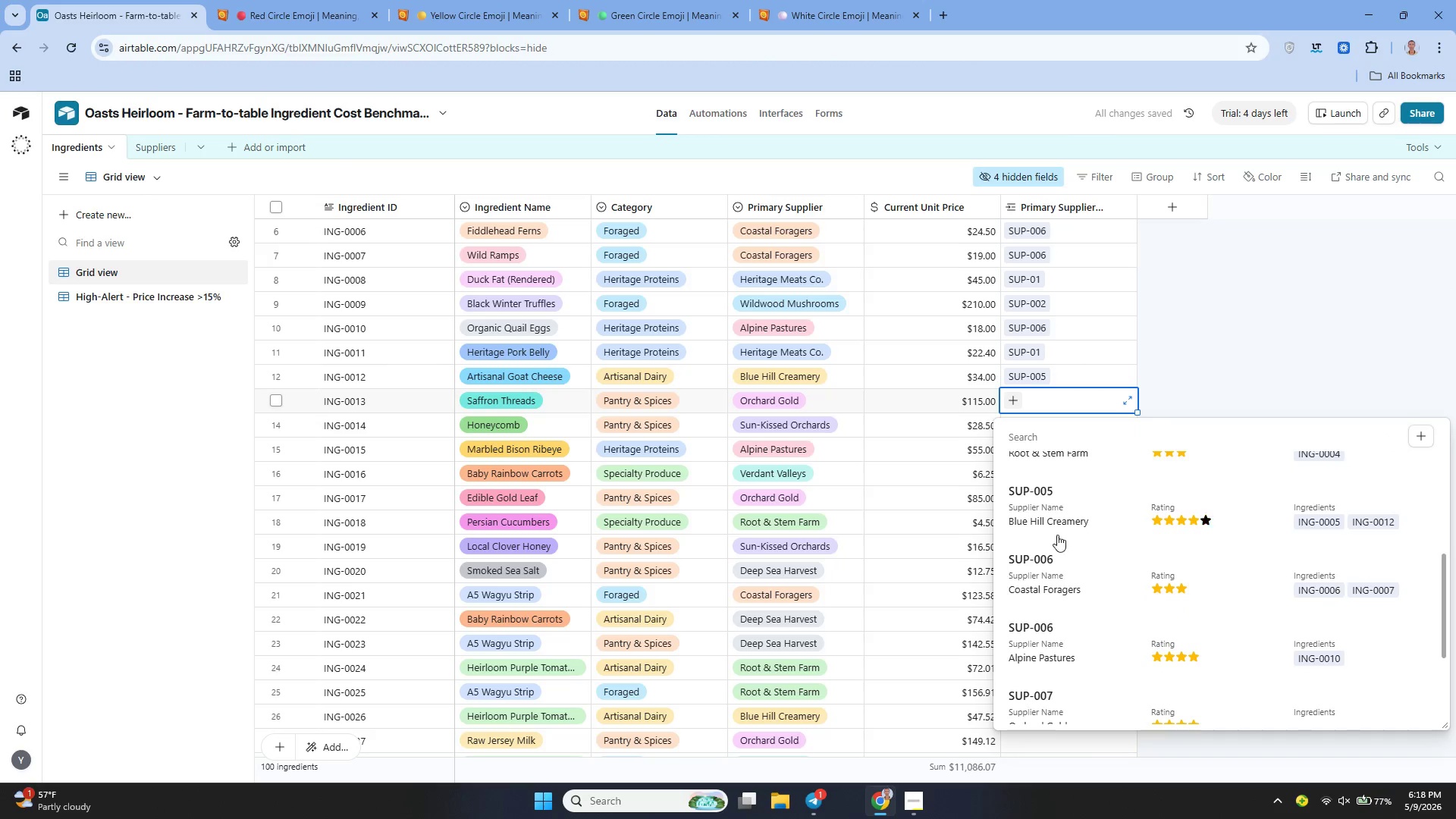 
wait(5.81)
 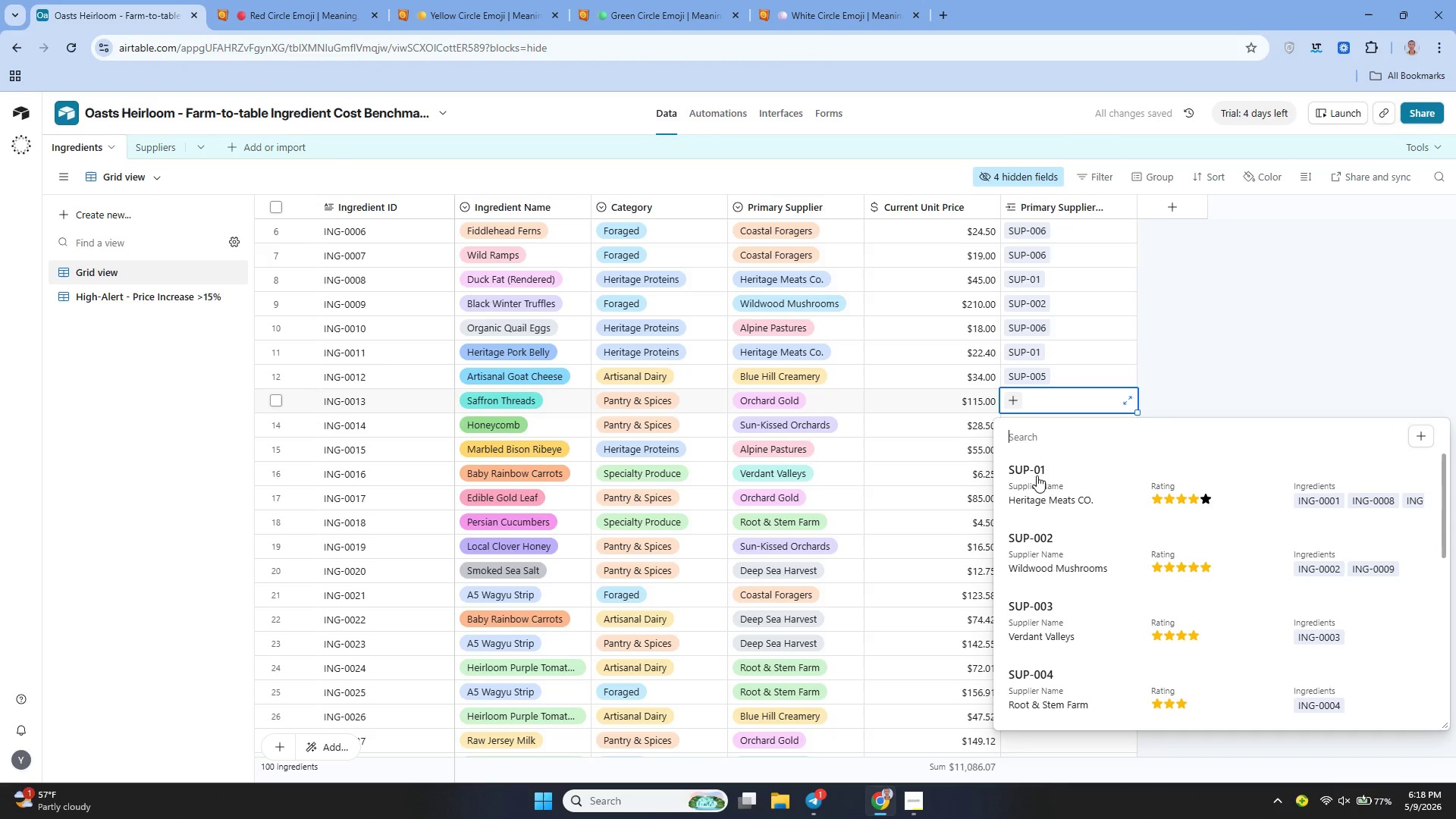 
left_click([1034, 548])
 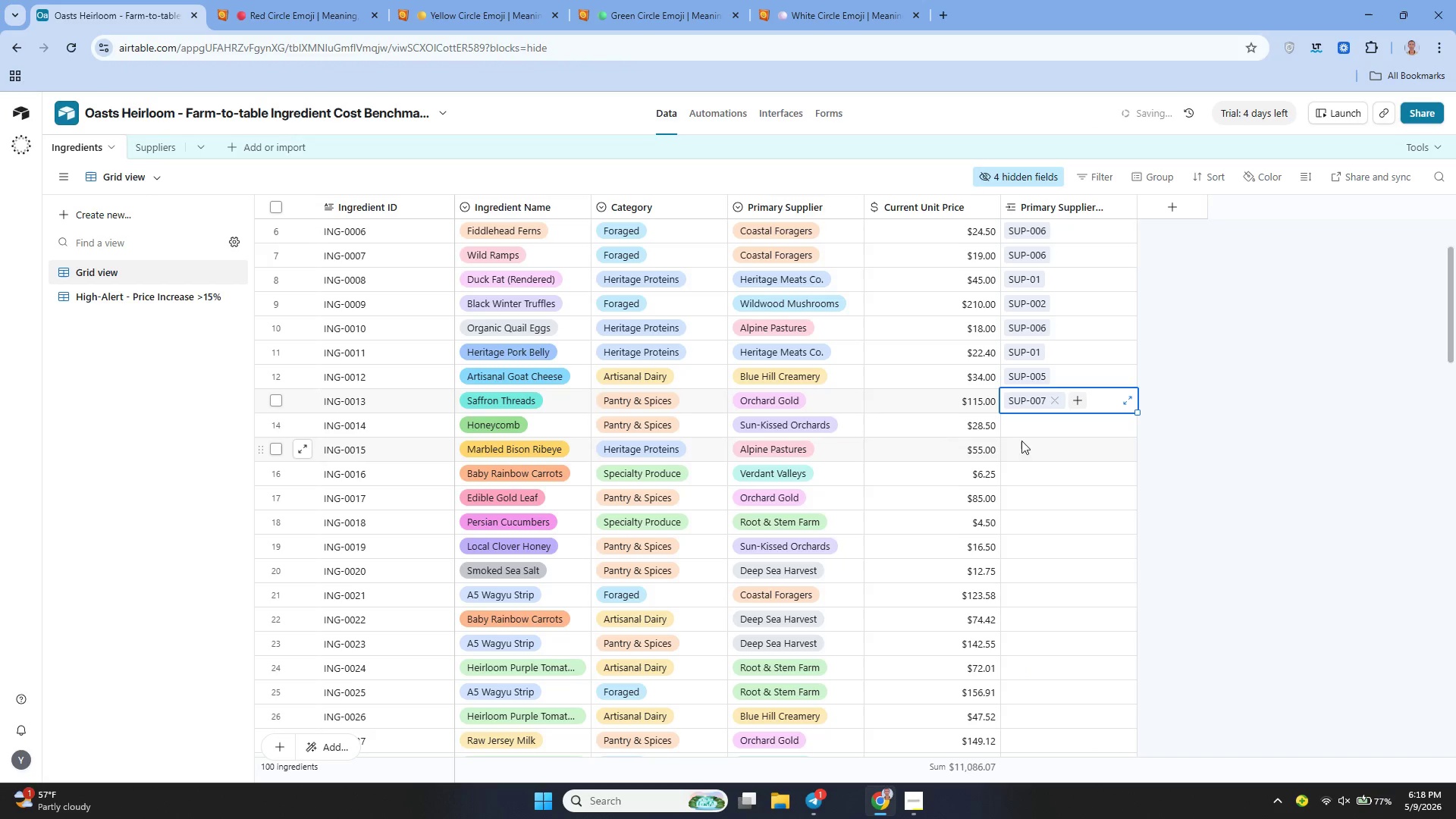 
left_click([1021, 421])
 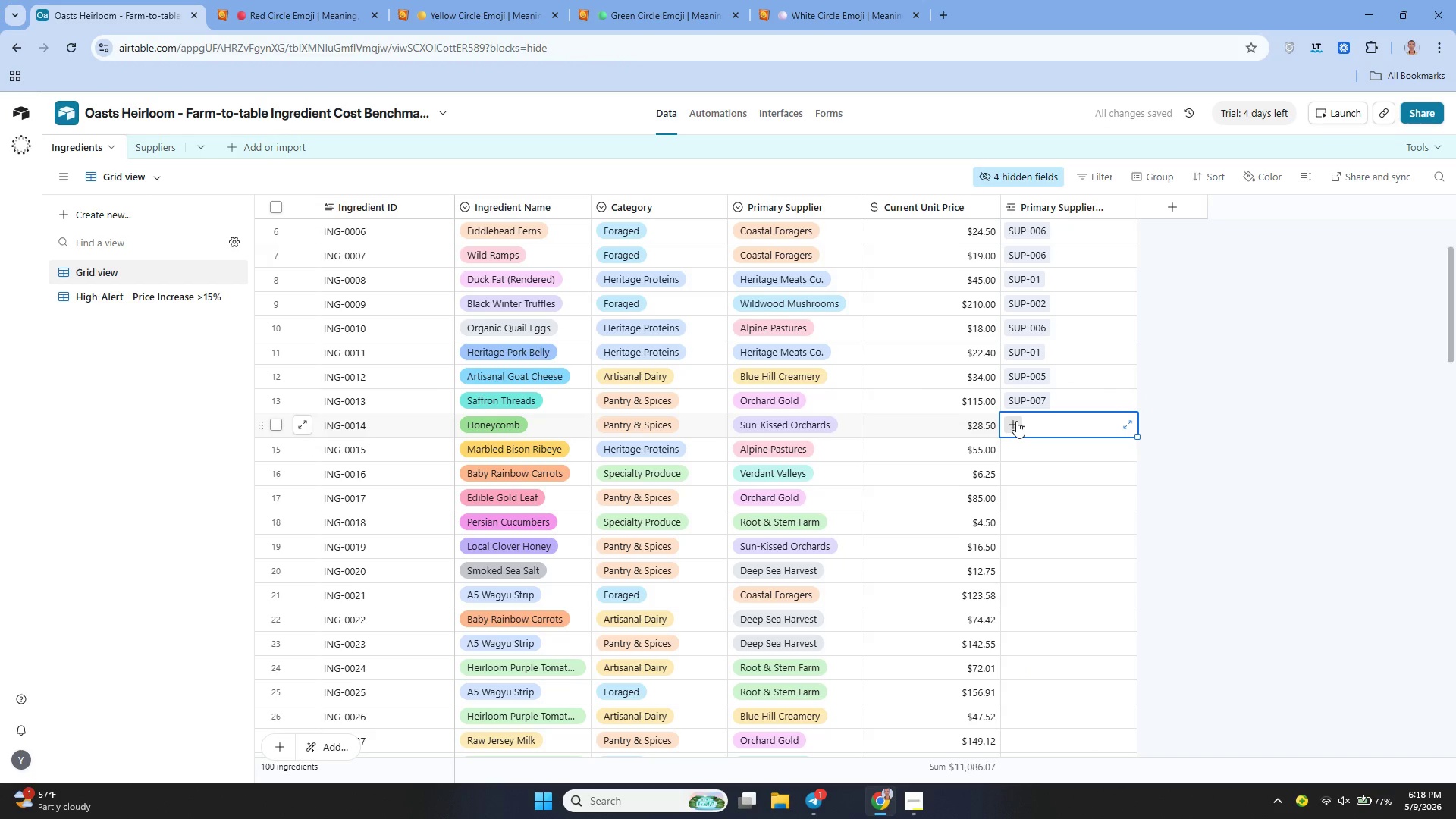 
left_click([1016, 421])
 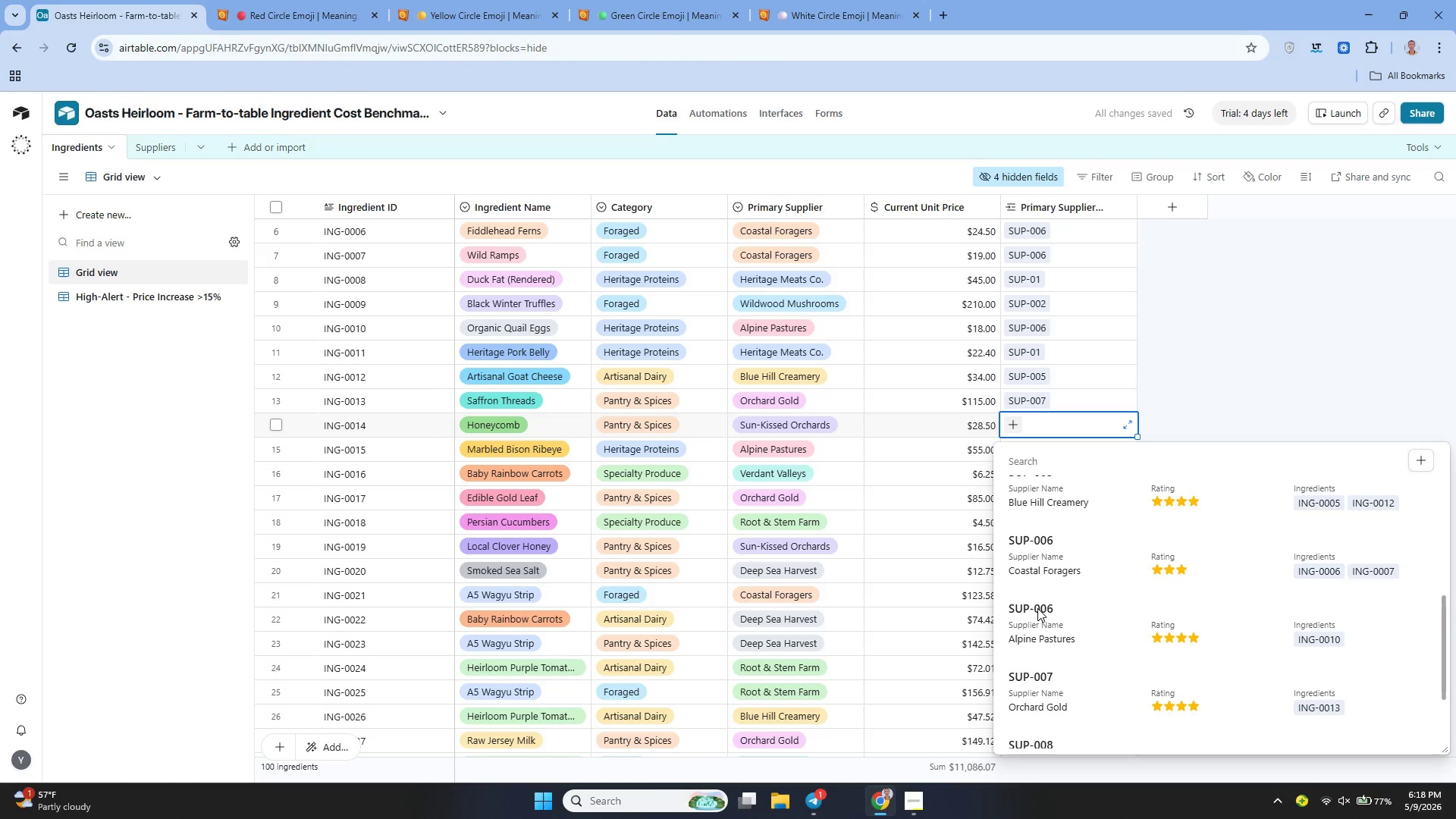 
left_click([1040, 631])
 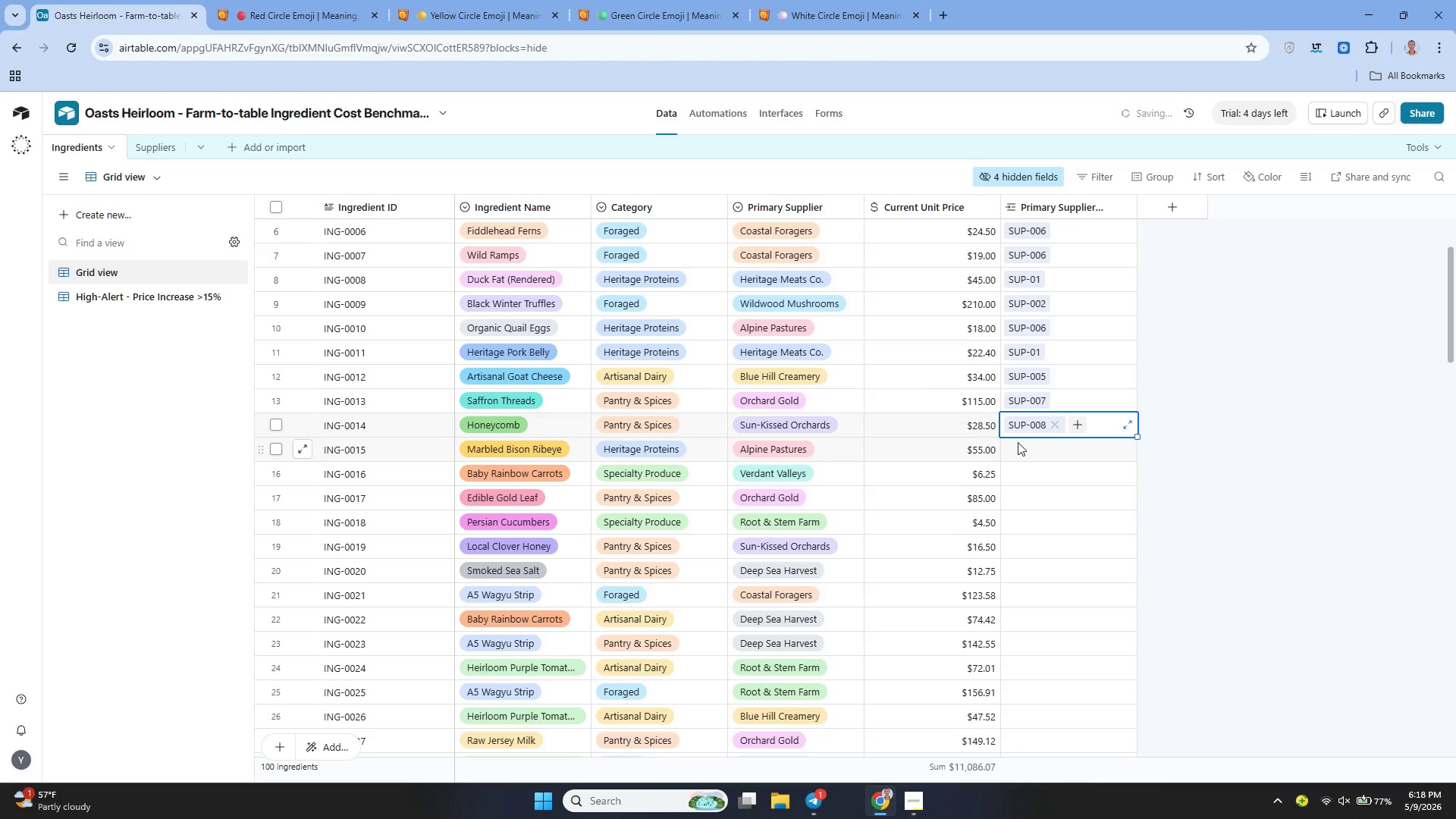 
left_click([1018, 441])
 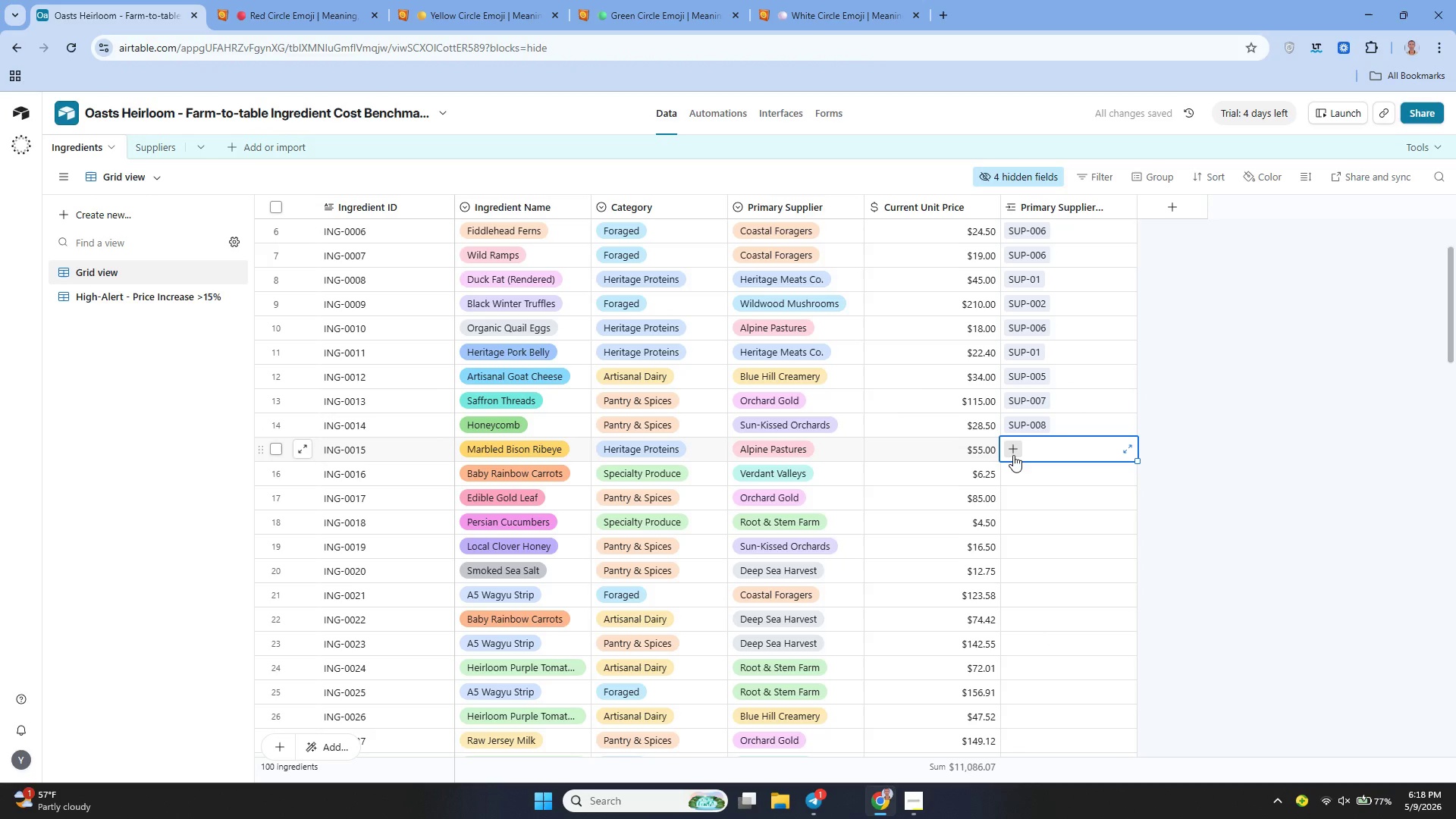 
left_click([1013, 455])
 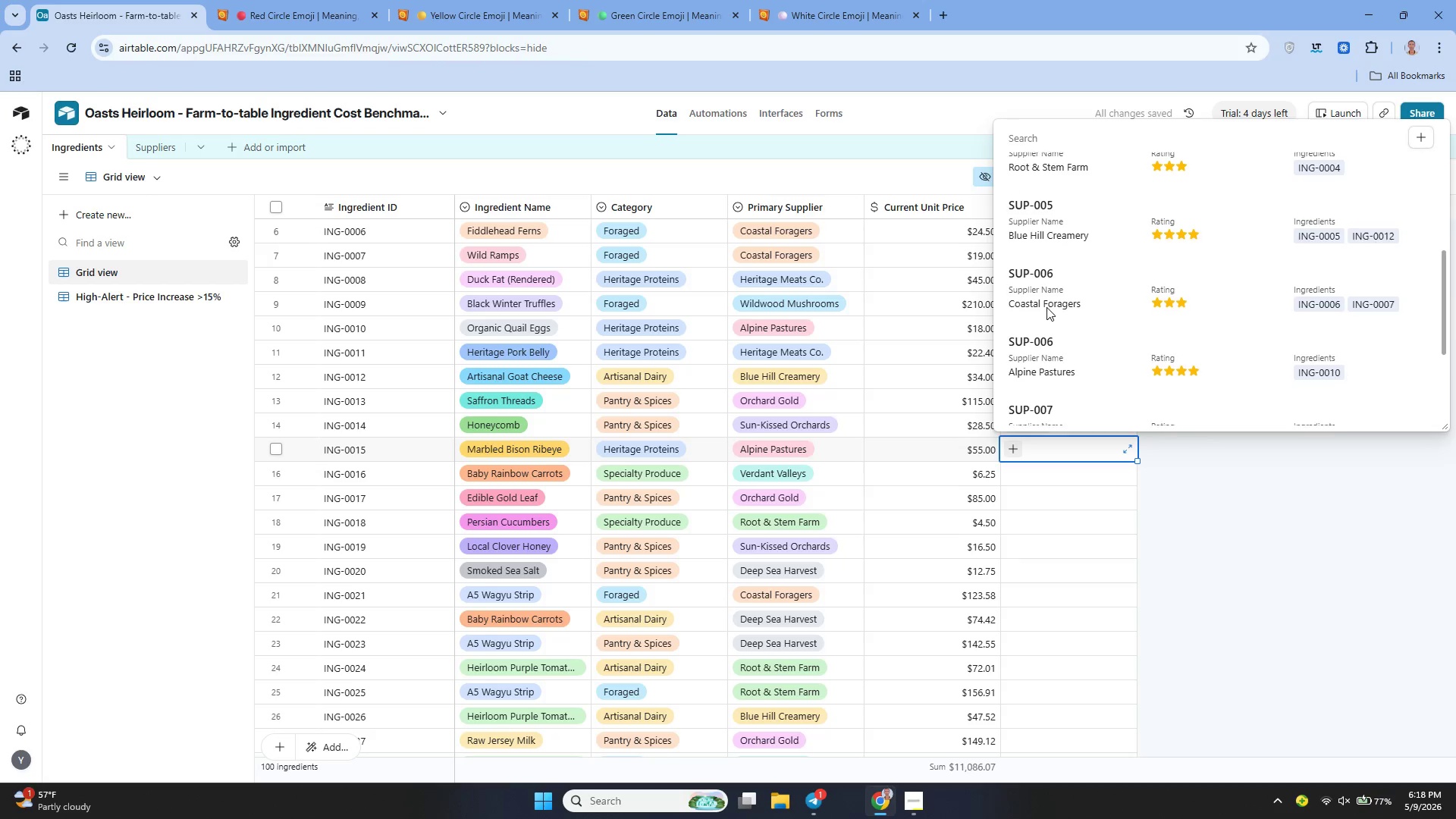 
left_click([1037, 239])
 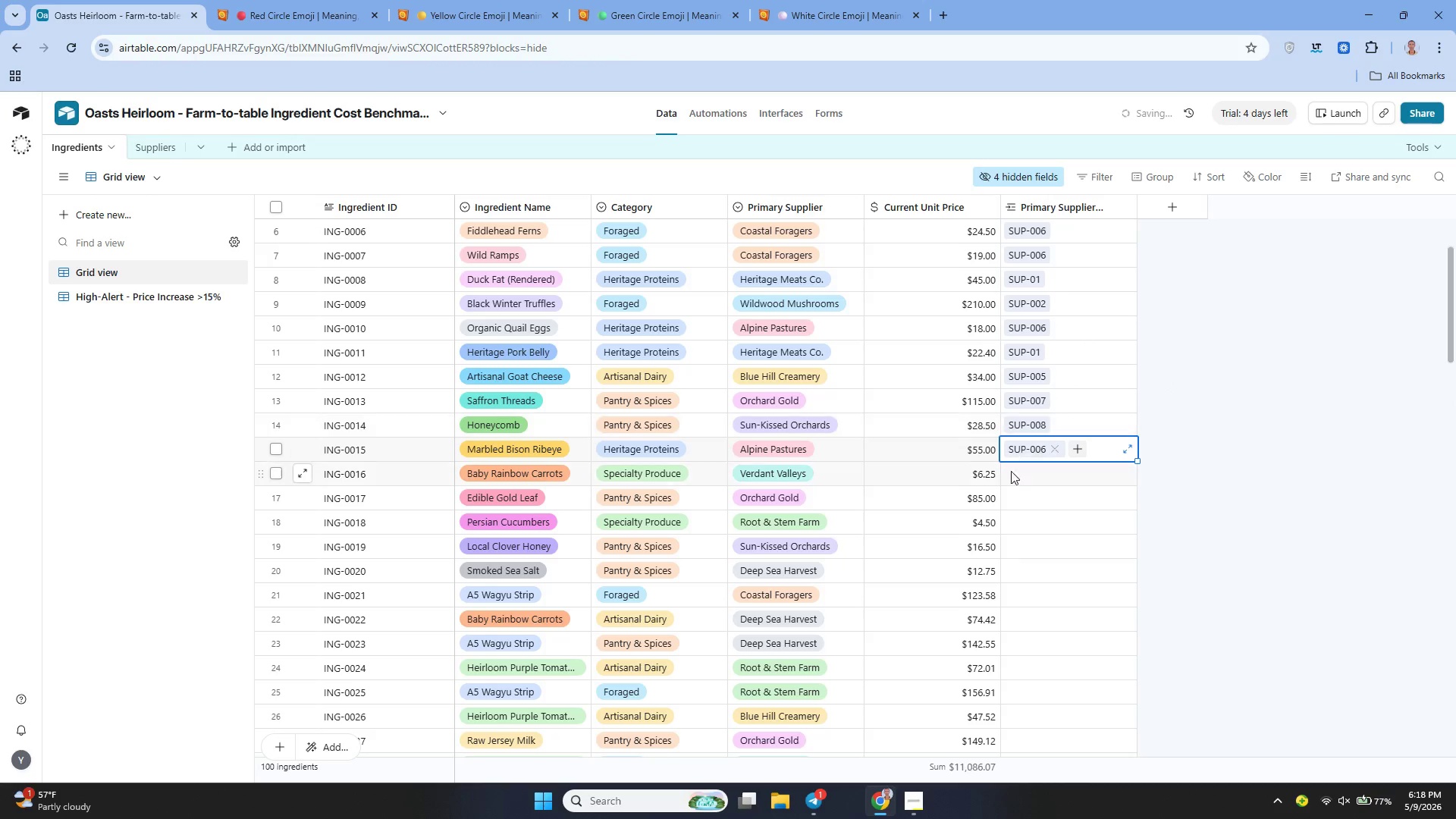 
left_click([1009, 480])
 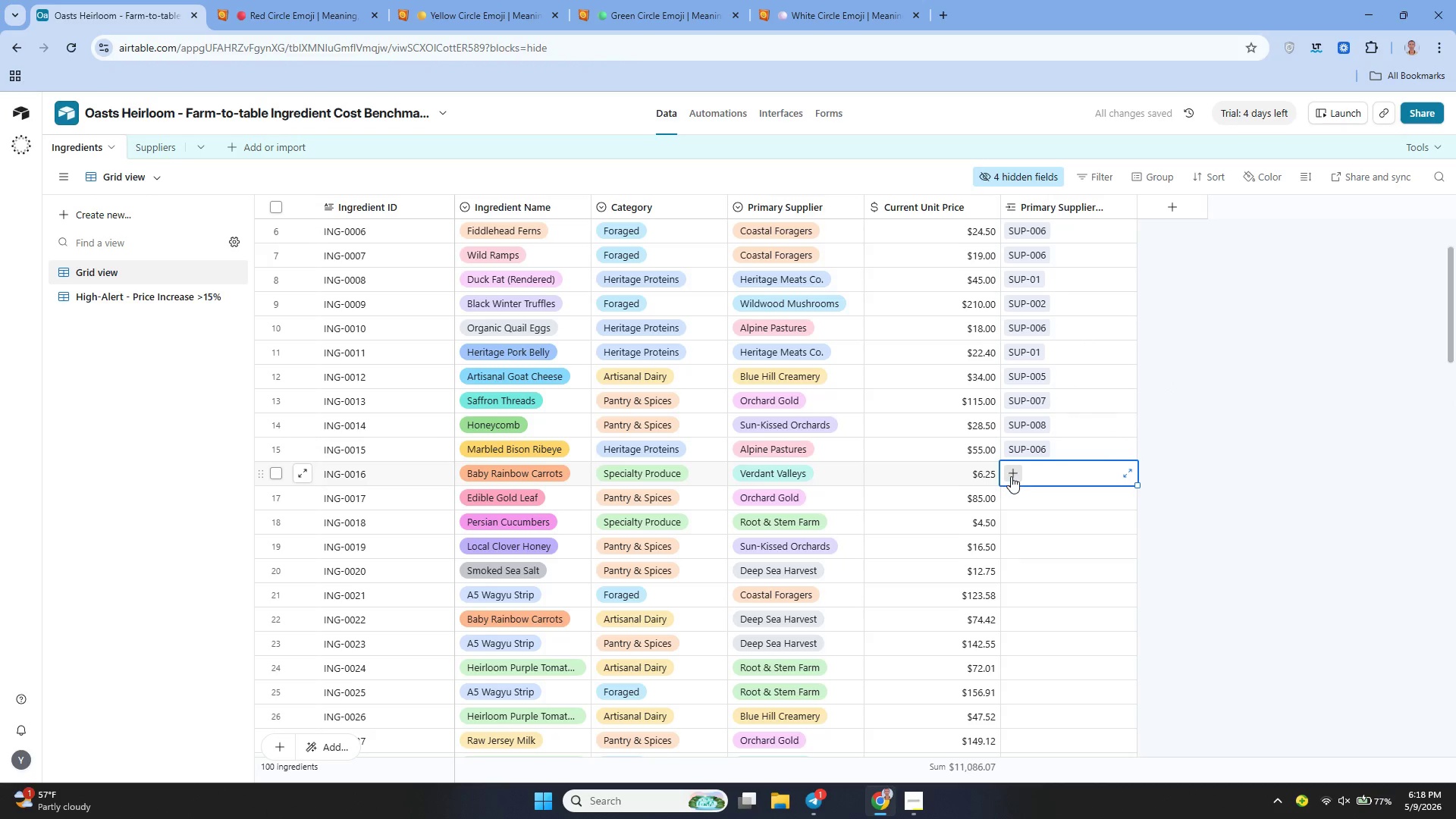 
left_click([1011, 476])
 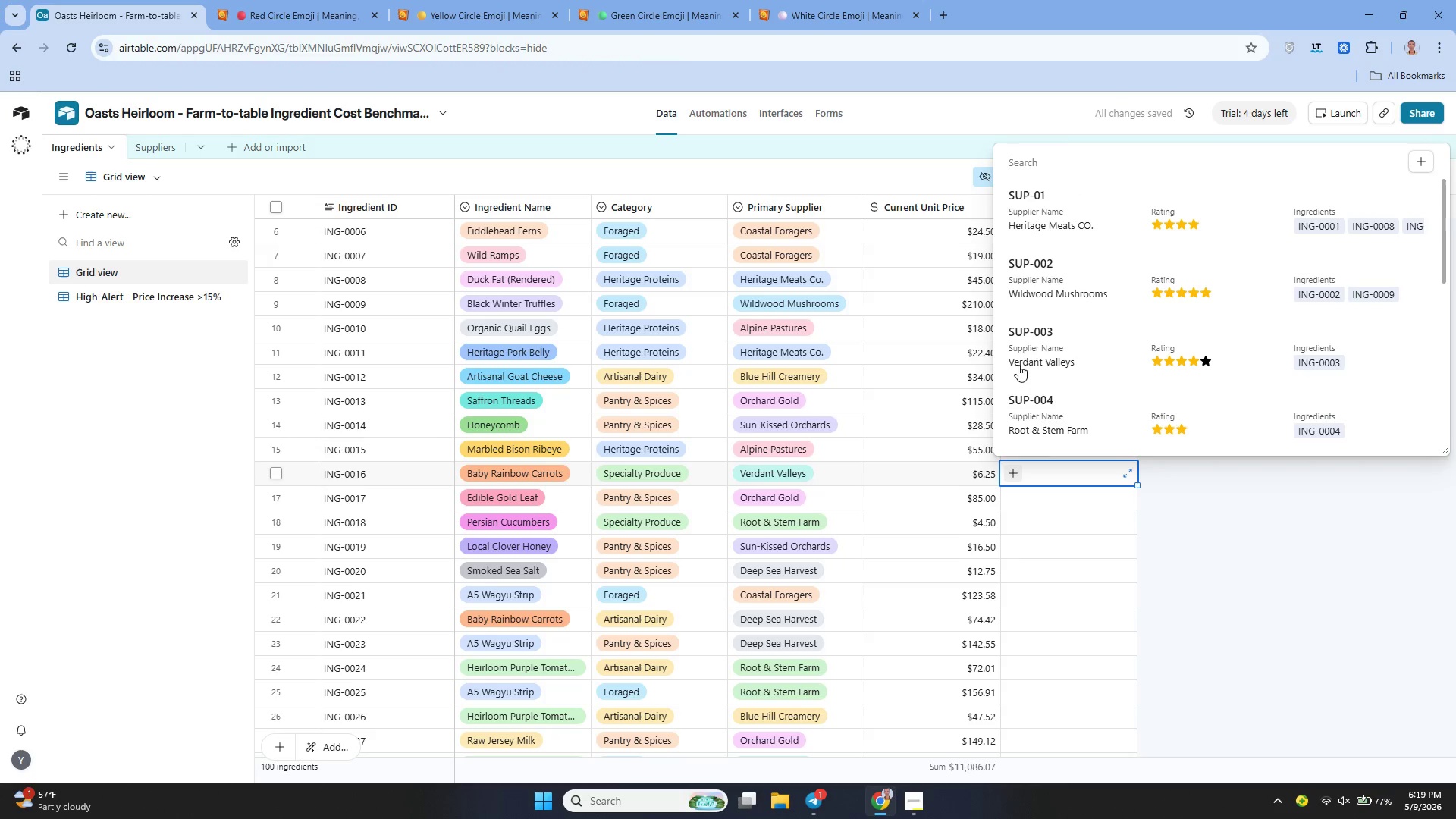 
left_click([1052, 345])
 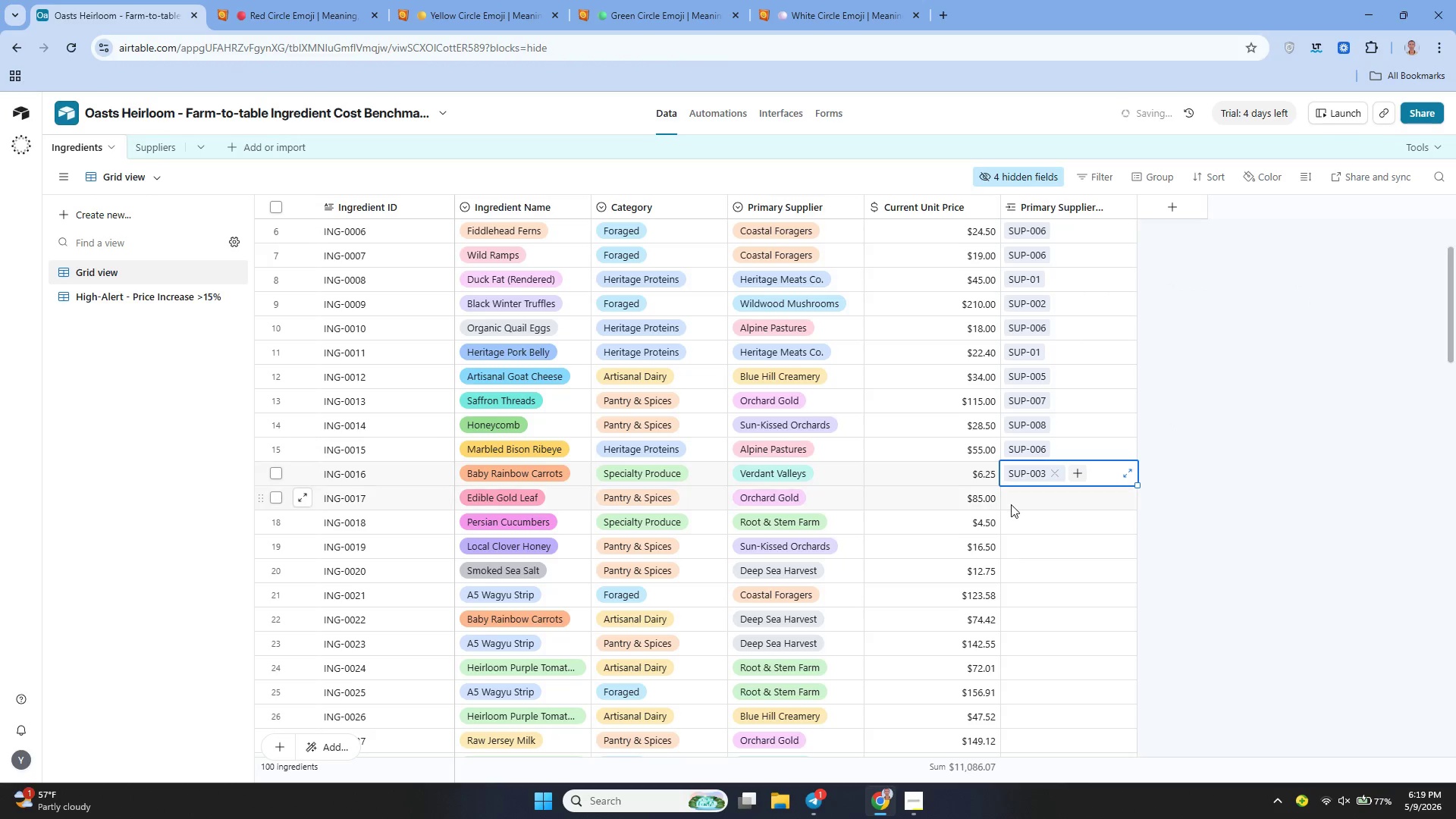 
left_click([1011, 504])
 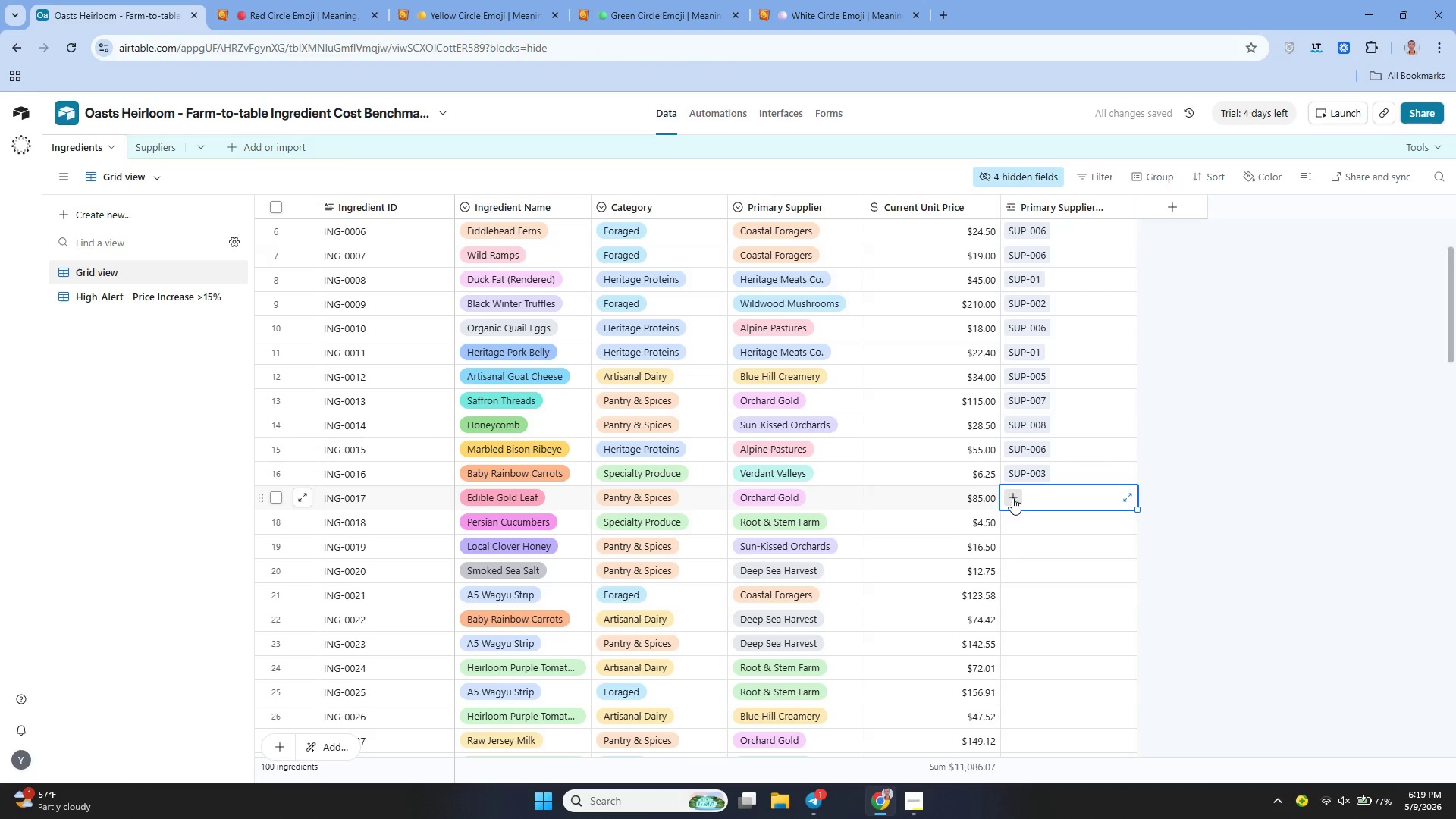 
left_click([1012, 497])
 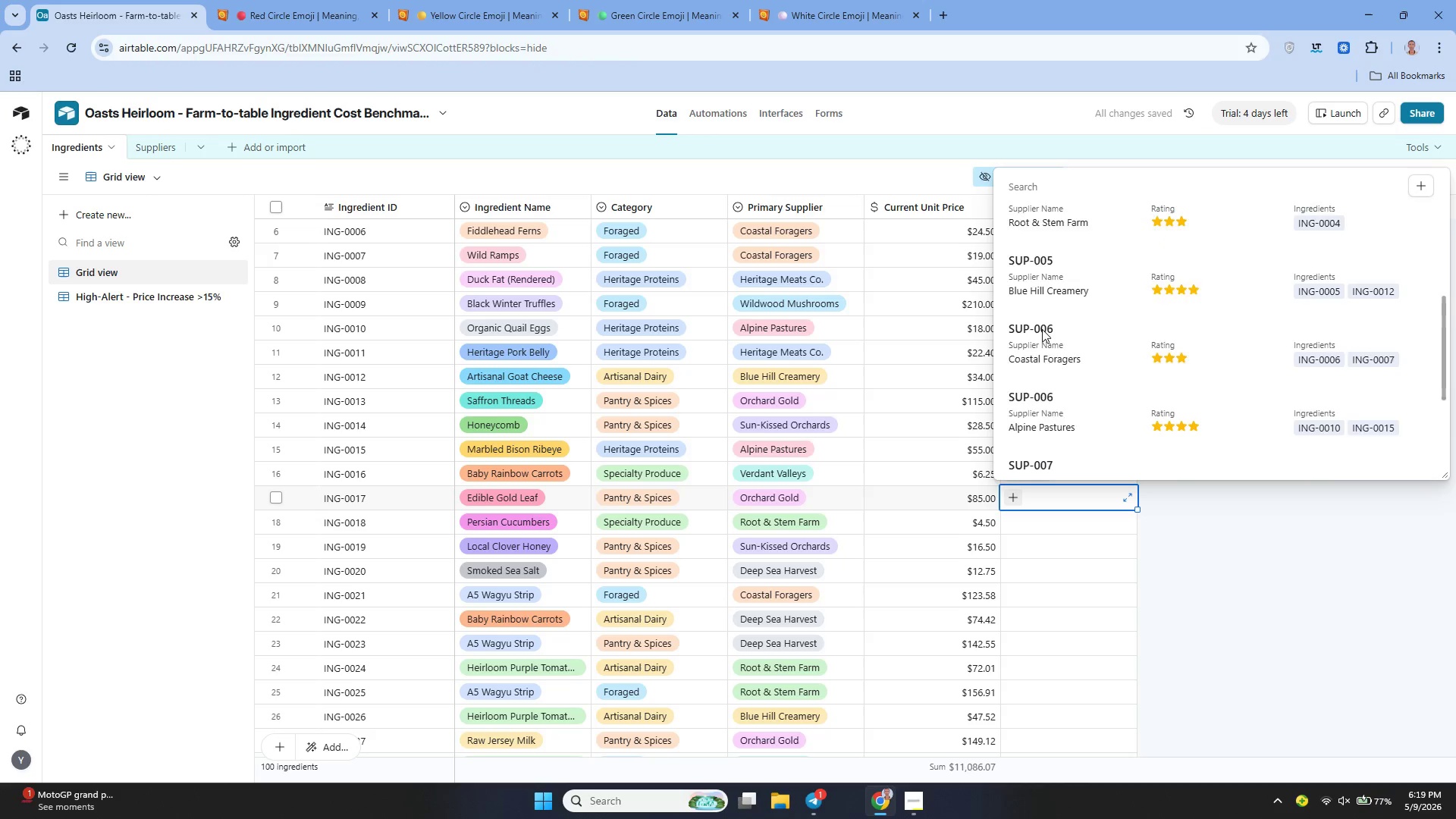 
left_click([1043, 301])
 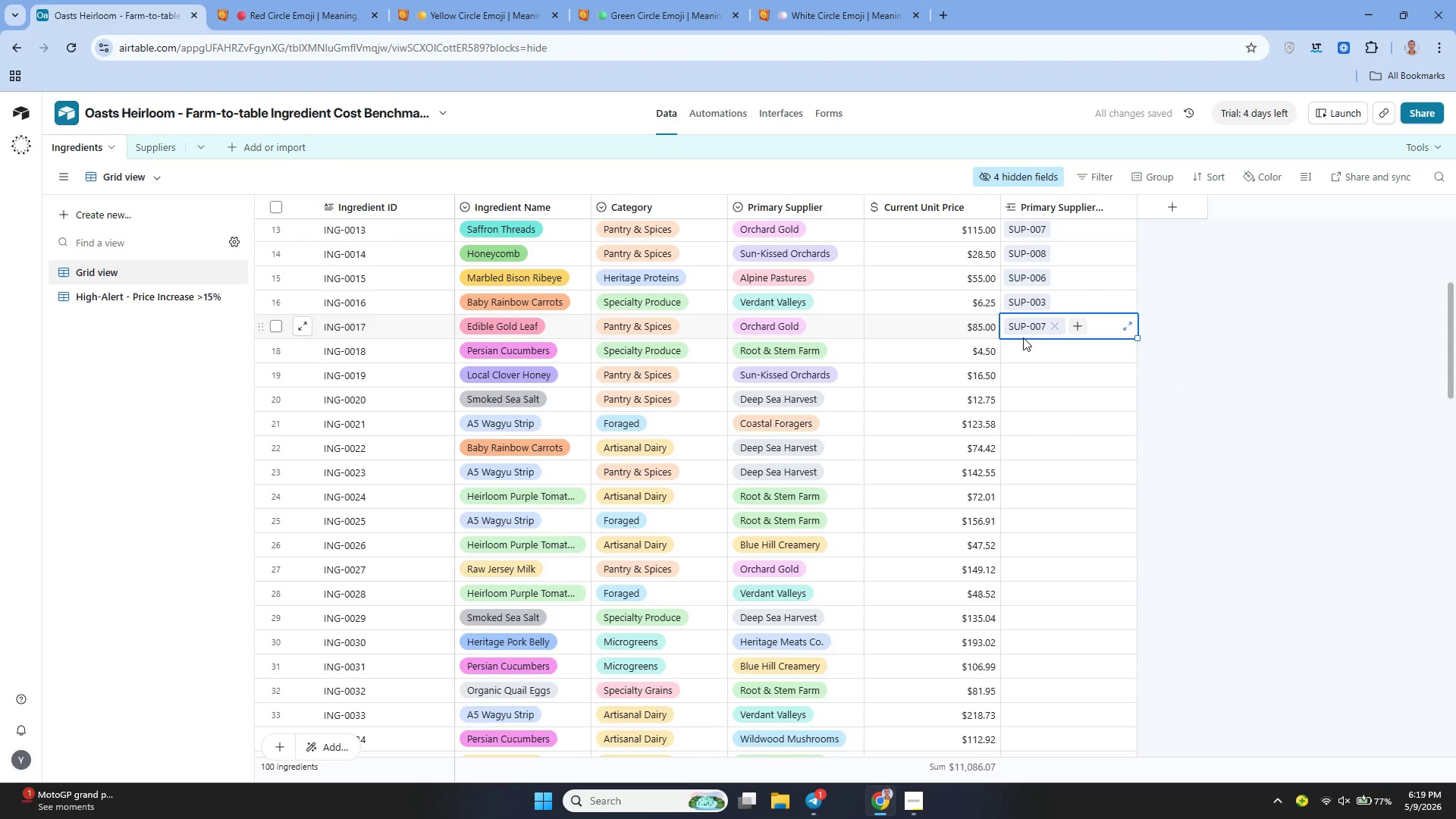 
left_click([1020, 346])
 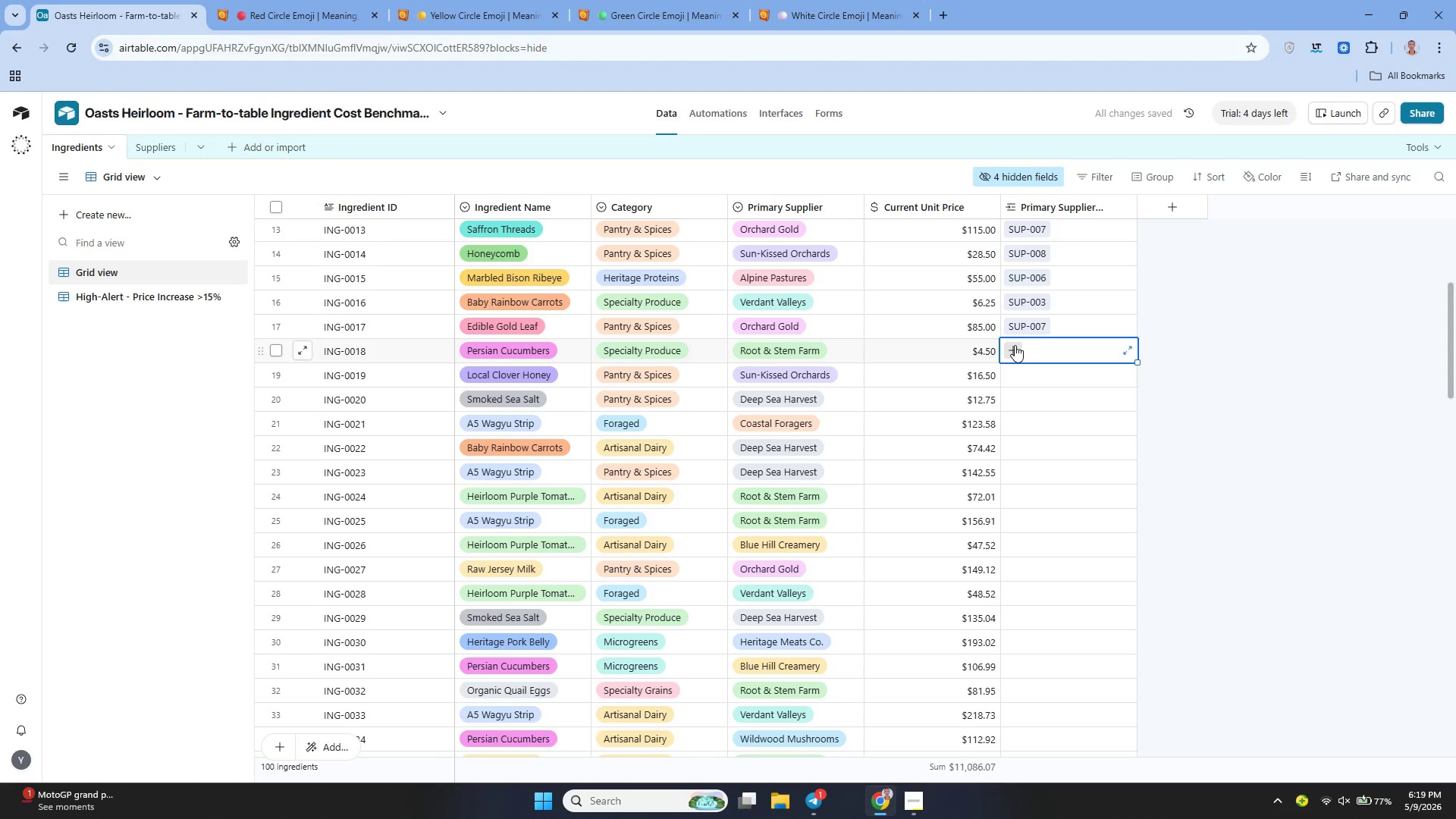 
left_click([1015, 345])
 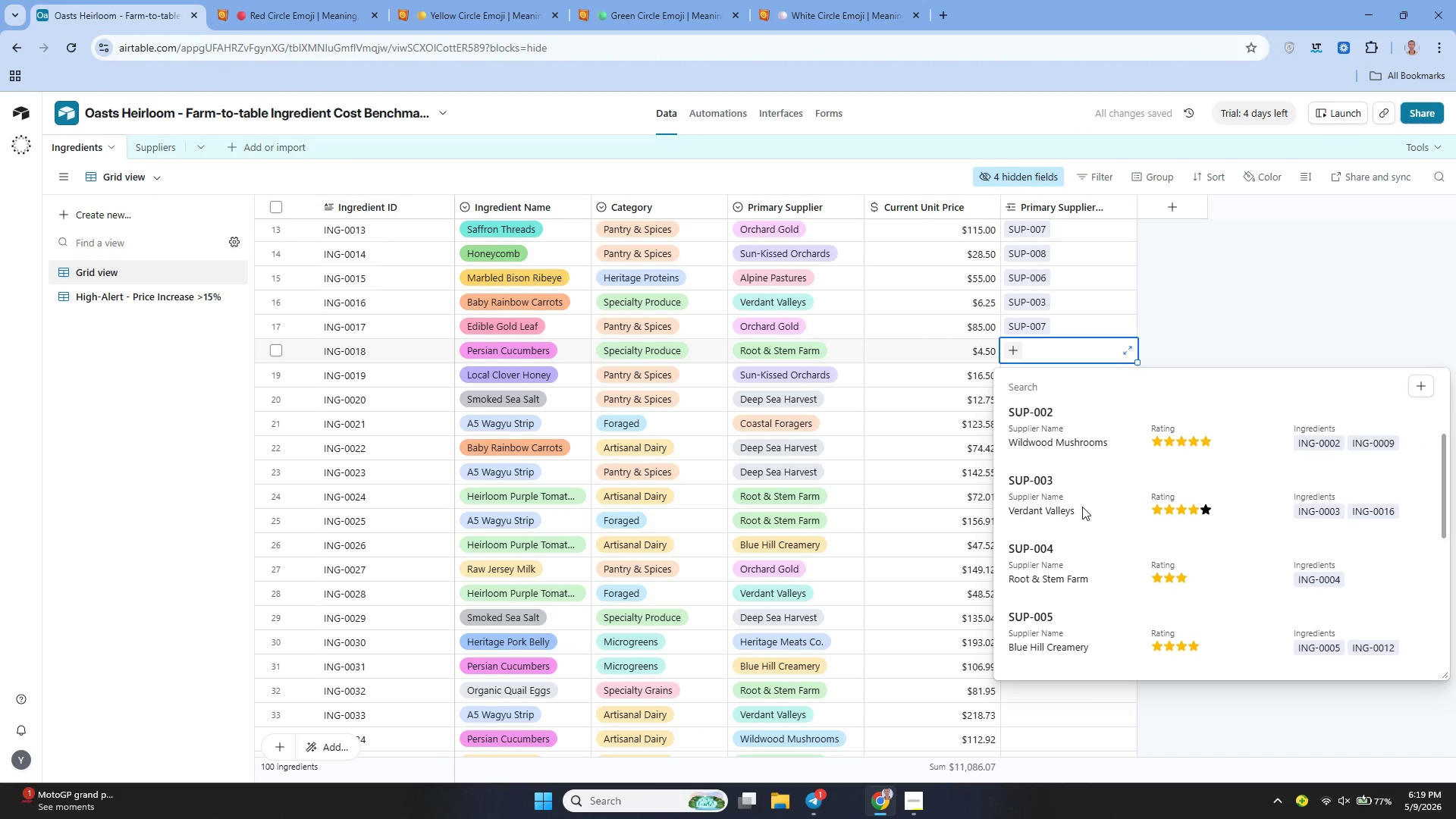 
left_click([1052, 541])
 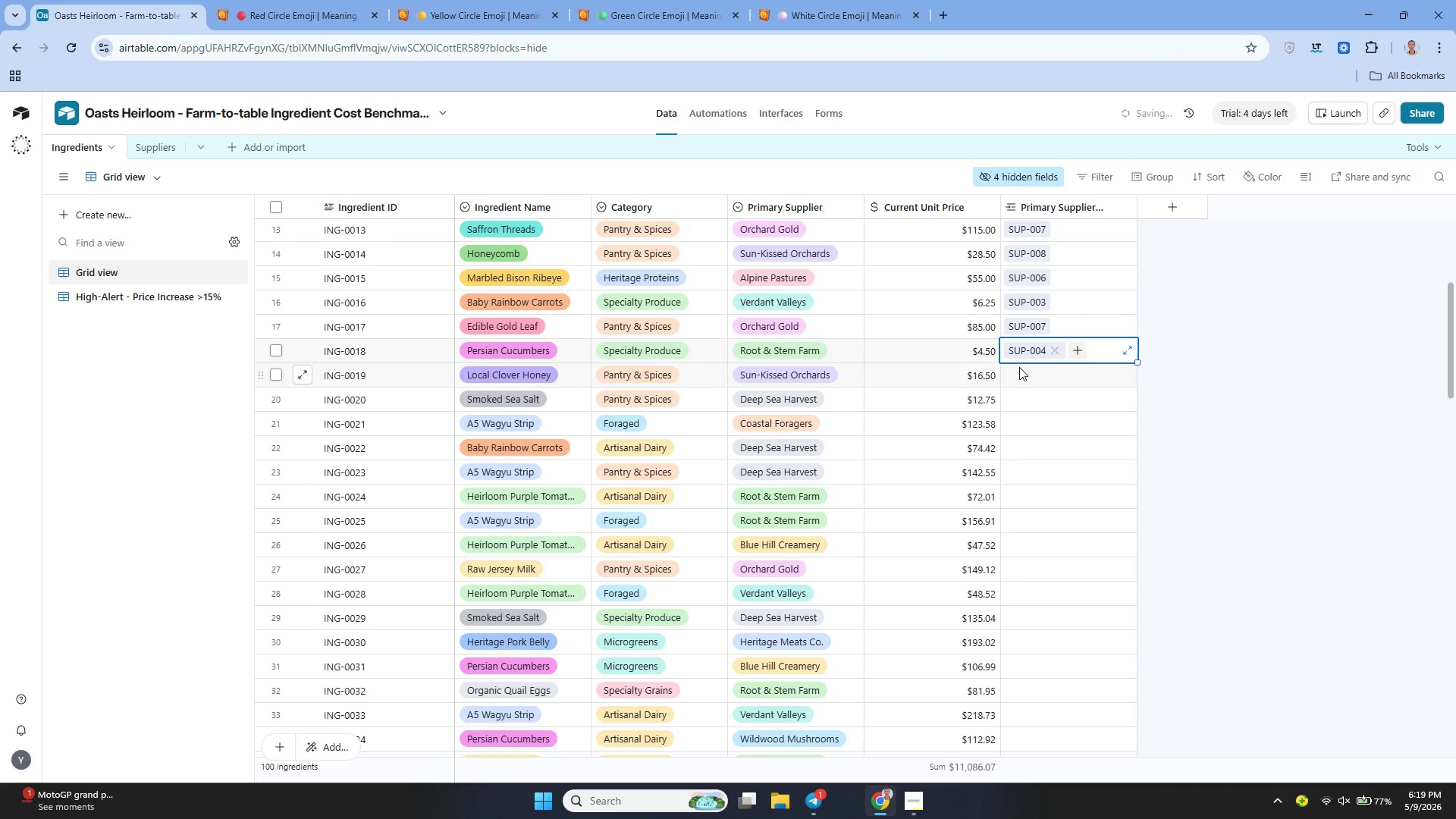 
left_click([1018, 375])
 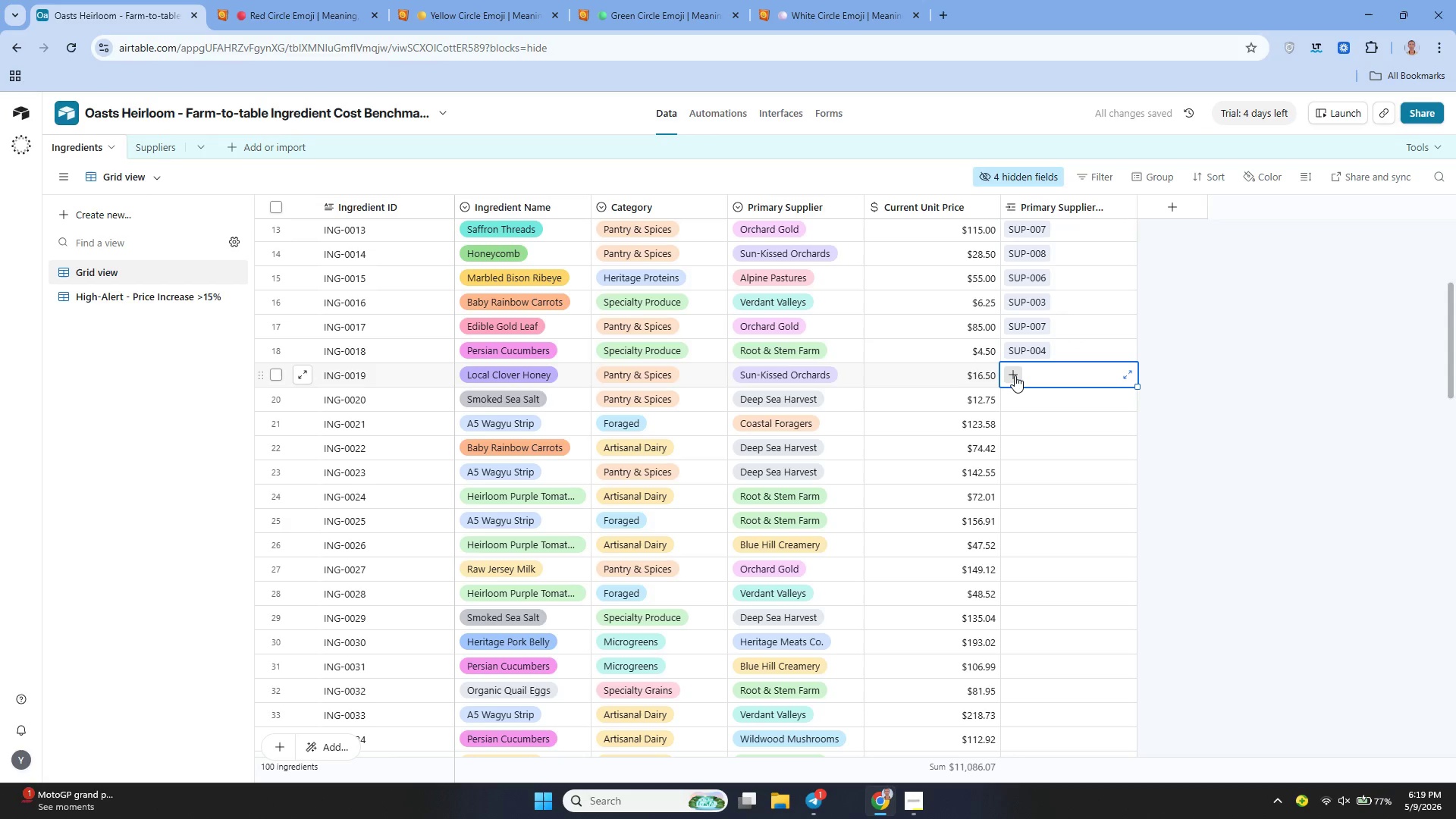 
left_click([1015, 375])
 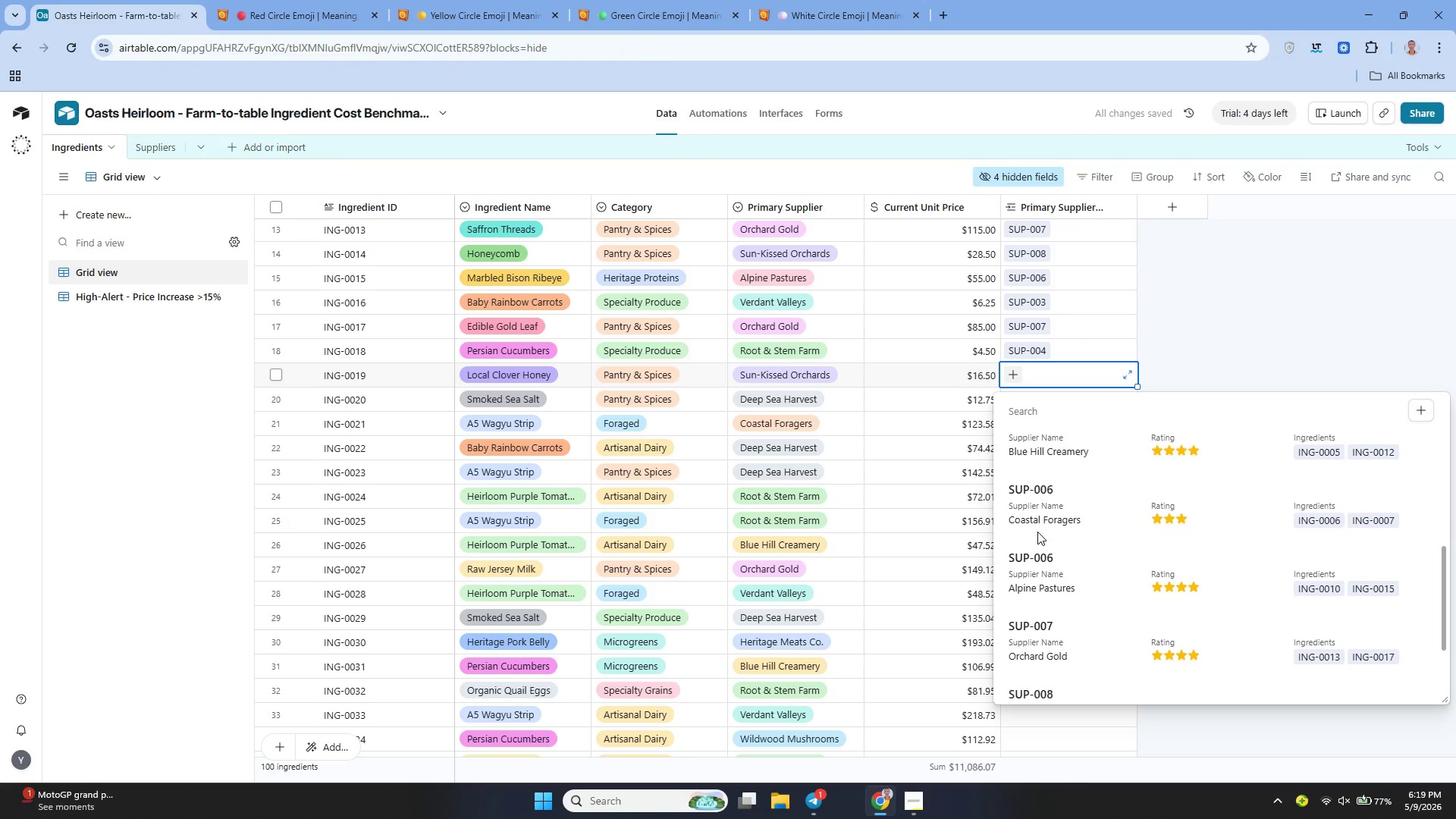 
wait(5.58)
 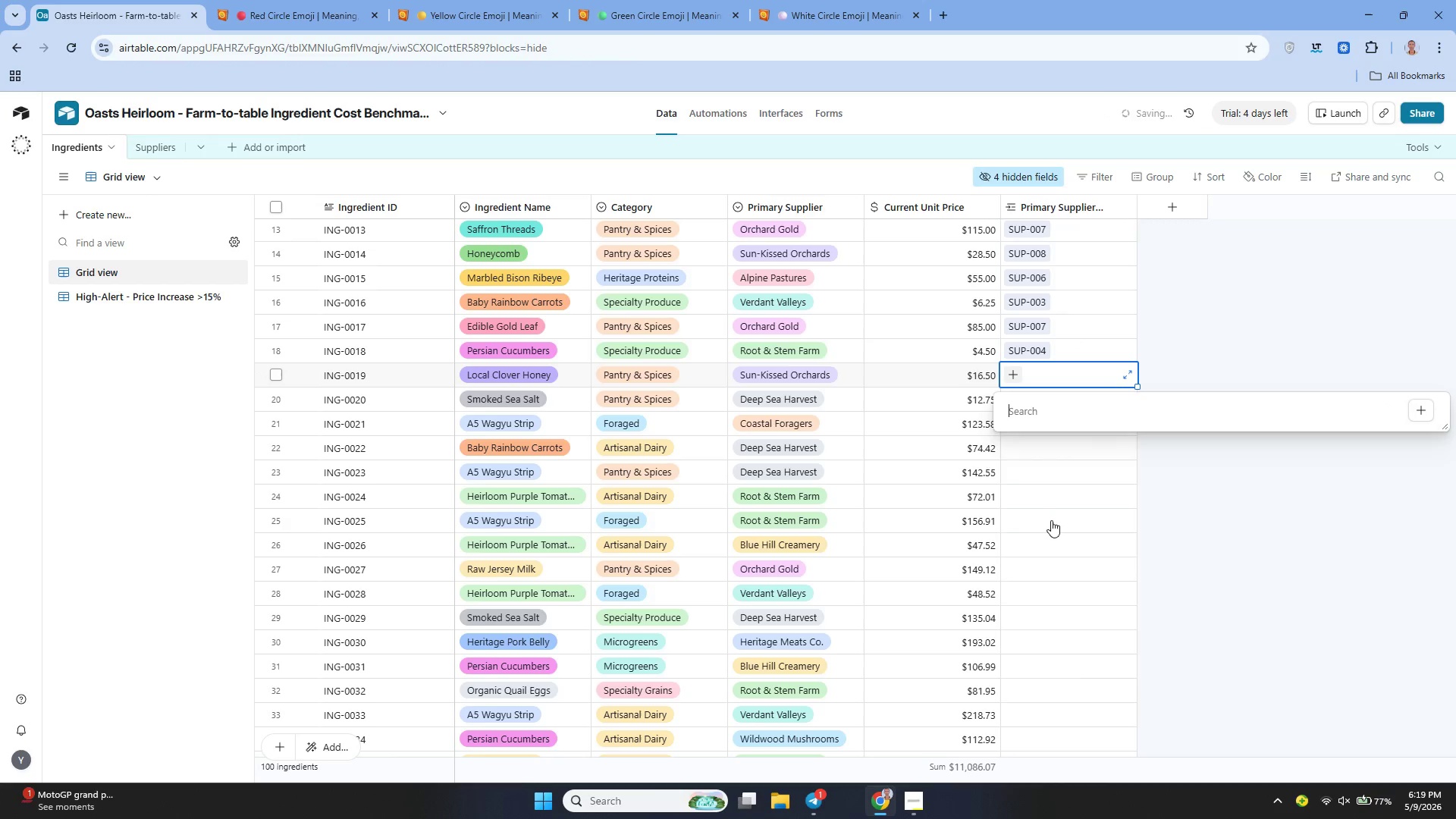 
left_click([1031, 623])
 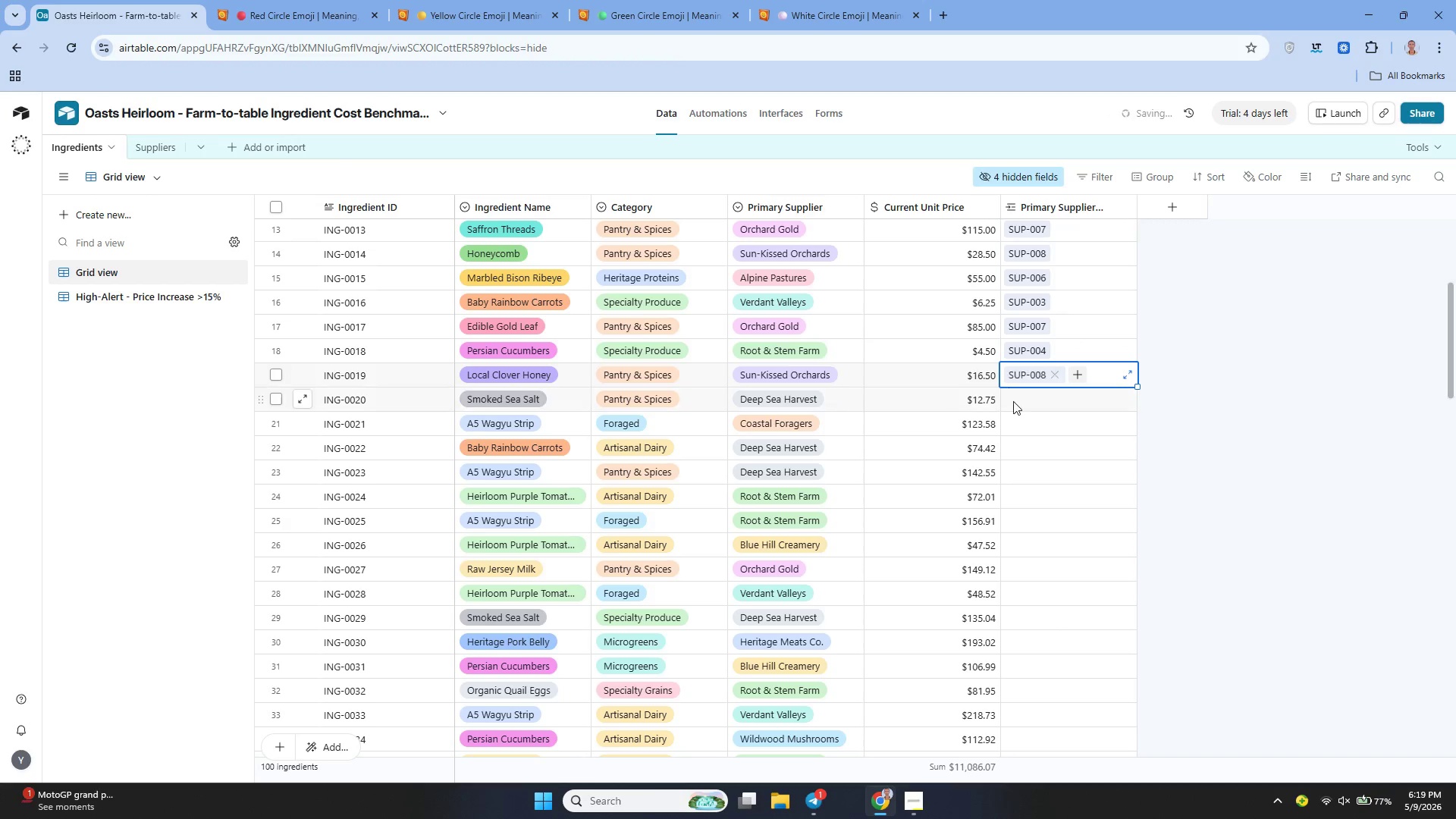 
left_click([1015, 407])
 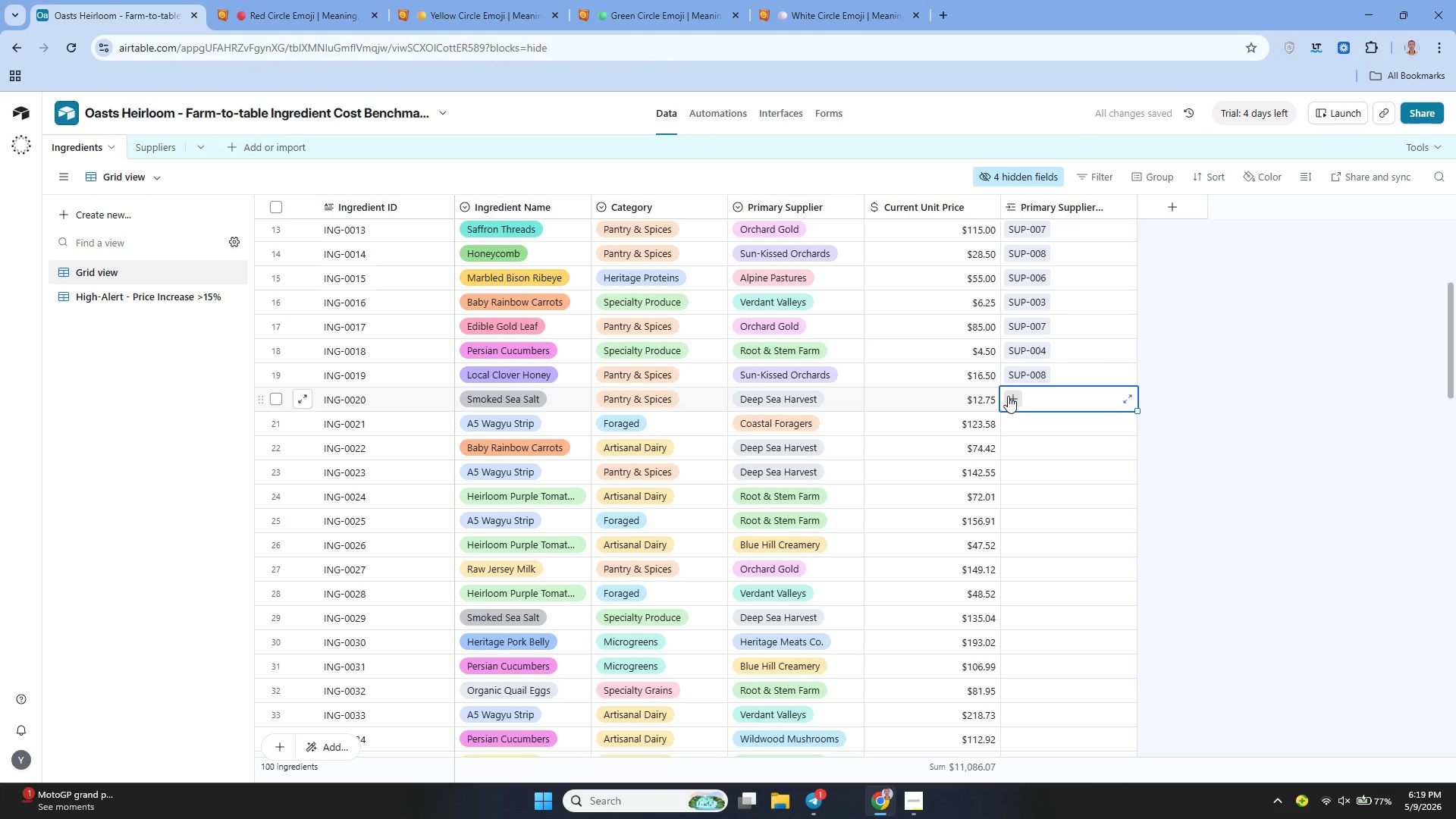 
left_click([1008, 396])
 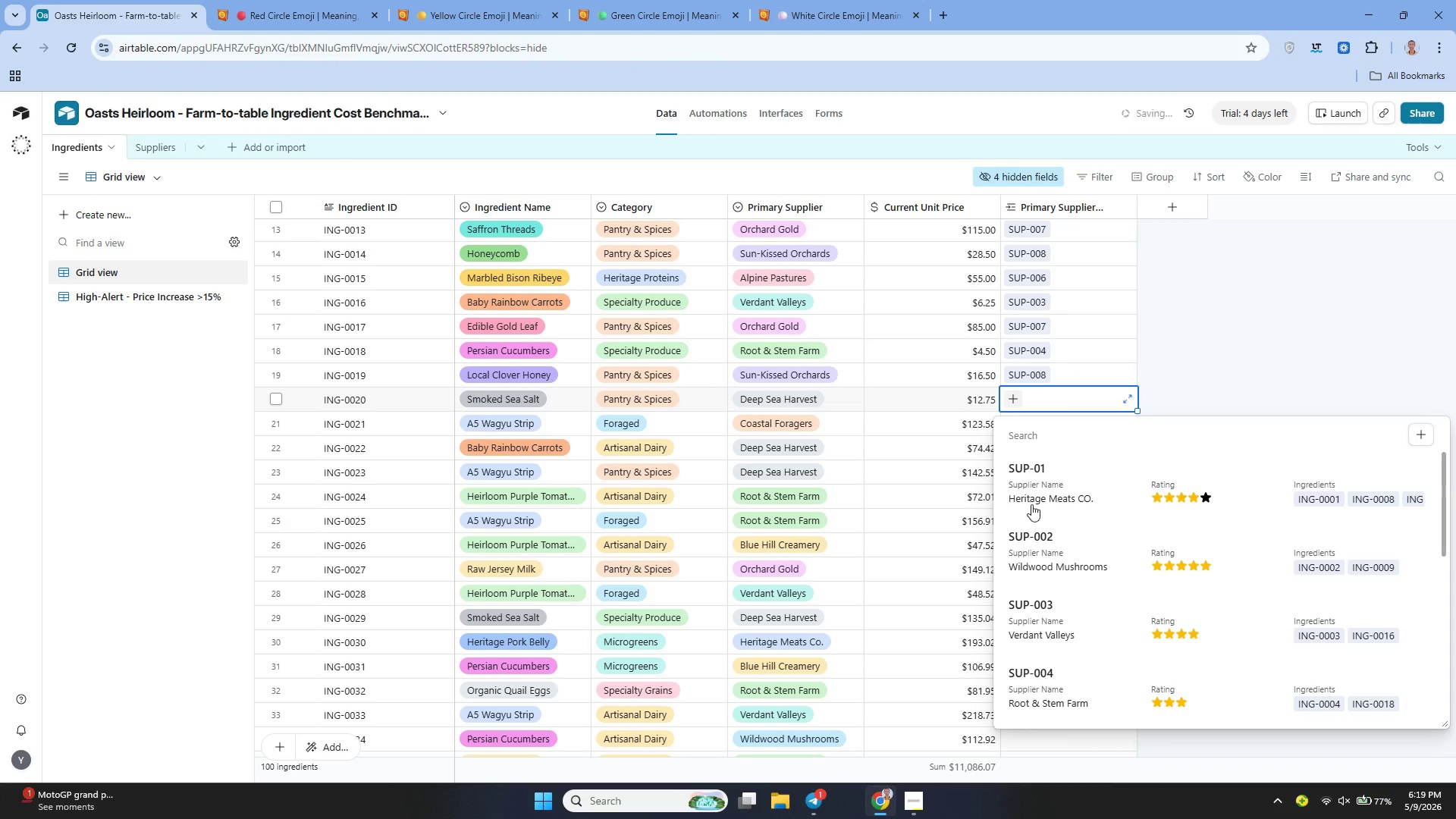 
mouse_move([1059, 599])
 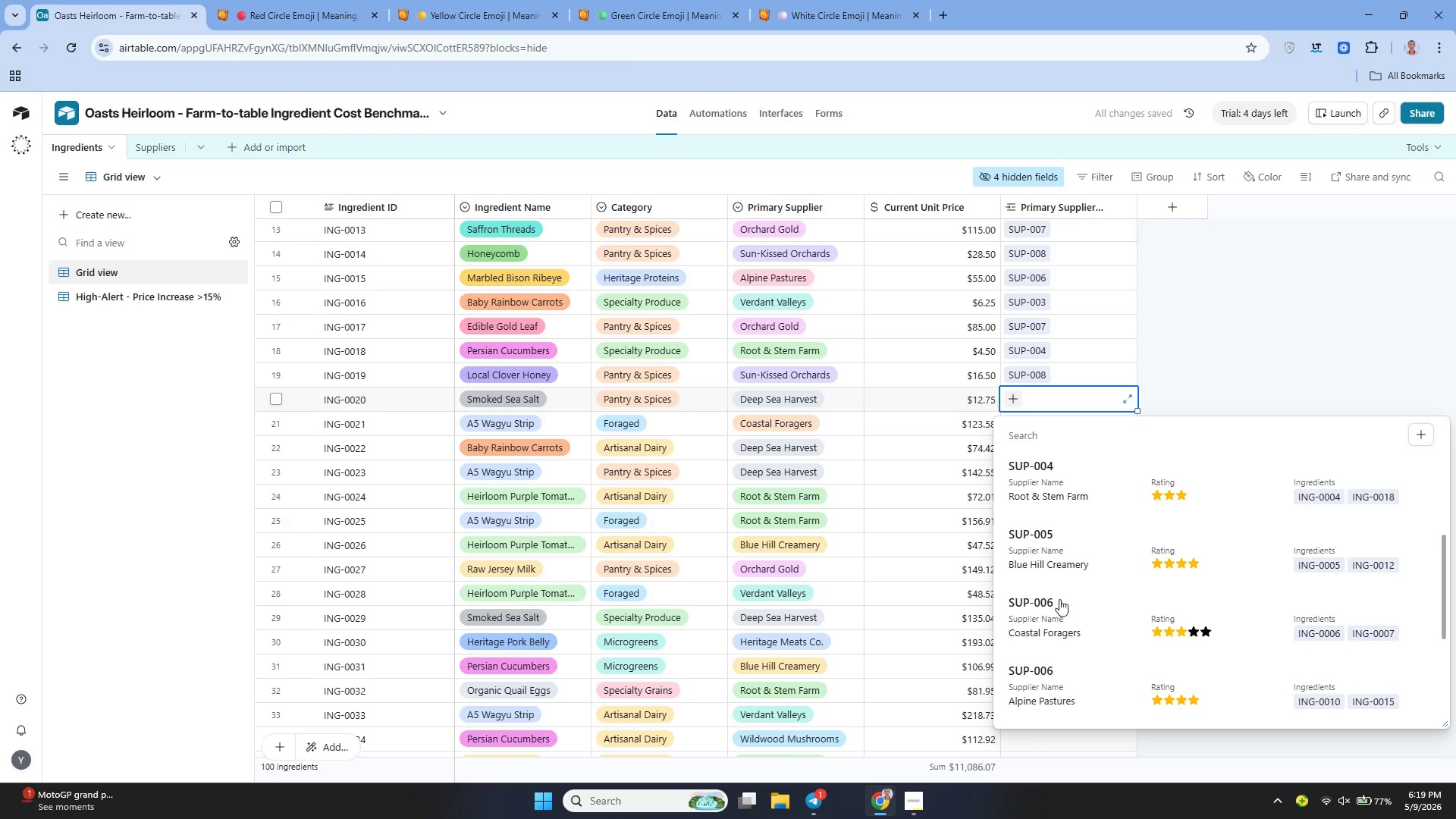 
mouse_move([1057, 632])
 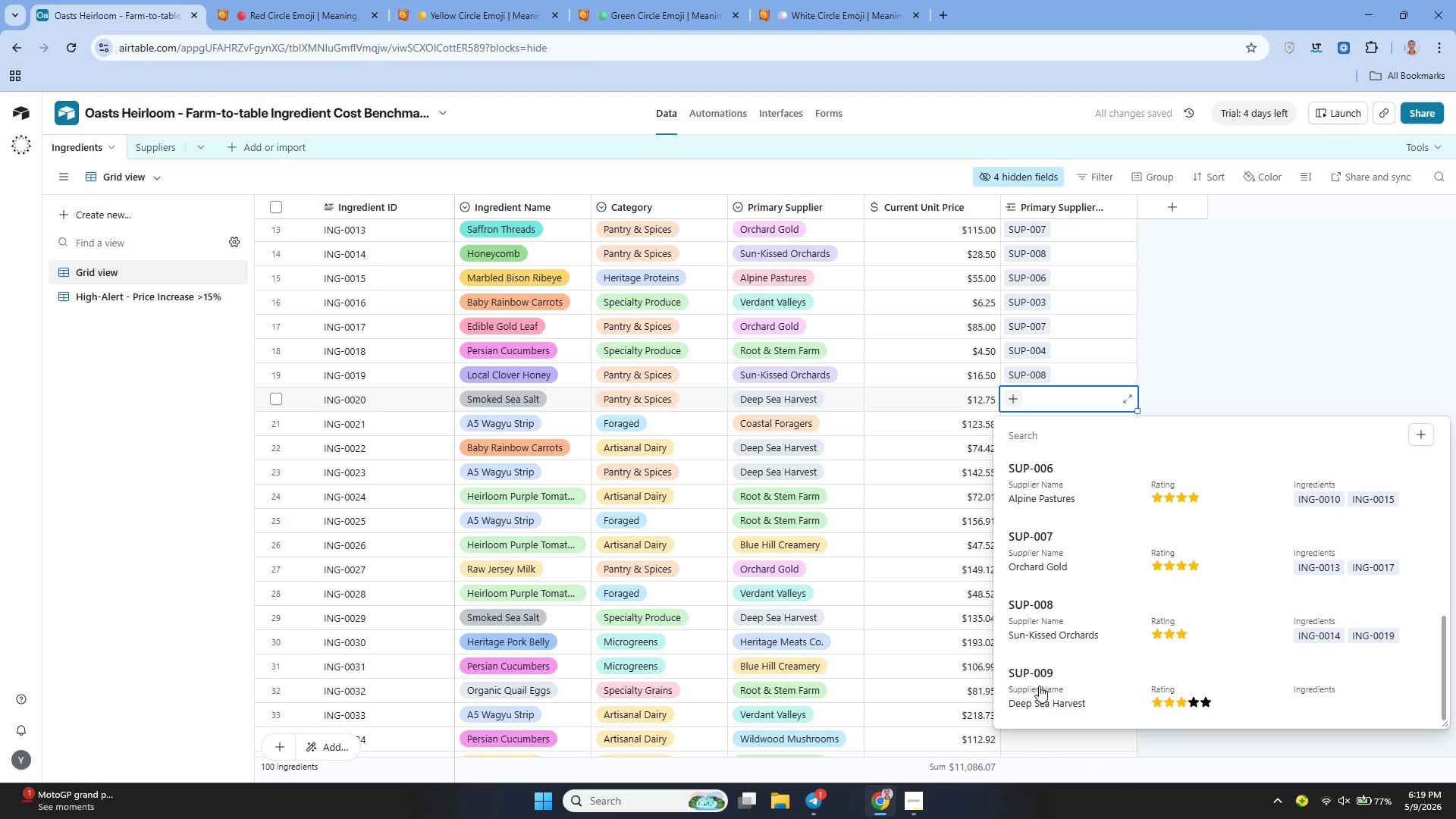 
left_click([1039, 686])
 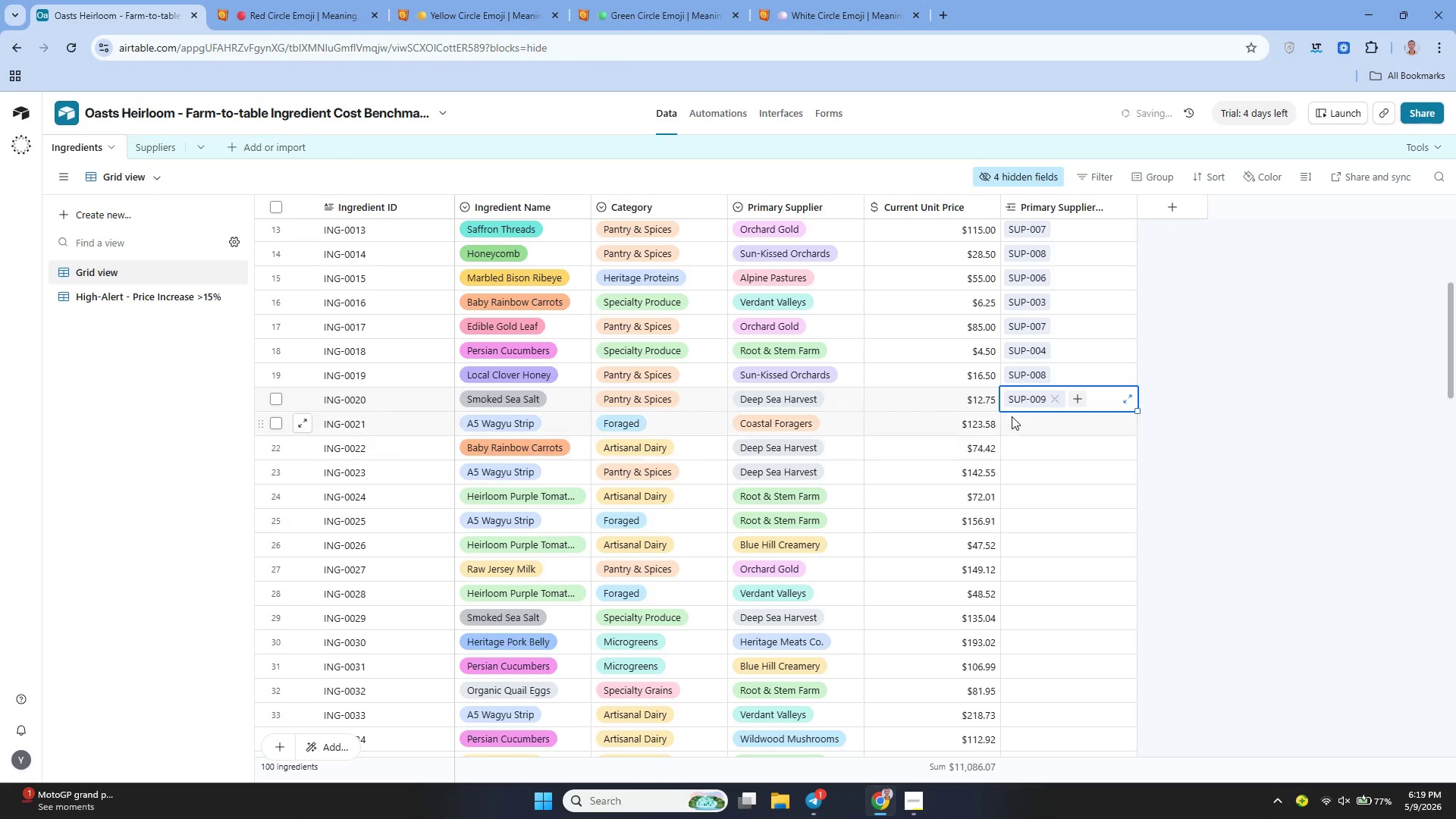 
left_click([1012, 416])
 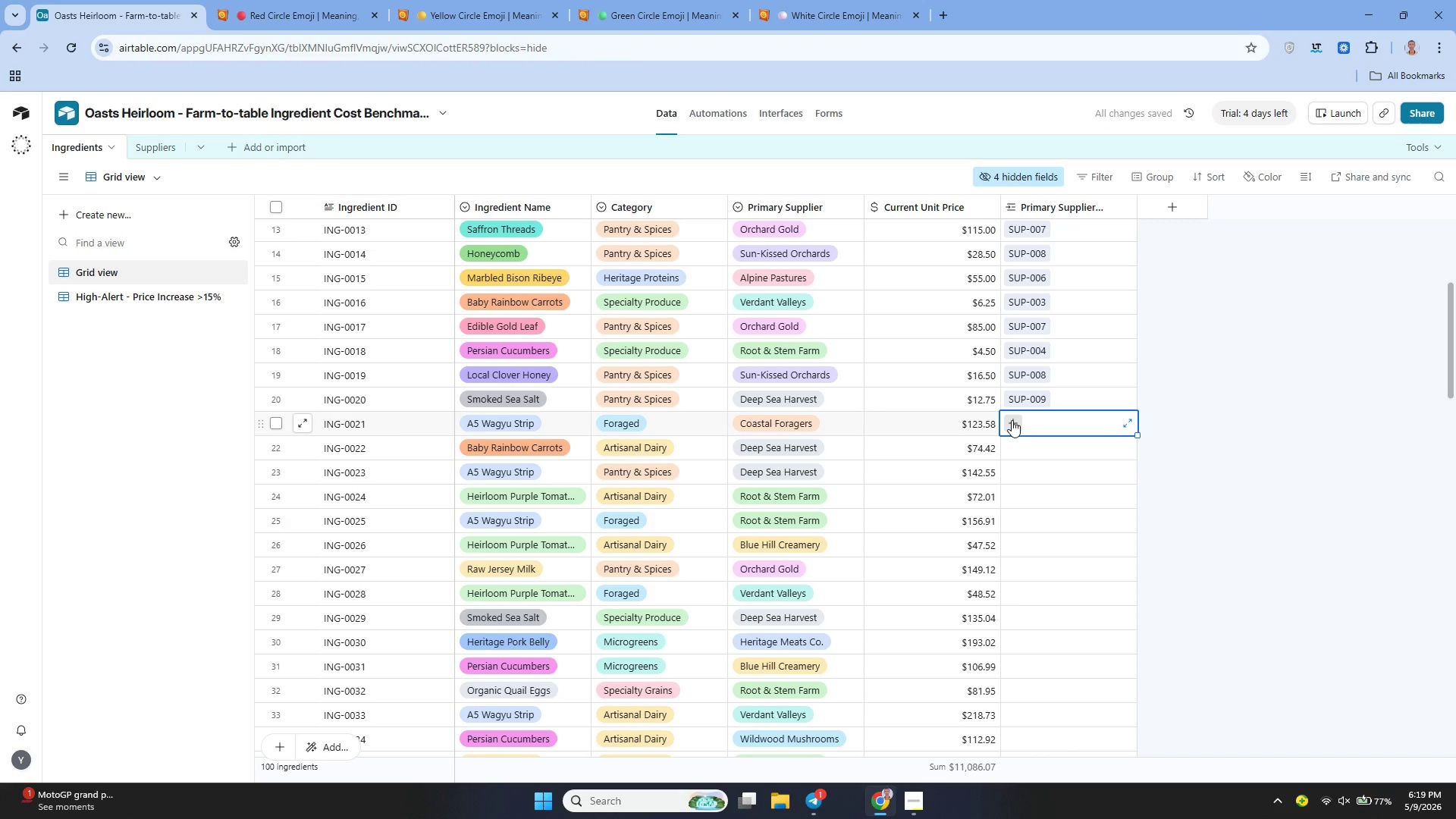 
left_click([1012, 420])
 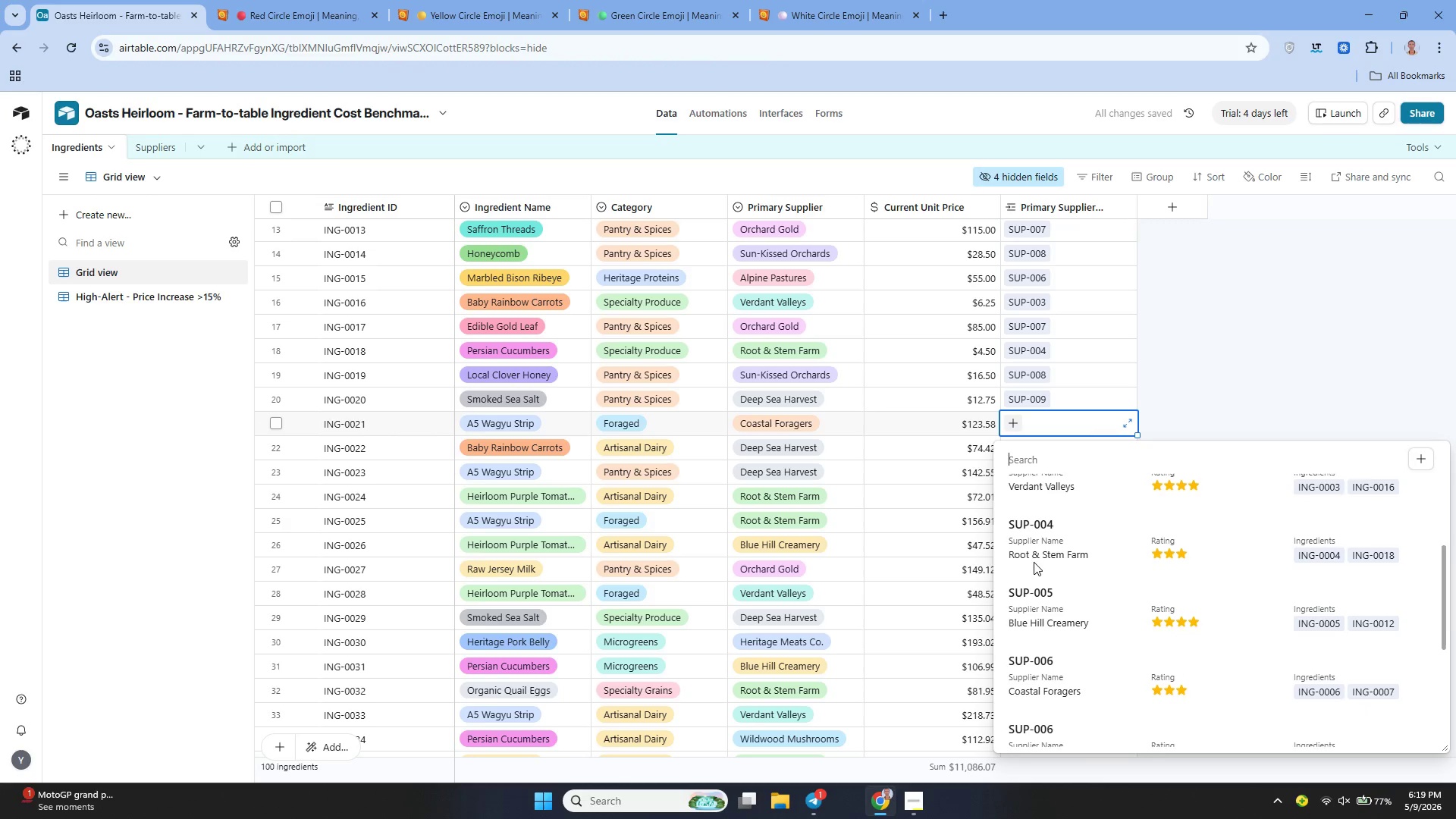 
left_click([1046, 617])
 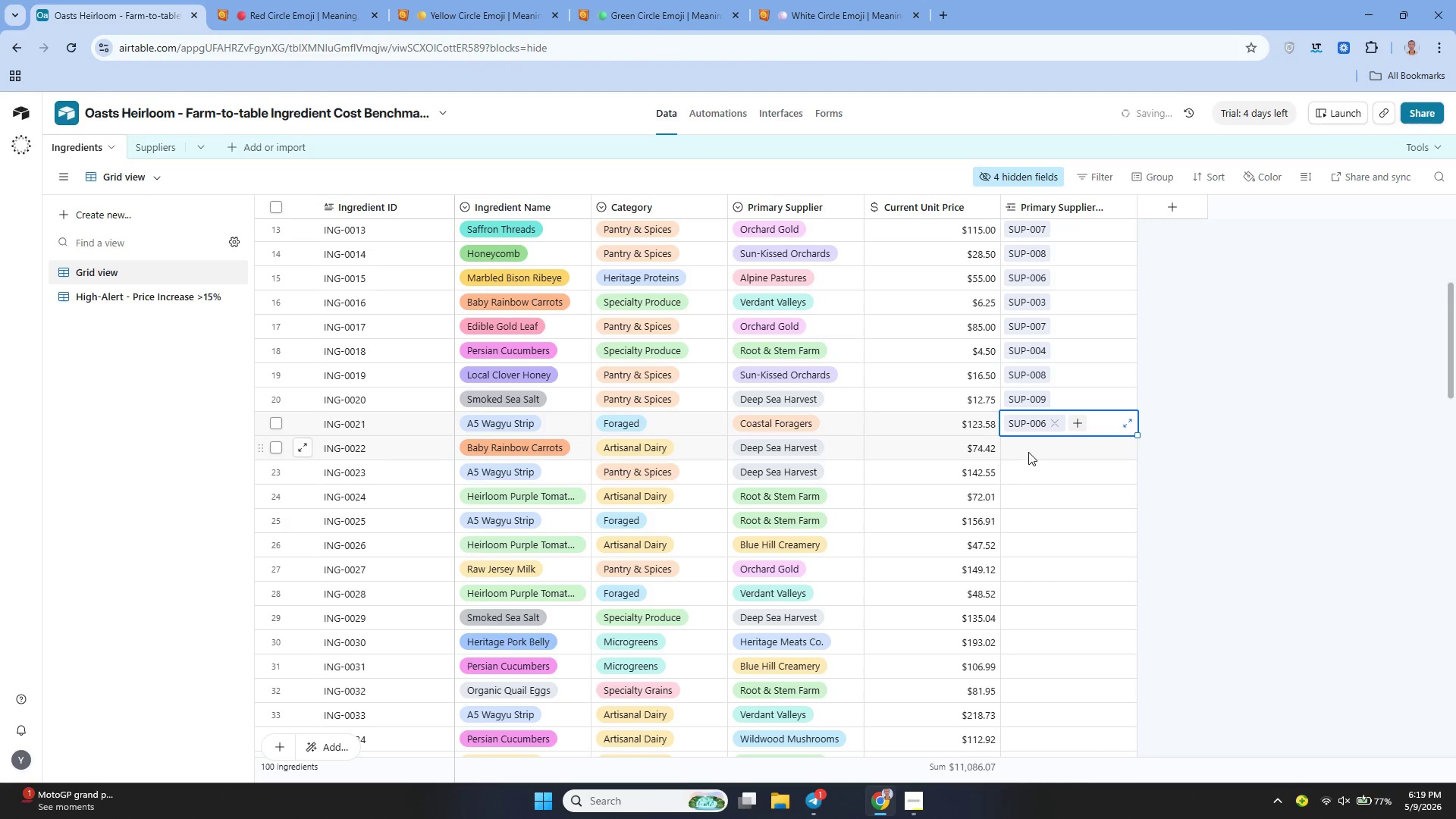 
left_click([1024, 450])
 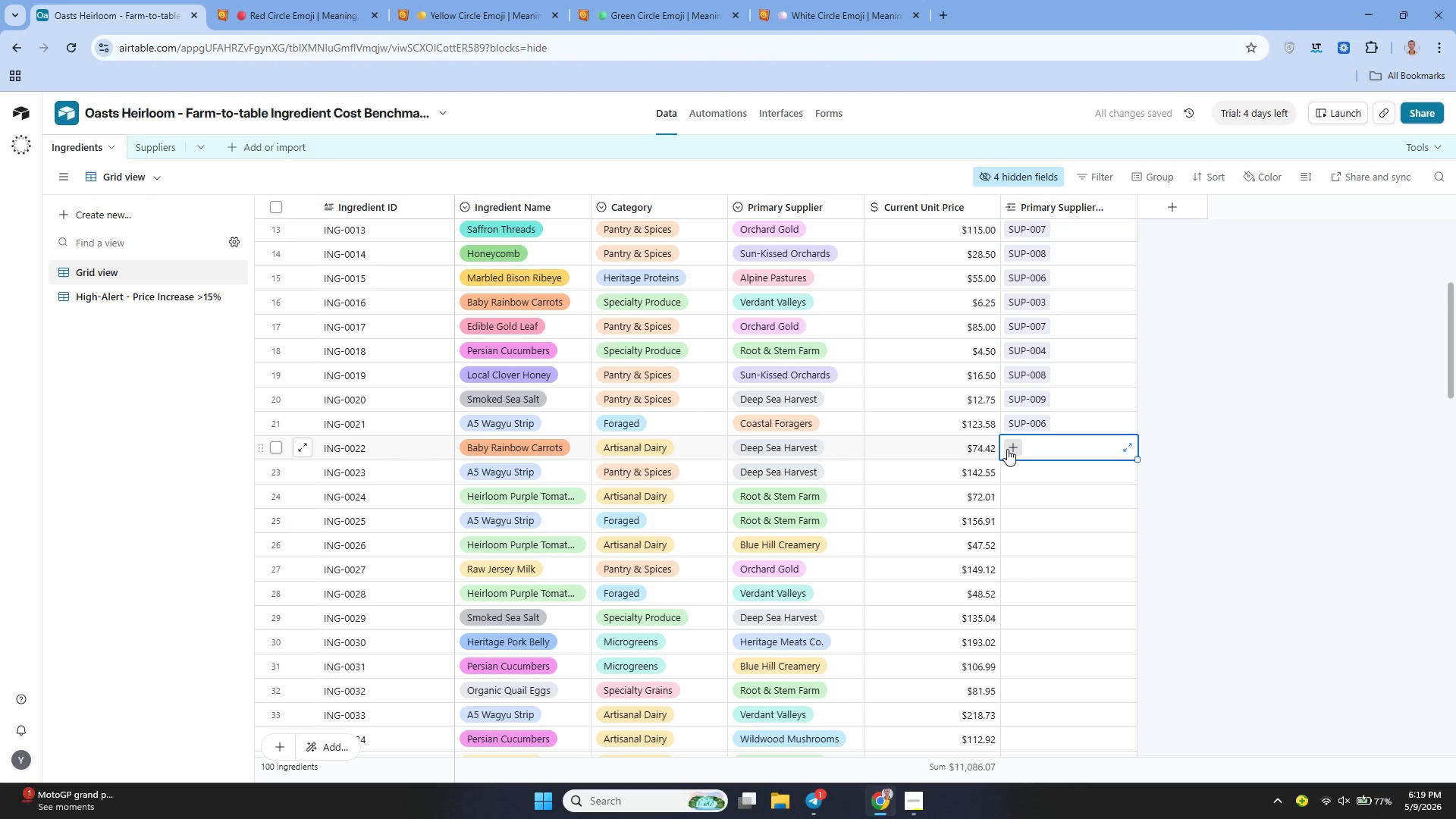 
left_click([1007, 449])
 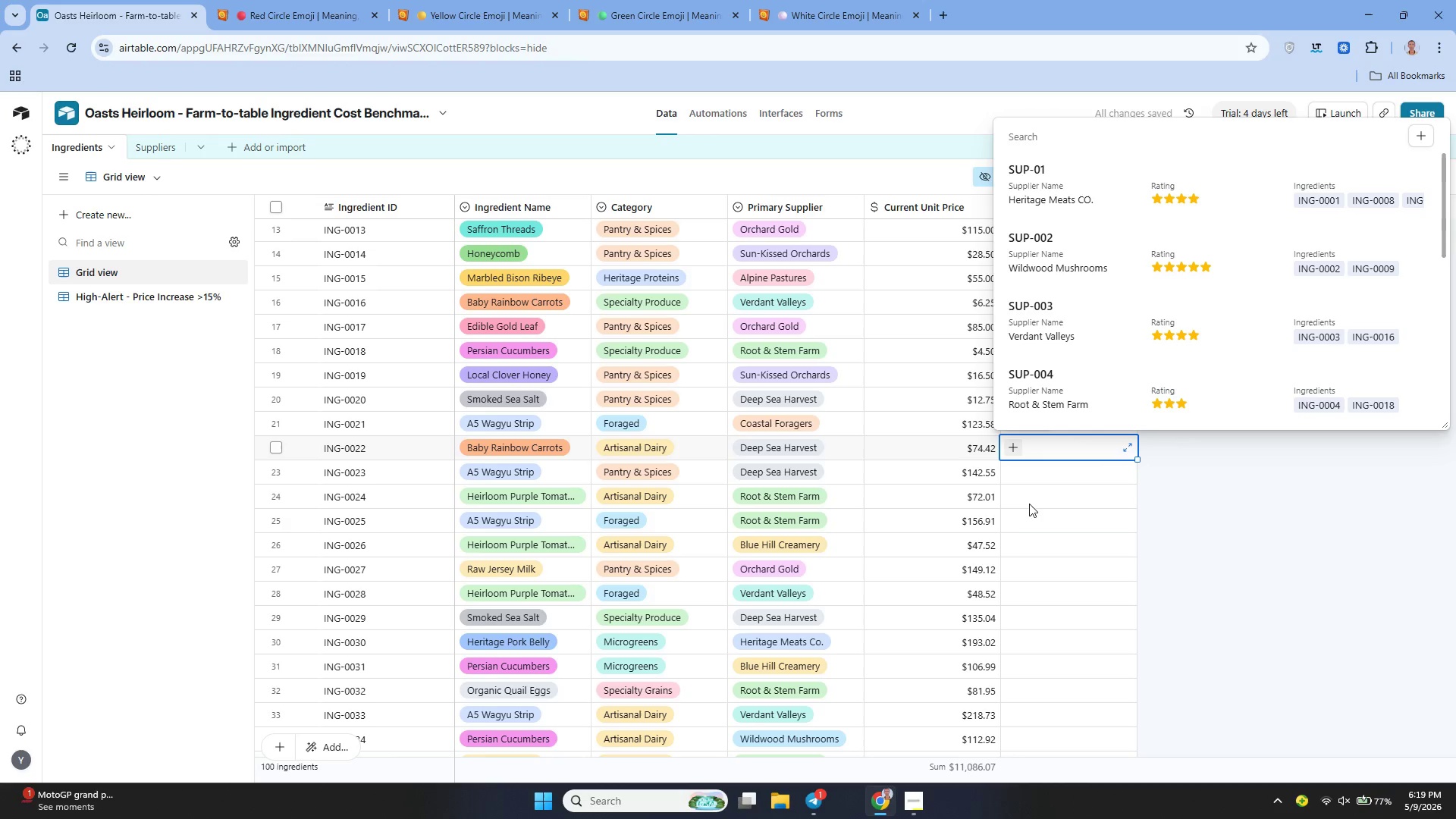 
mouse_move([1070, 345])
 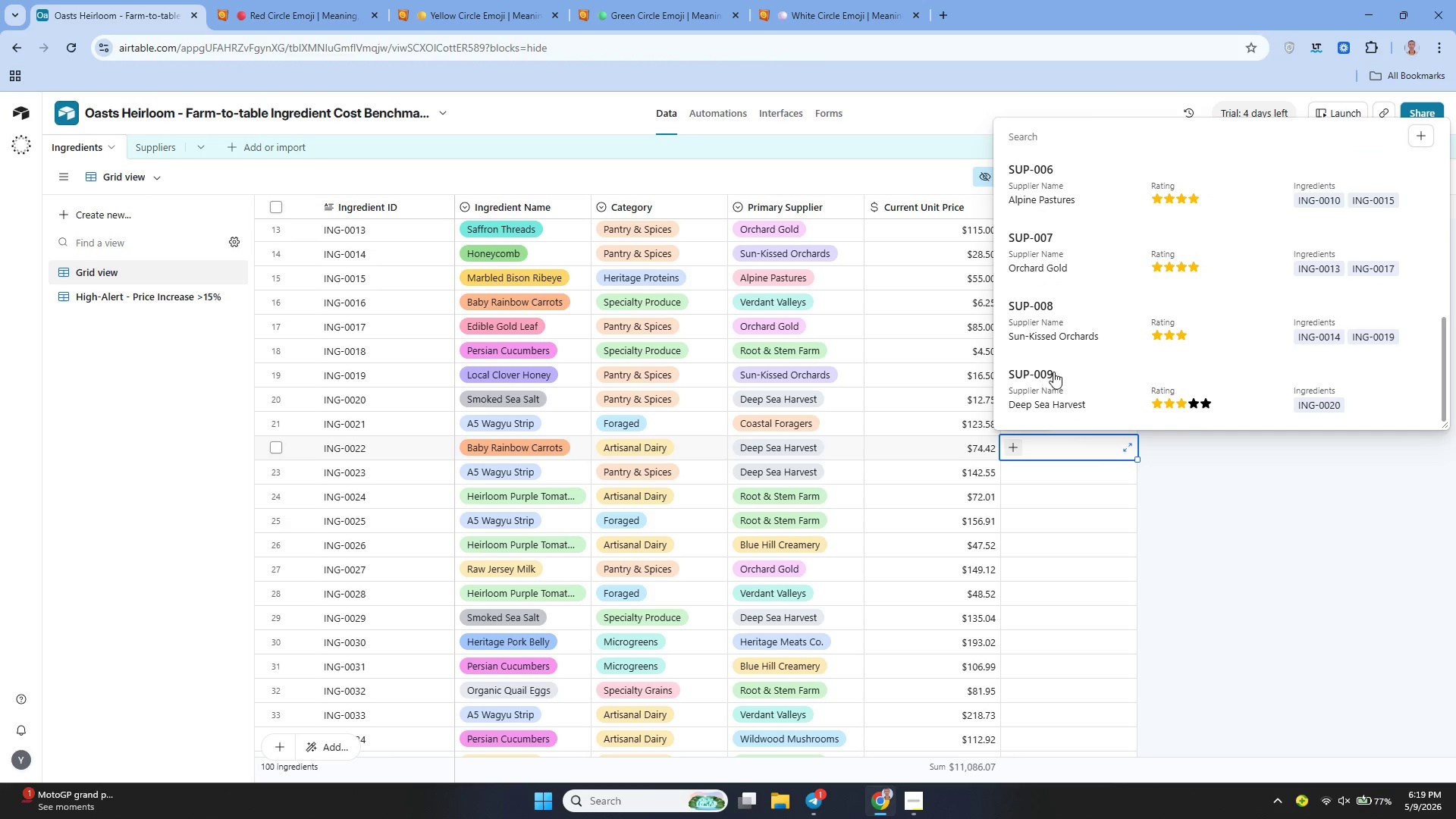 
left_click([1053, 372])
 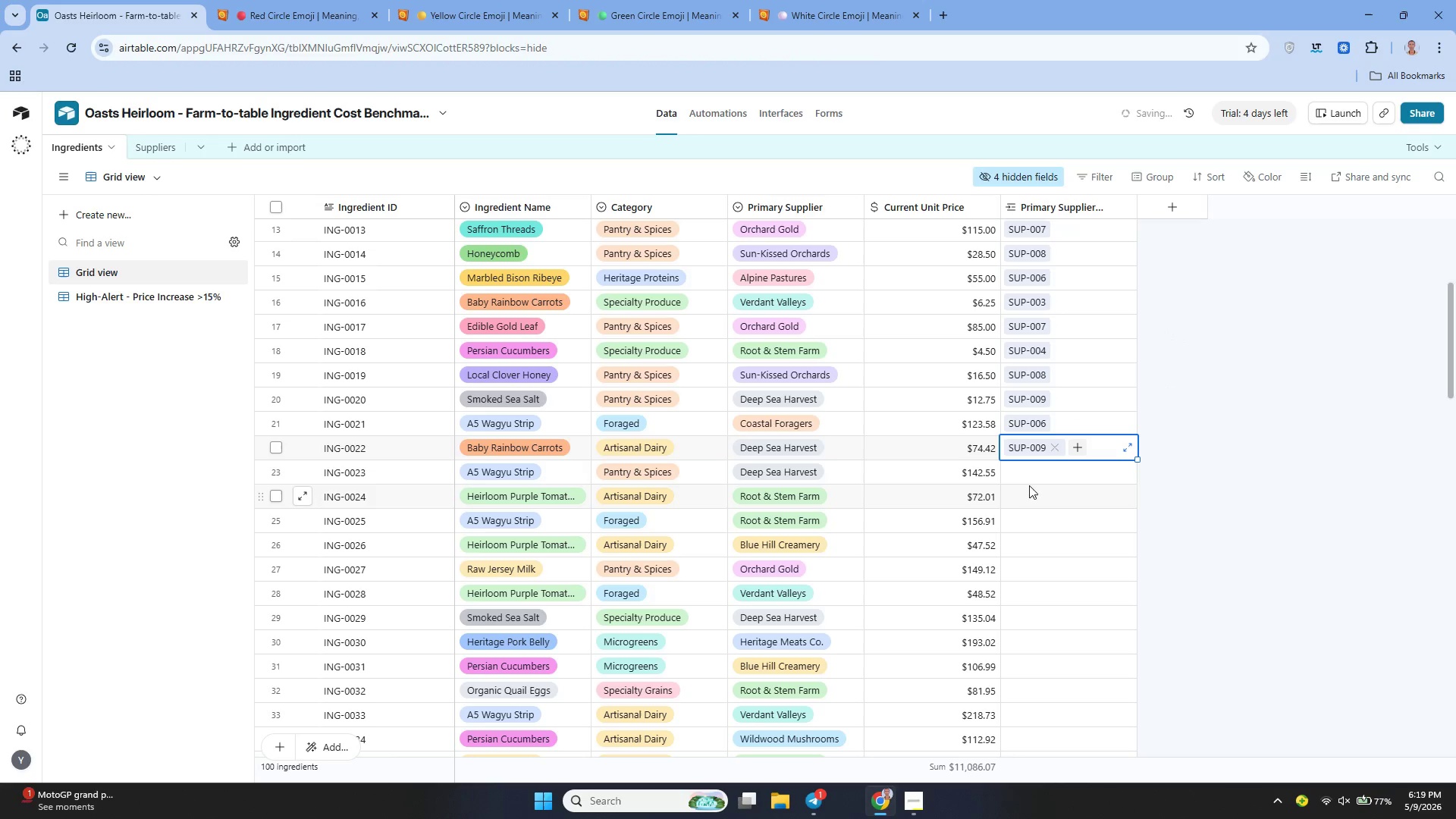 
left_click([1018, 472])
 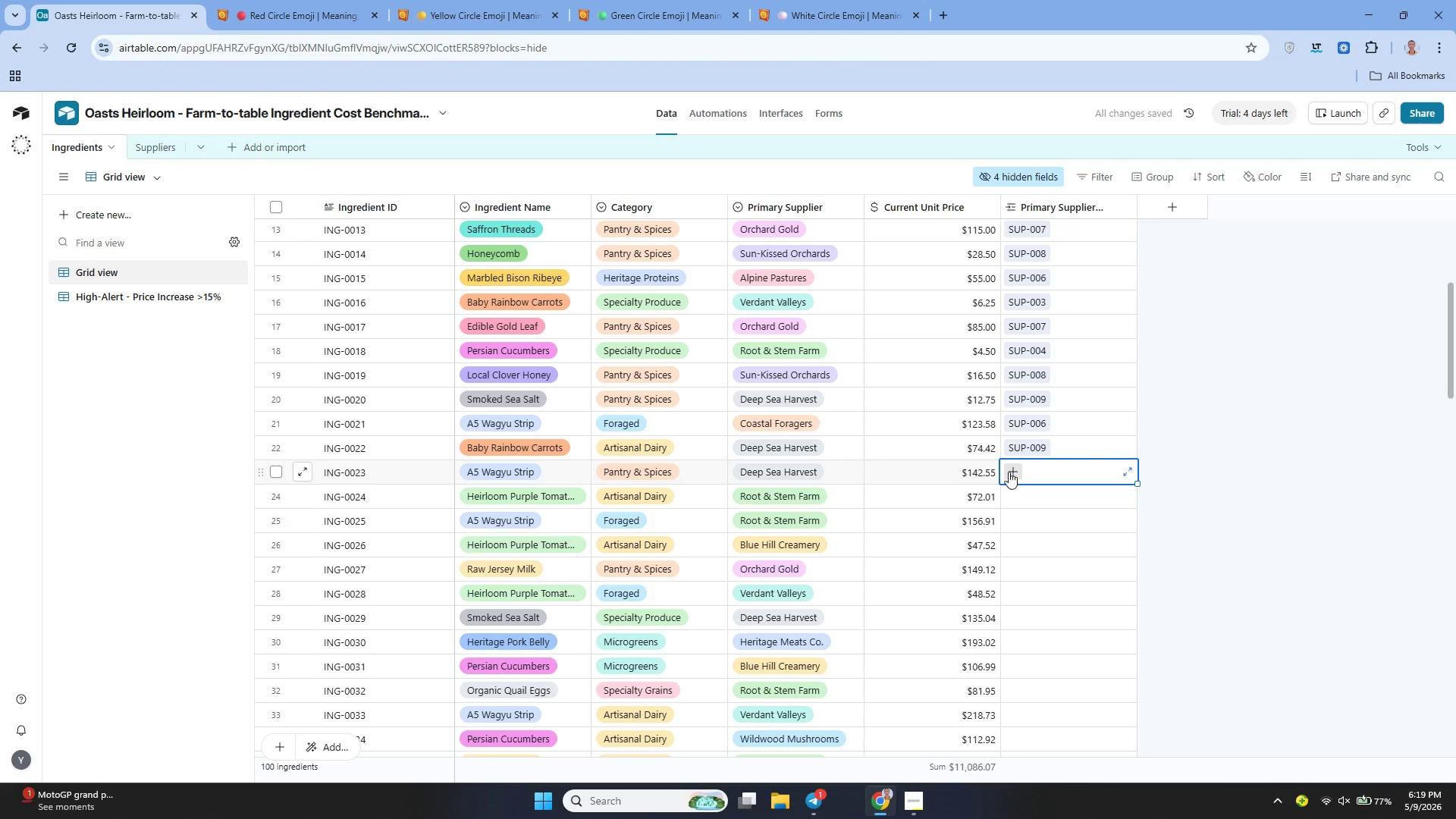 
left_click([1007, 472])
 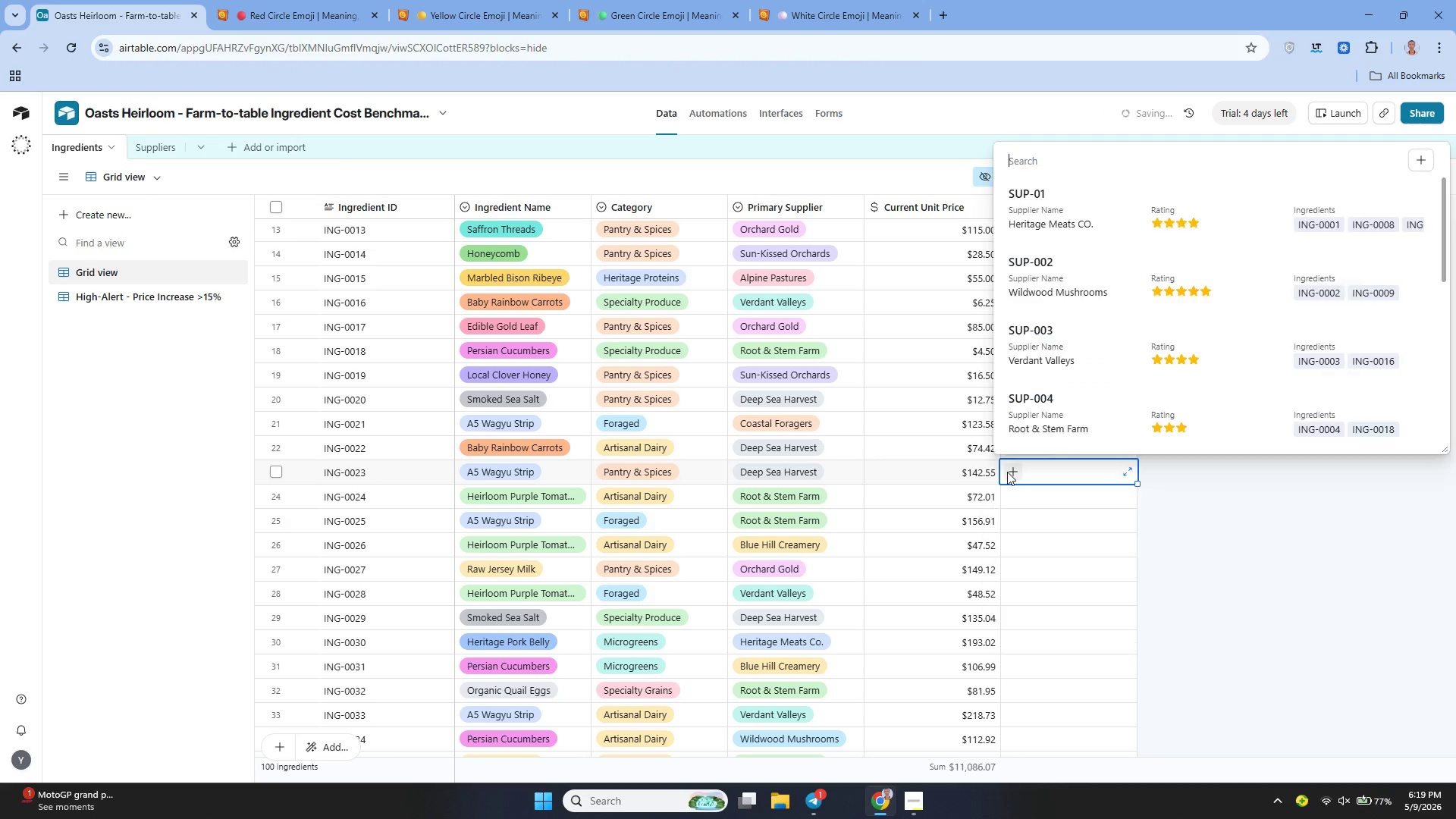 
mouse_move([1034, 358])
 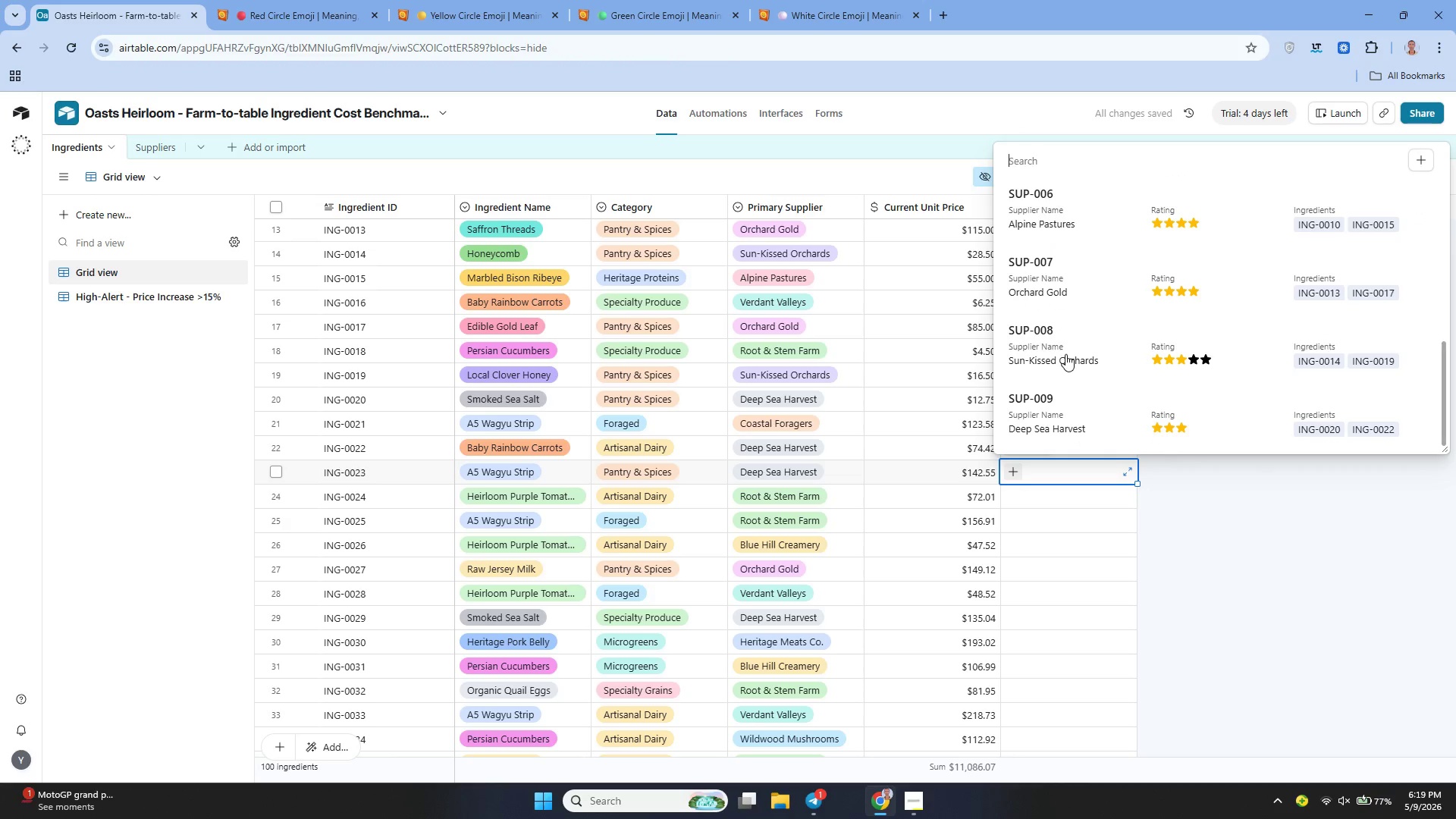 
left_click([1034, 410])
 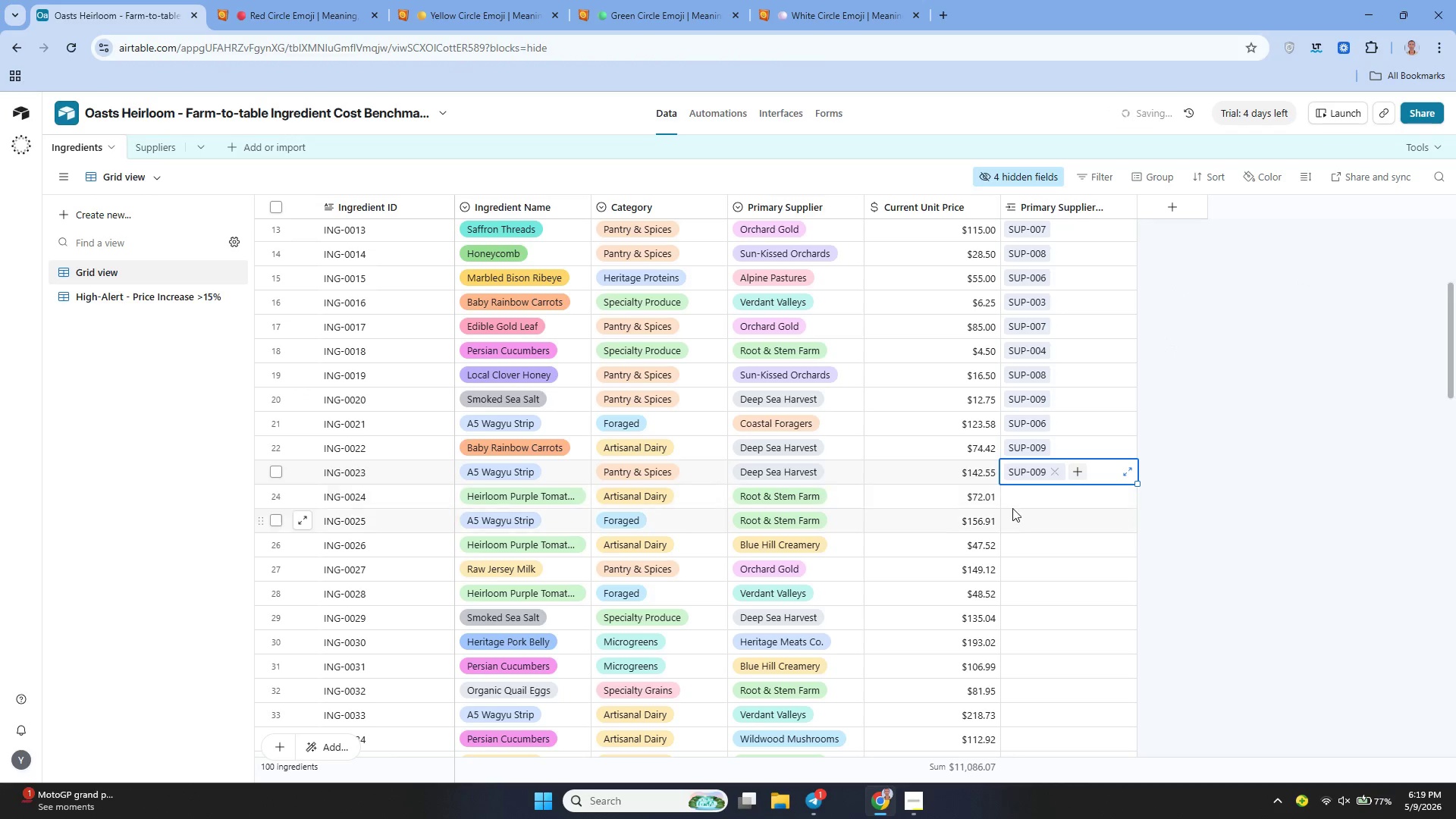 
left_click([1011, 502])
 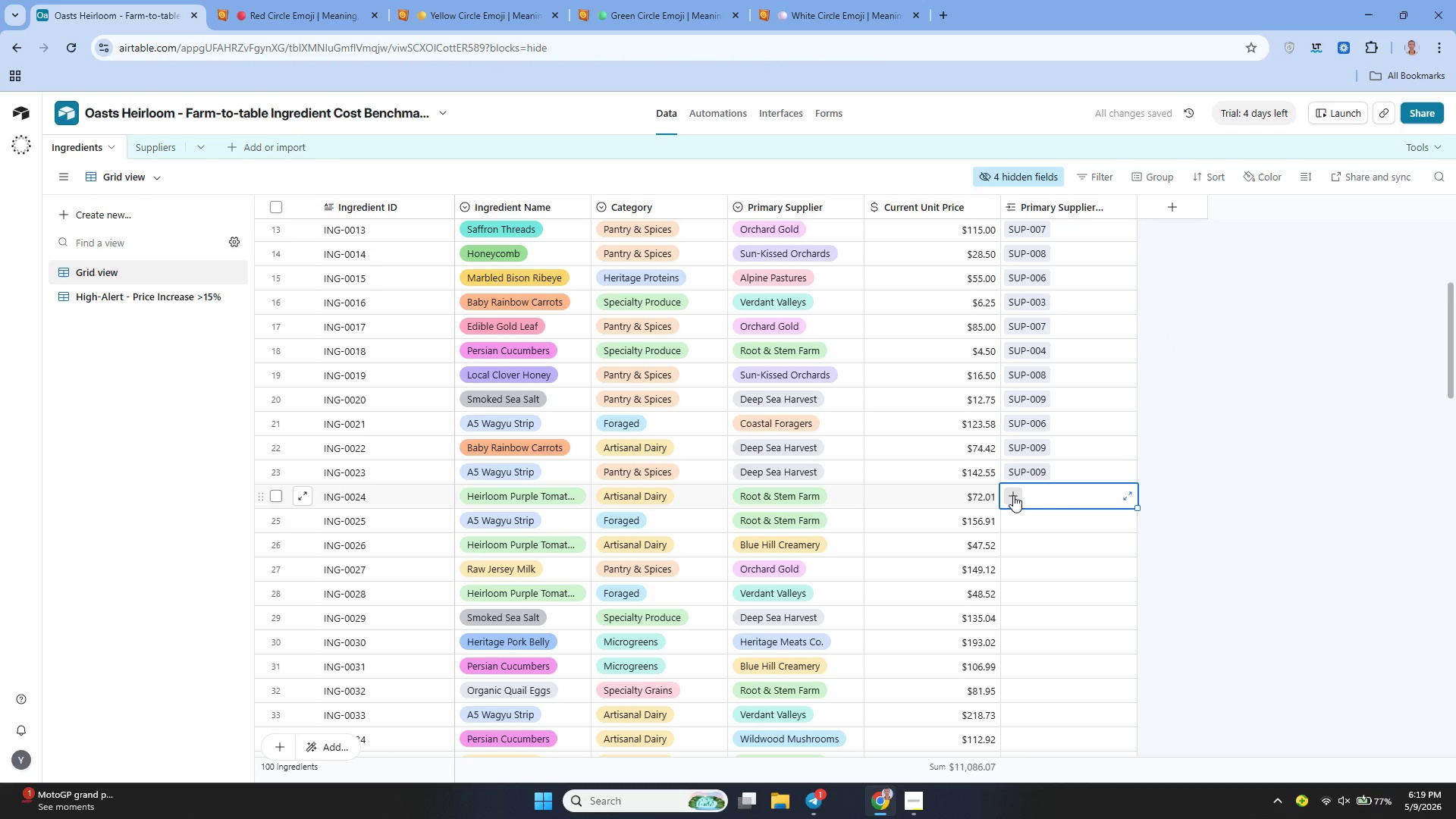 
left_click([1013, 495])
 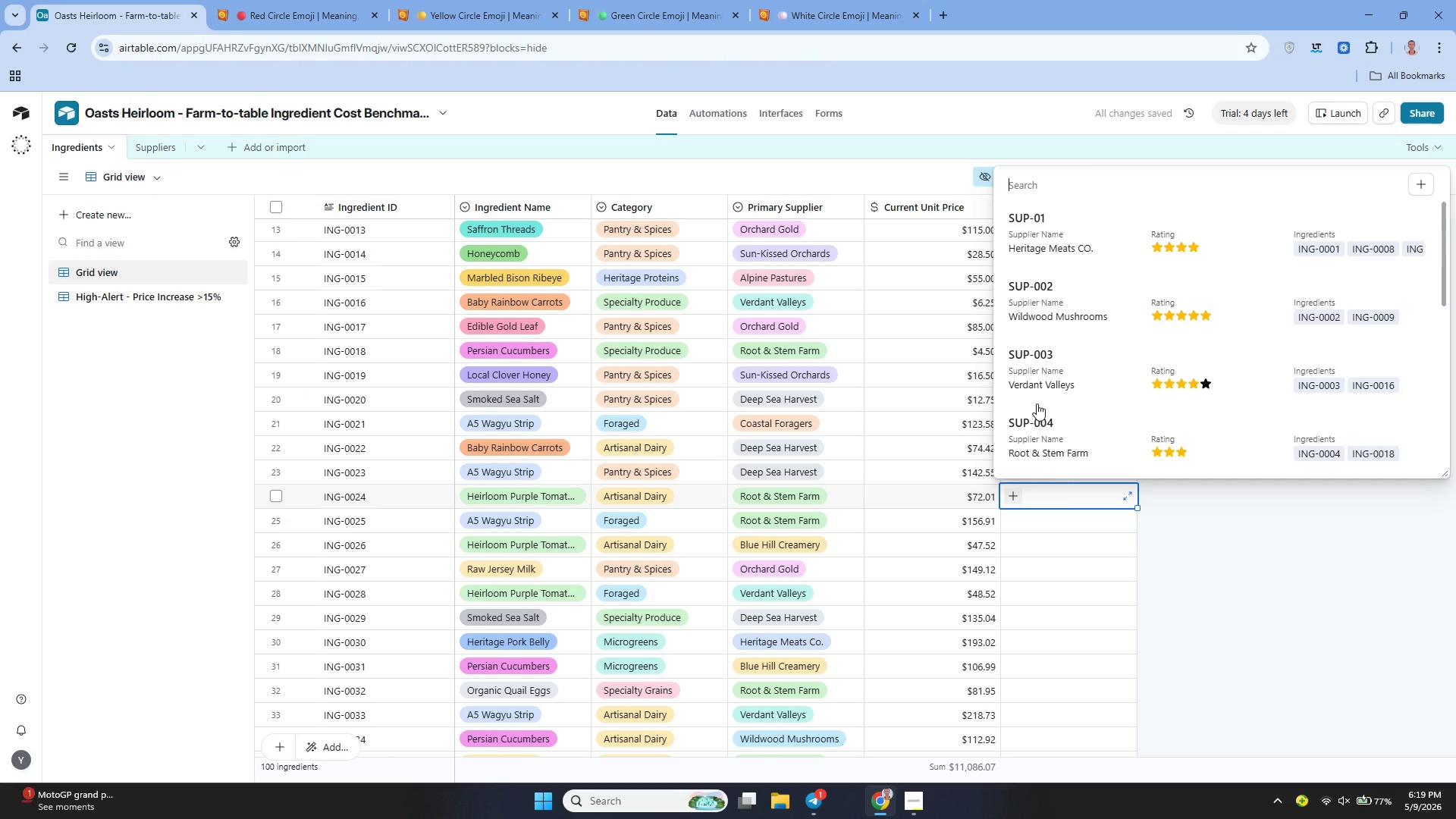 
left_click([1040, 425])
 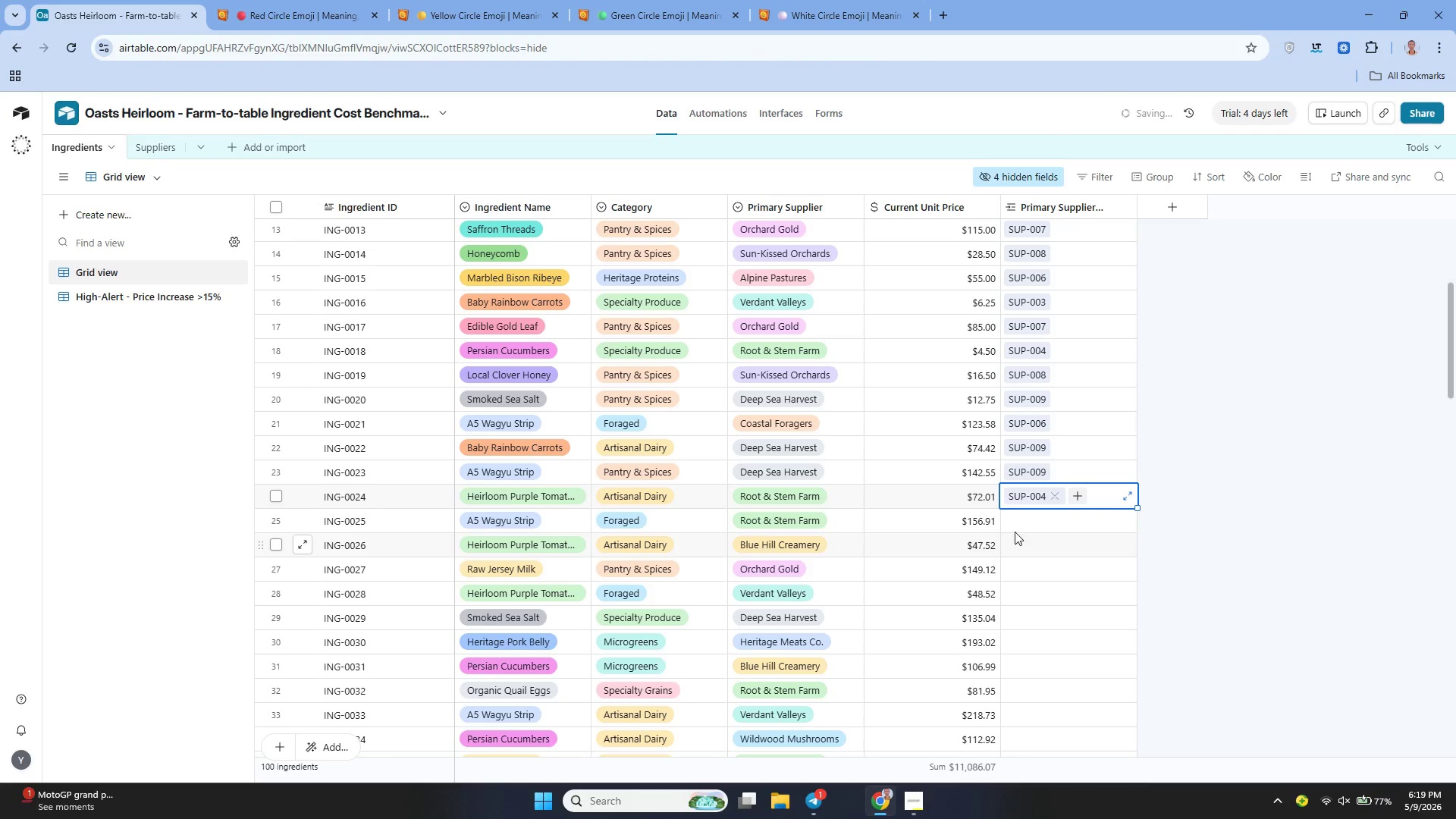 
left_click_drag(start_coordinate=[1012, 526], to_coordinate=[1012, 512])
 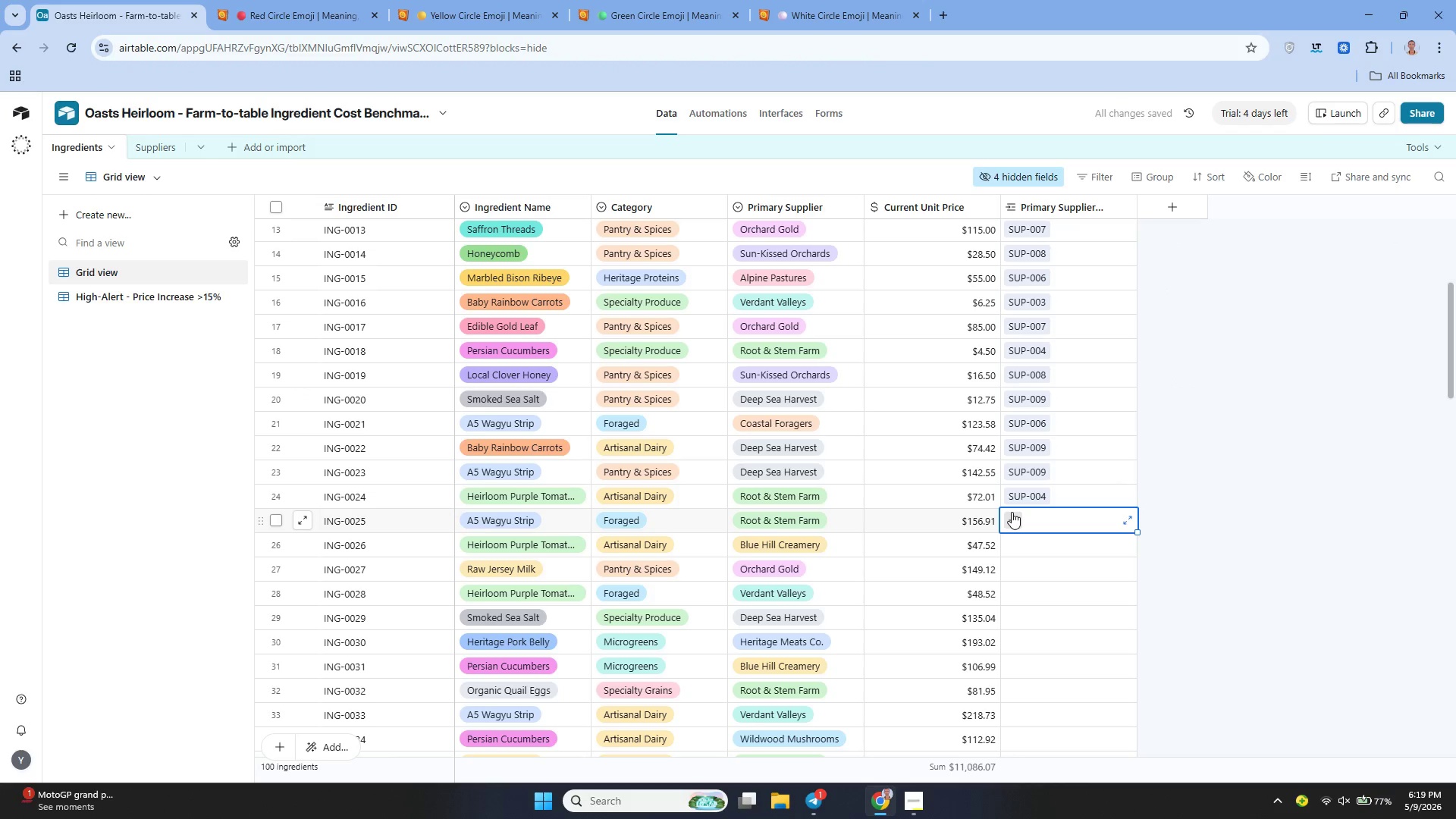 
left_click([1012, 512])
 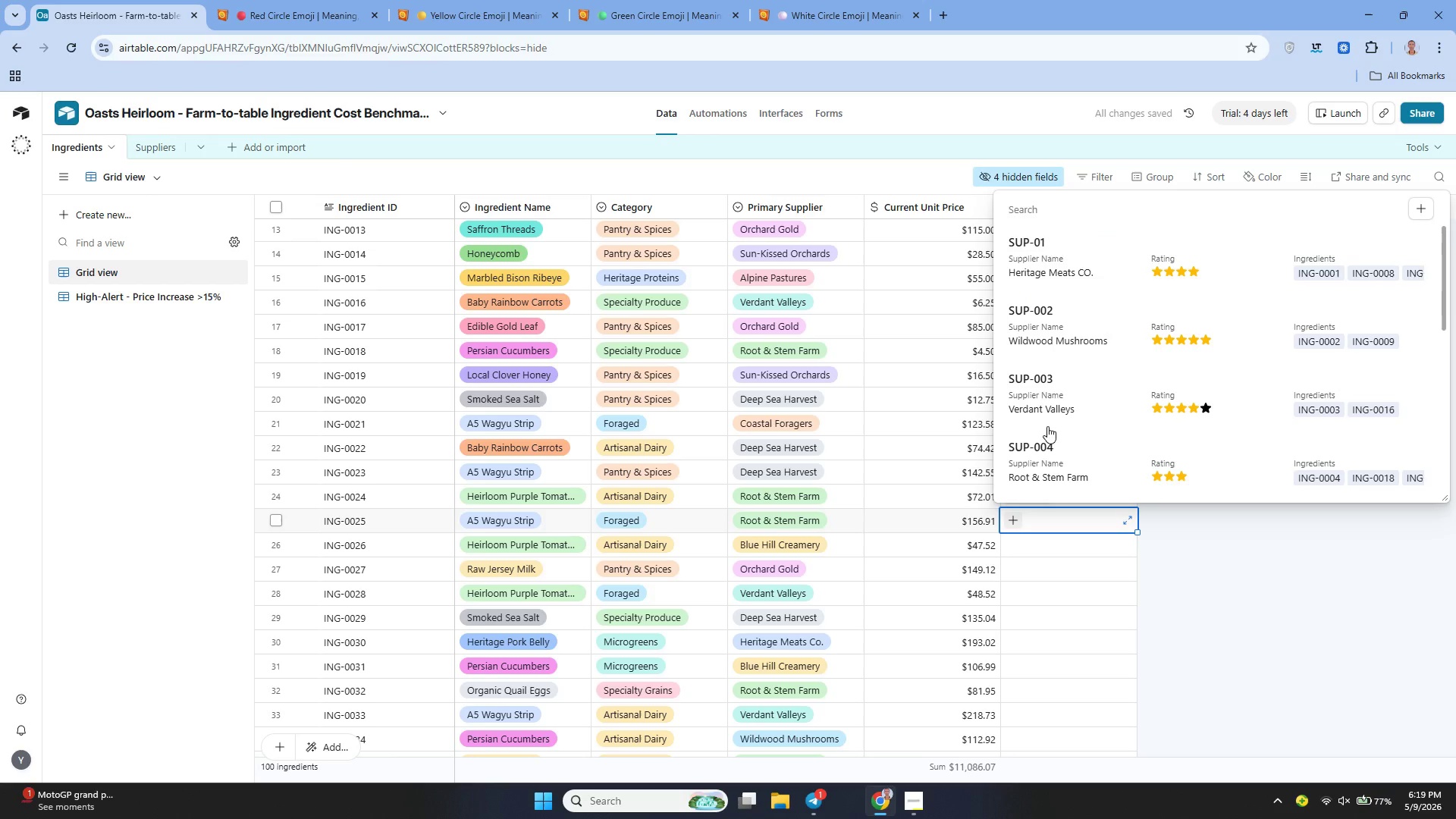 
left_click([1040, 452])
 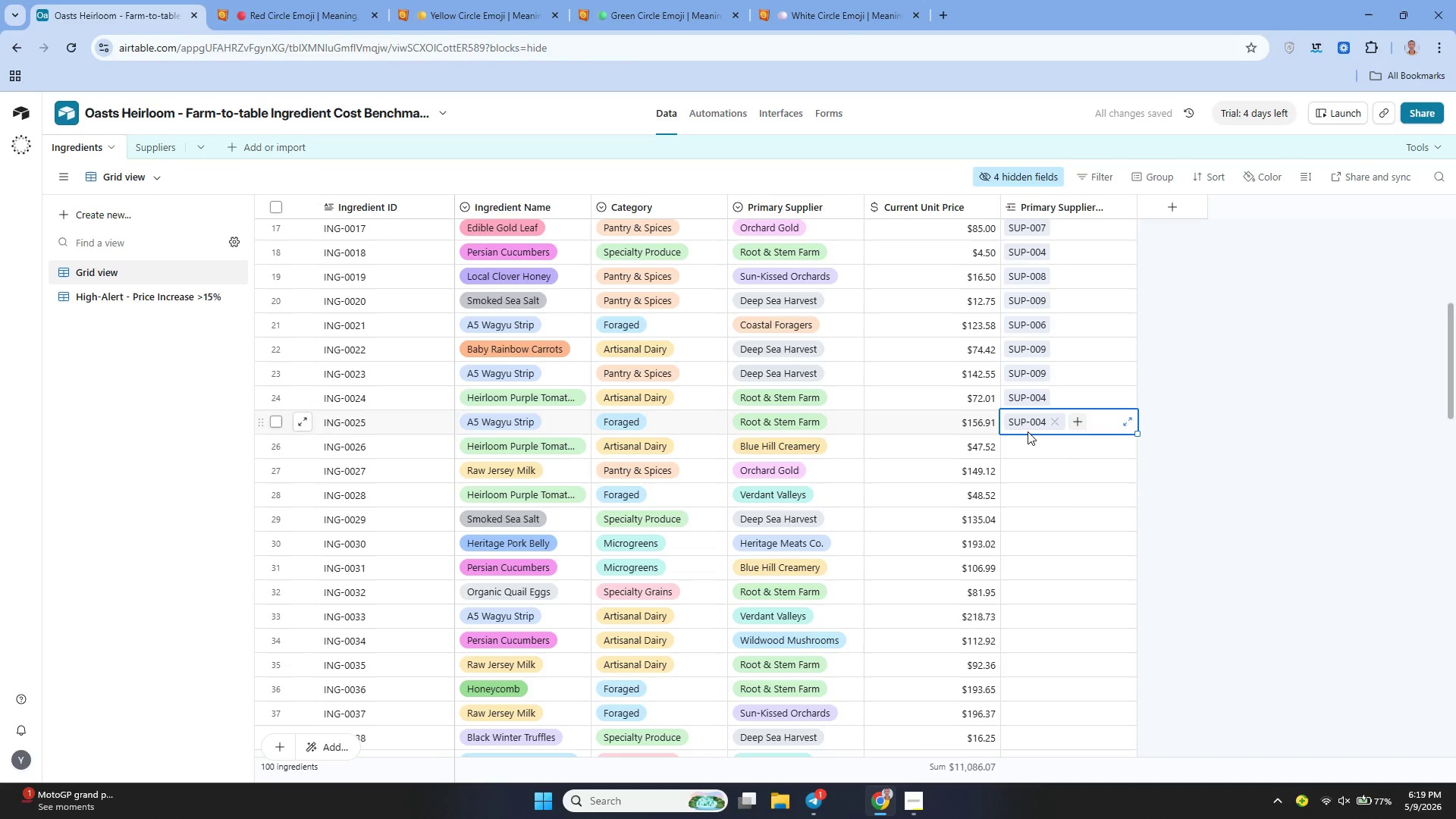 
left_click([1021, 456])
 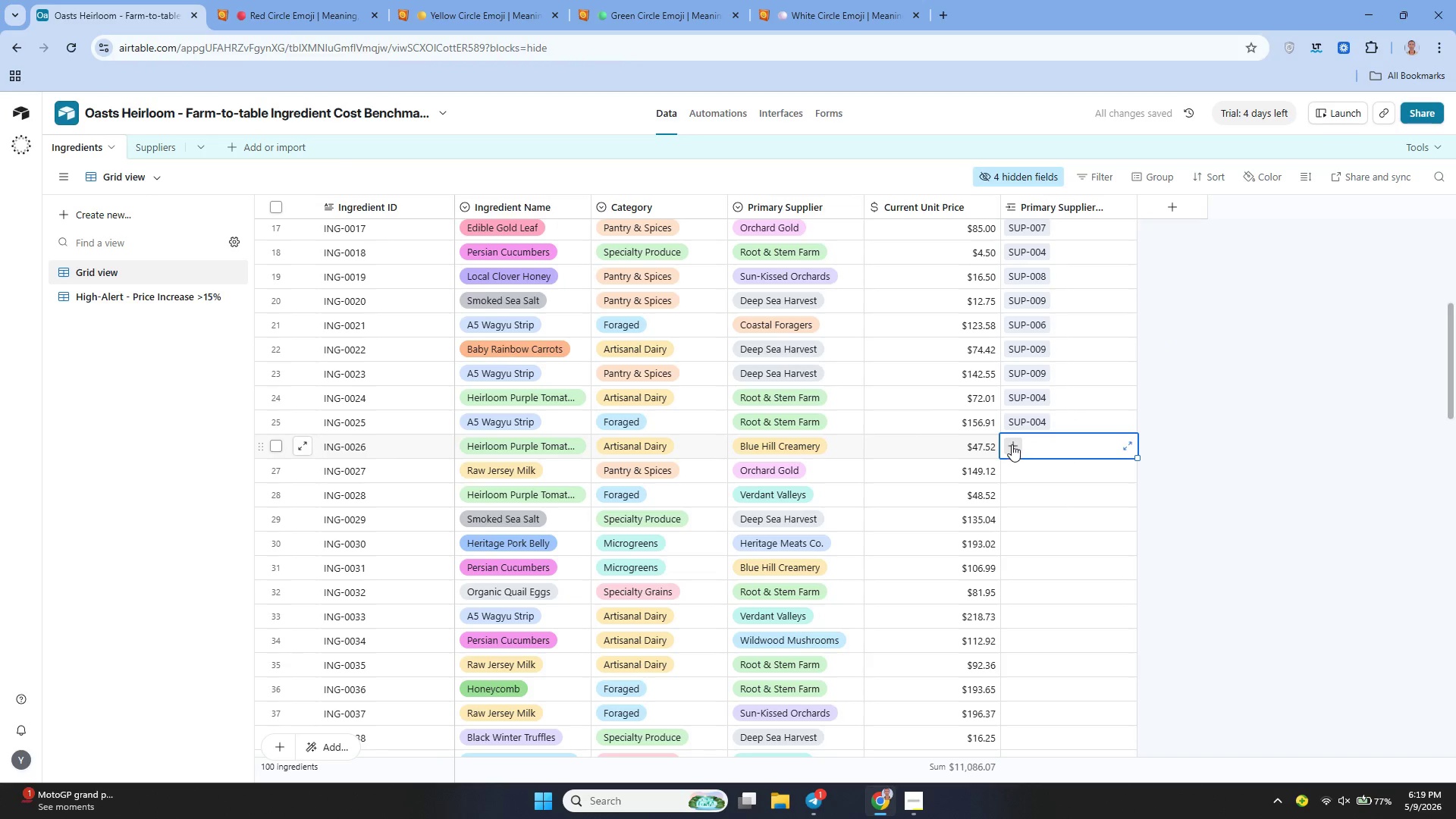 
left_click([1012, 444])
 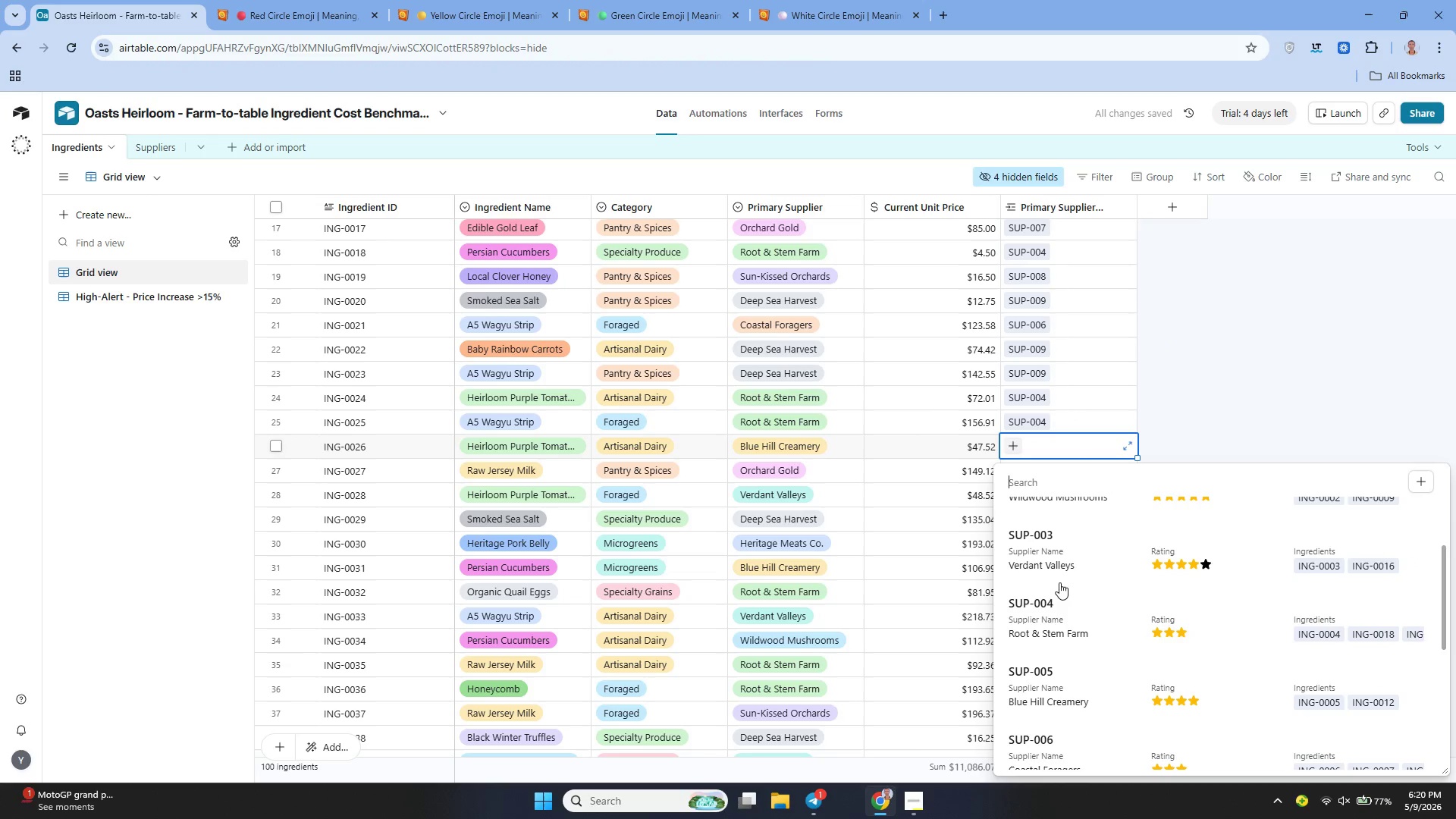 
left_click([1027, 682])
 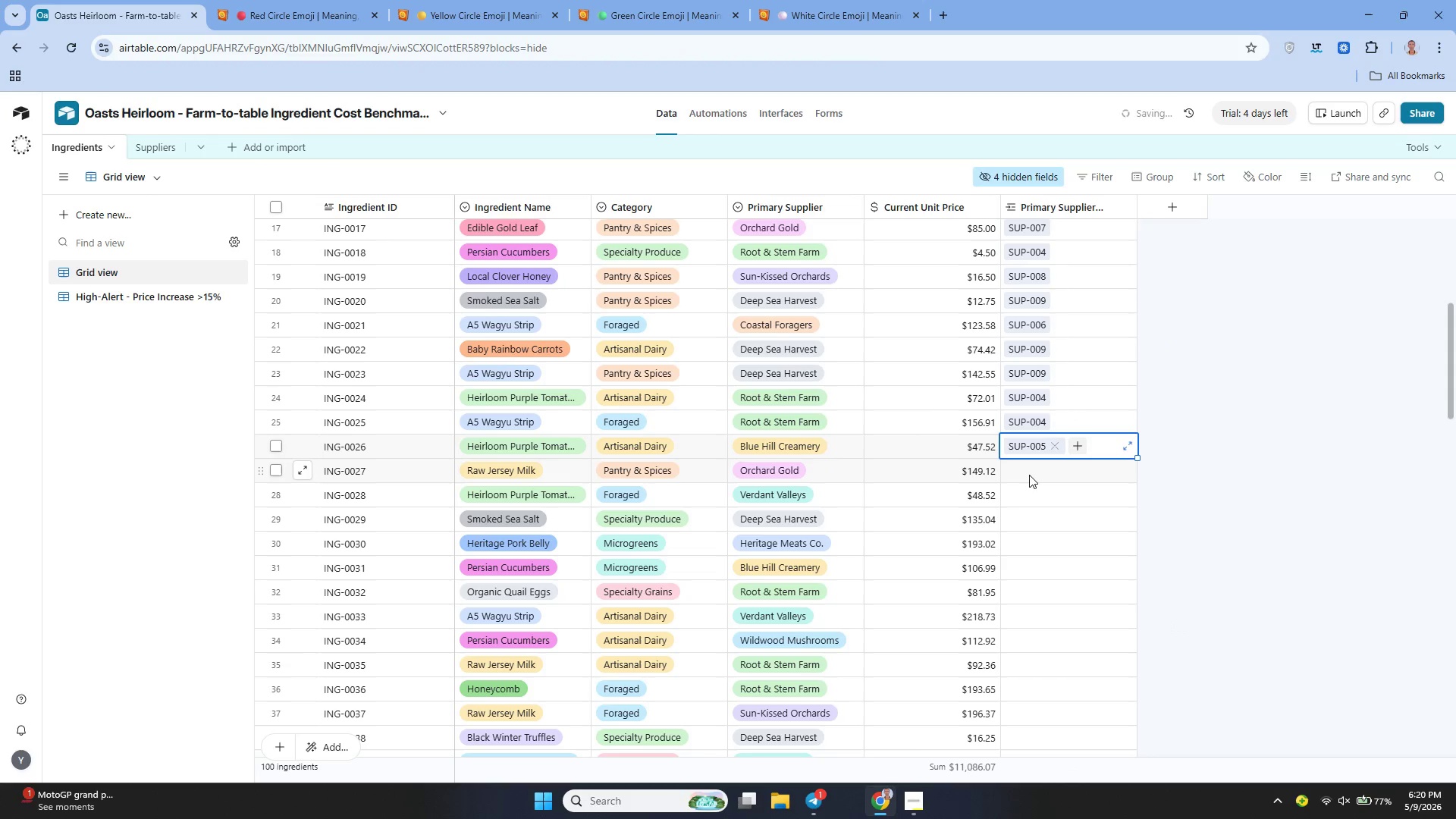 
left_click([1028, 474])
 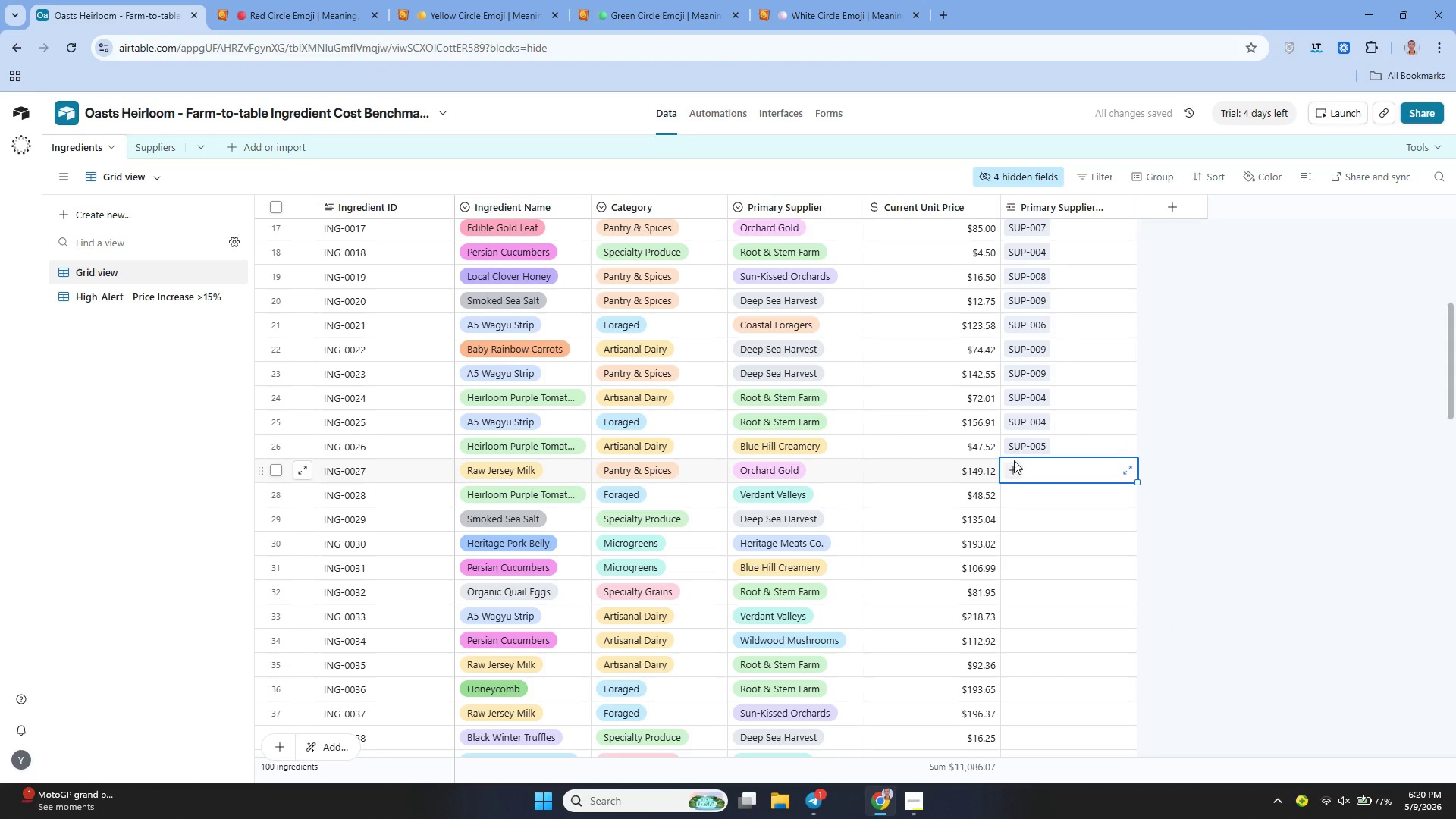 
left_click([1014, 460])
 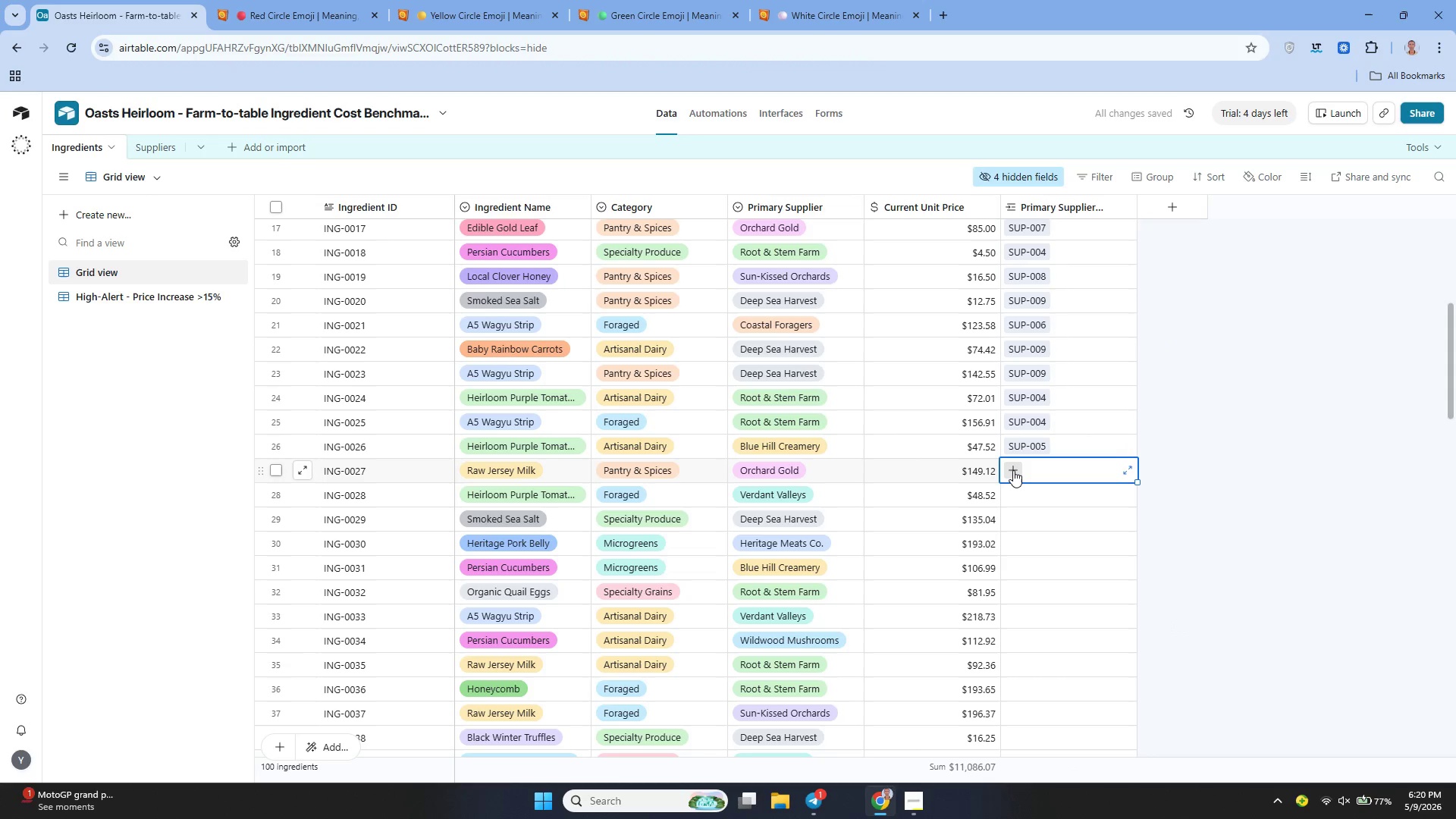 
left_click([1013, 470])
 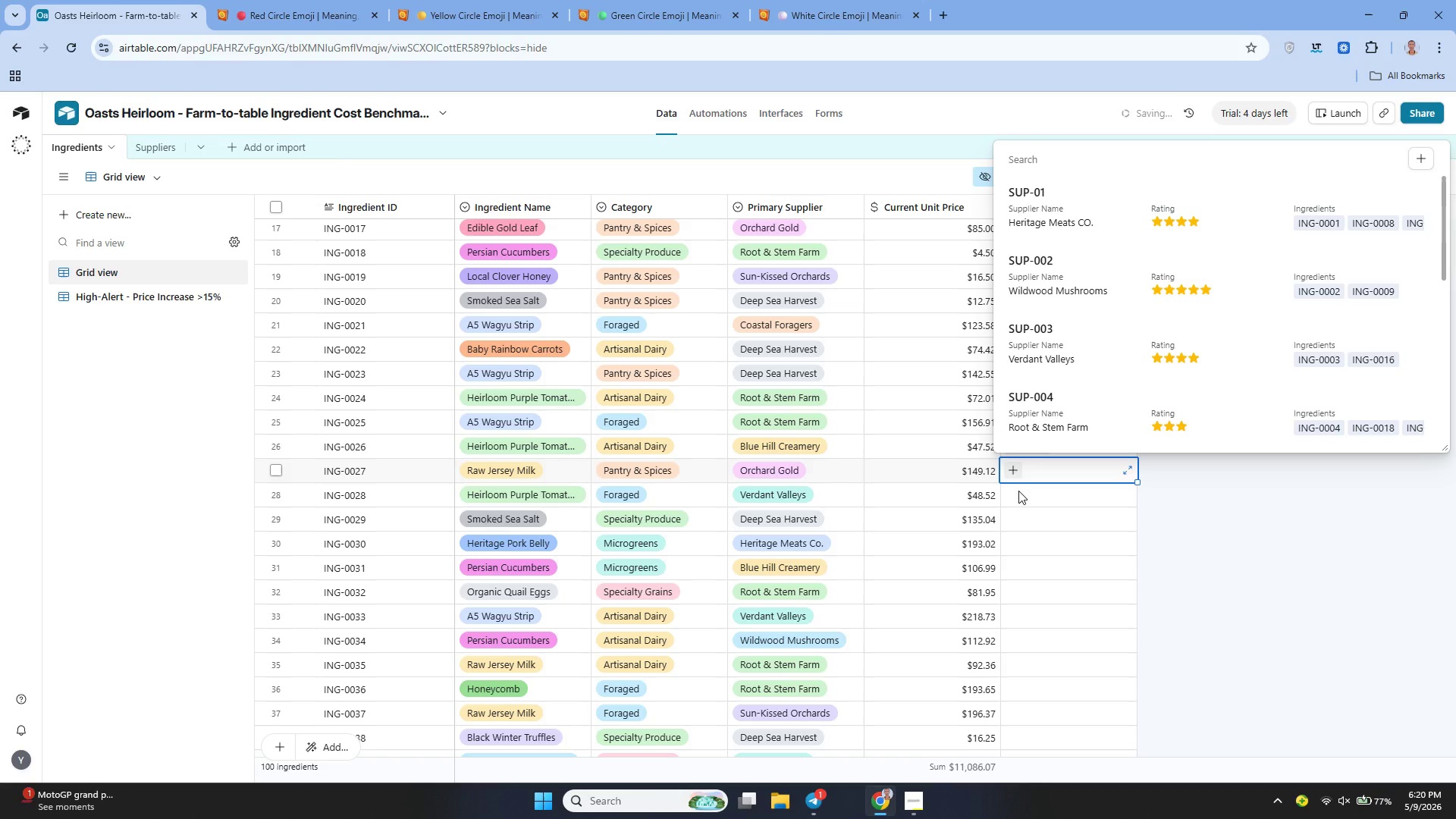 
mouse_move([1033, 352])
 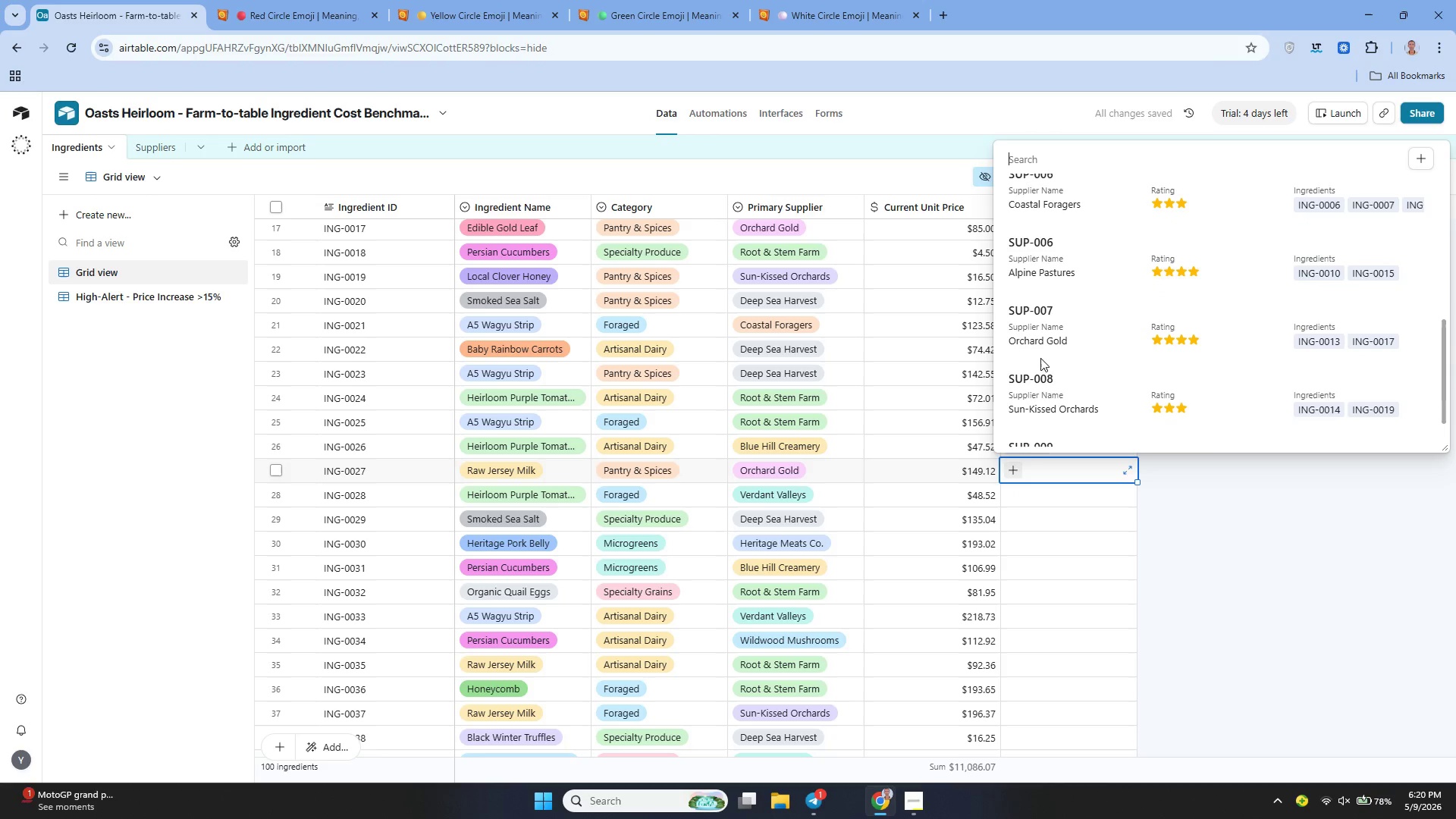 
left_click([1038, 340])
 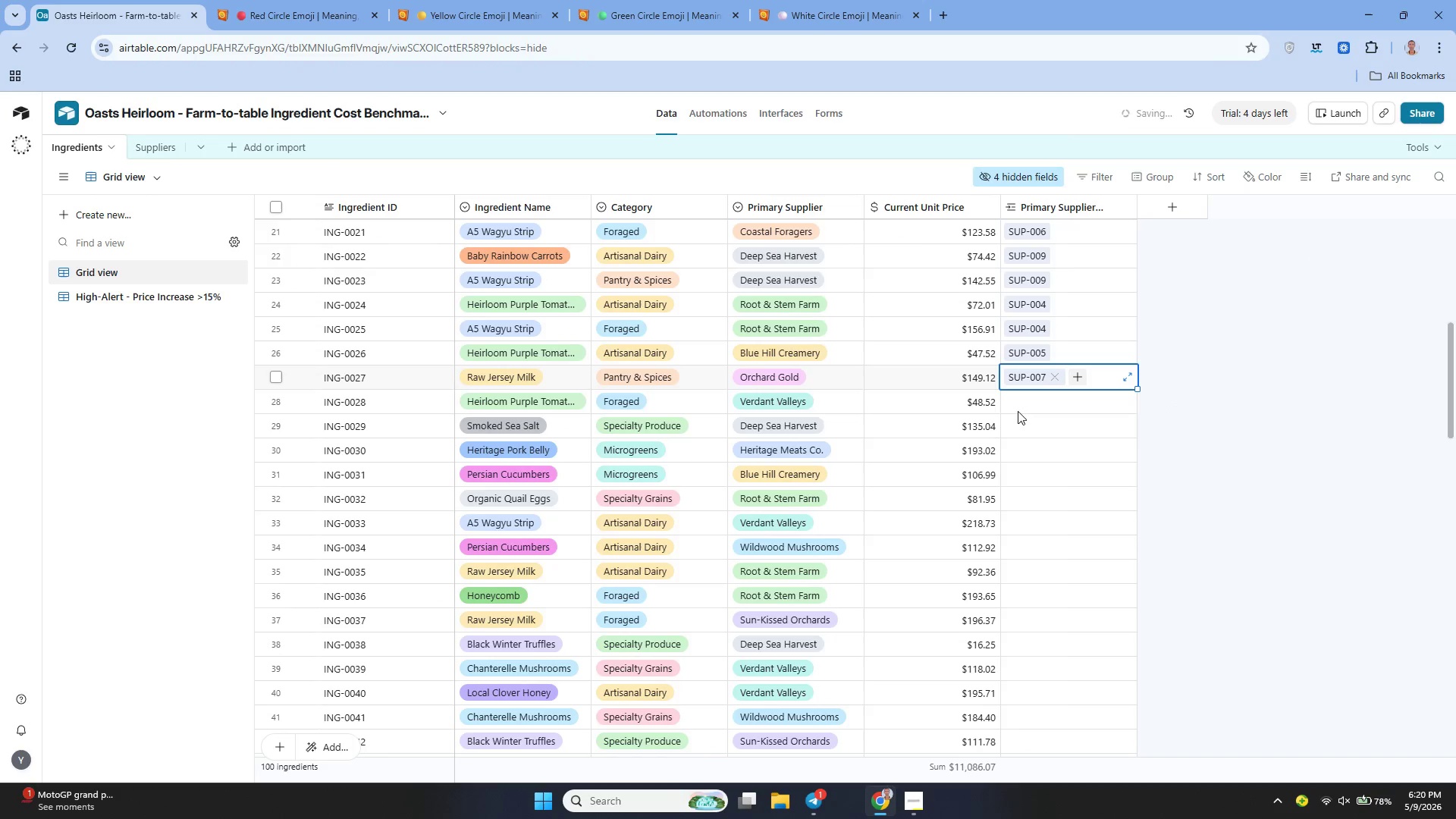 
left_click([1015, 402])
 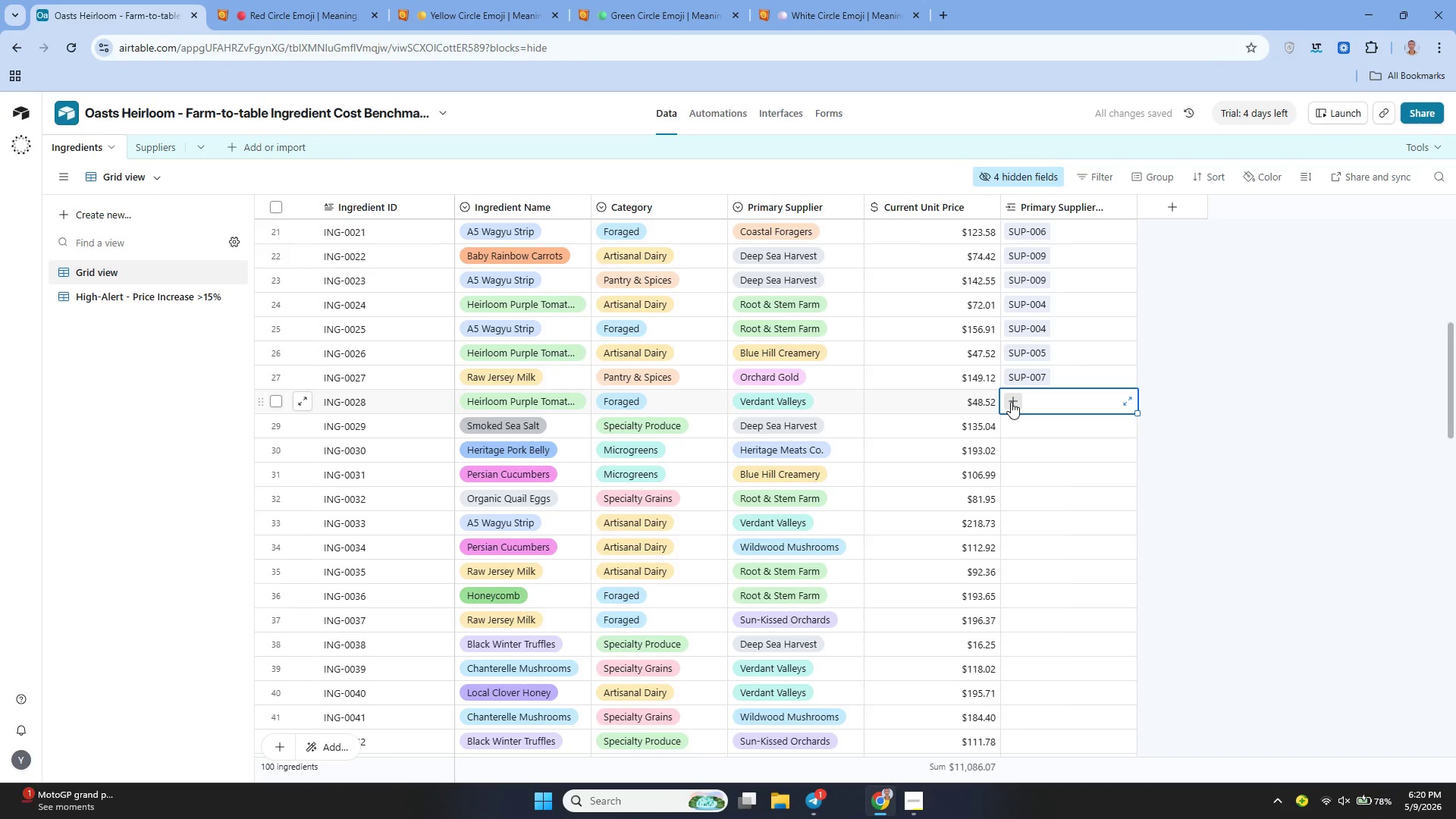 
left_click([1011, 402])
 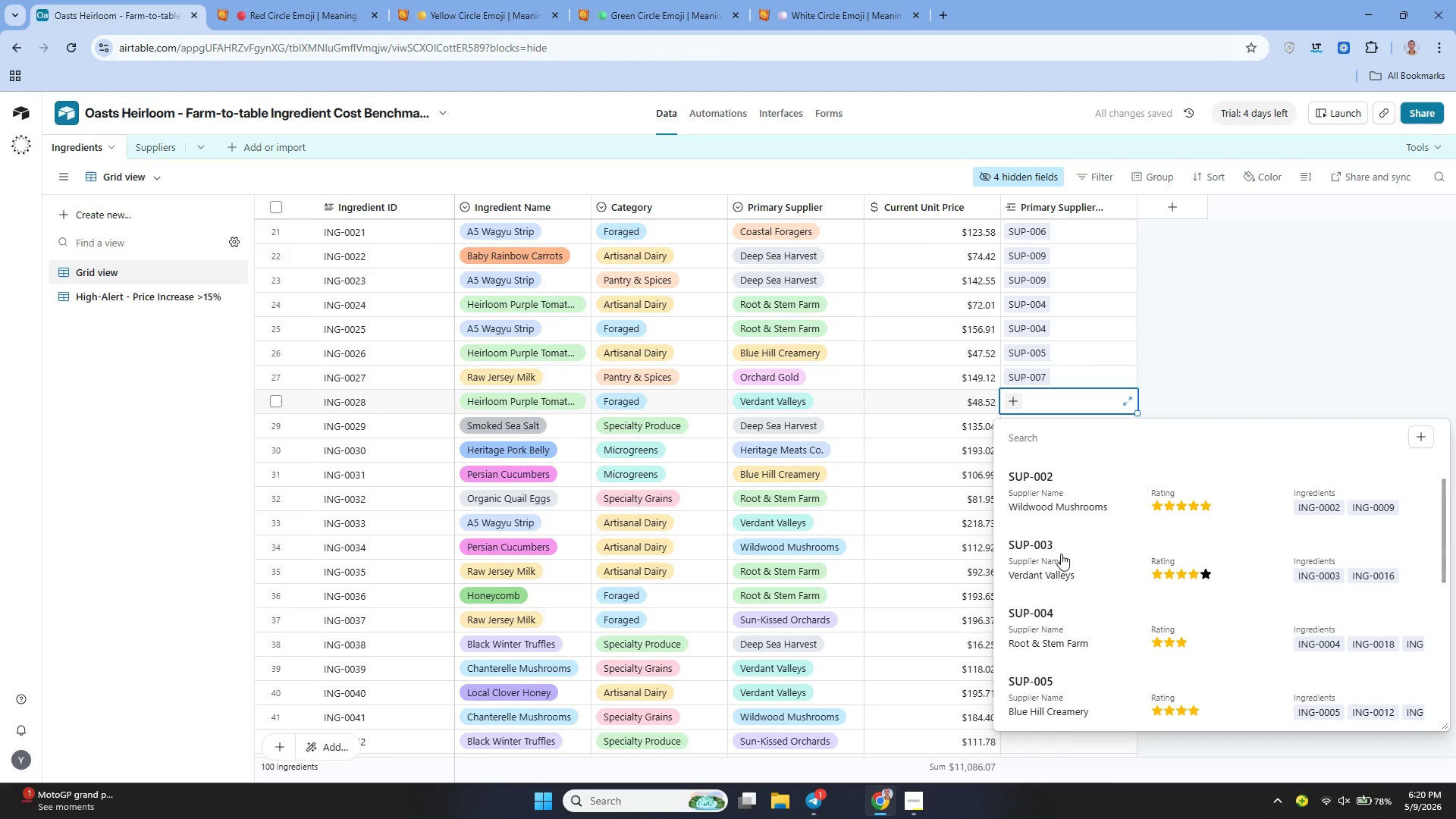 
left_click([1056, 566])
 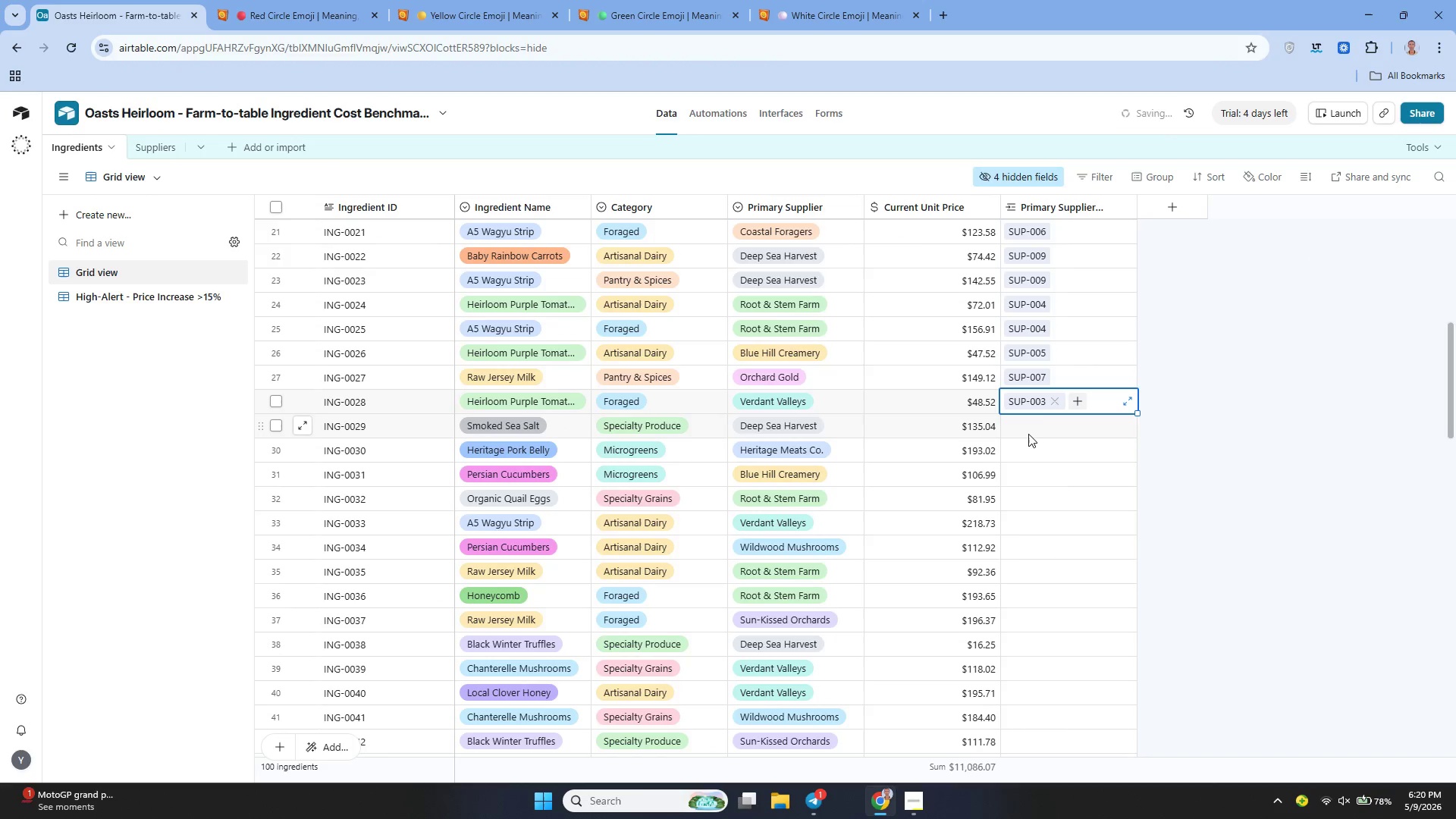 
left_click_drag(start_coordinate=[1025, 433], to_coordinate=[1017, 425])
 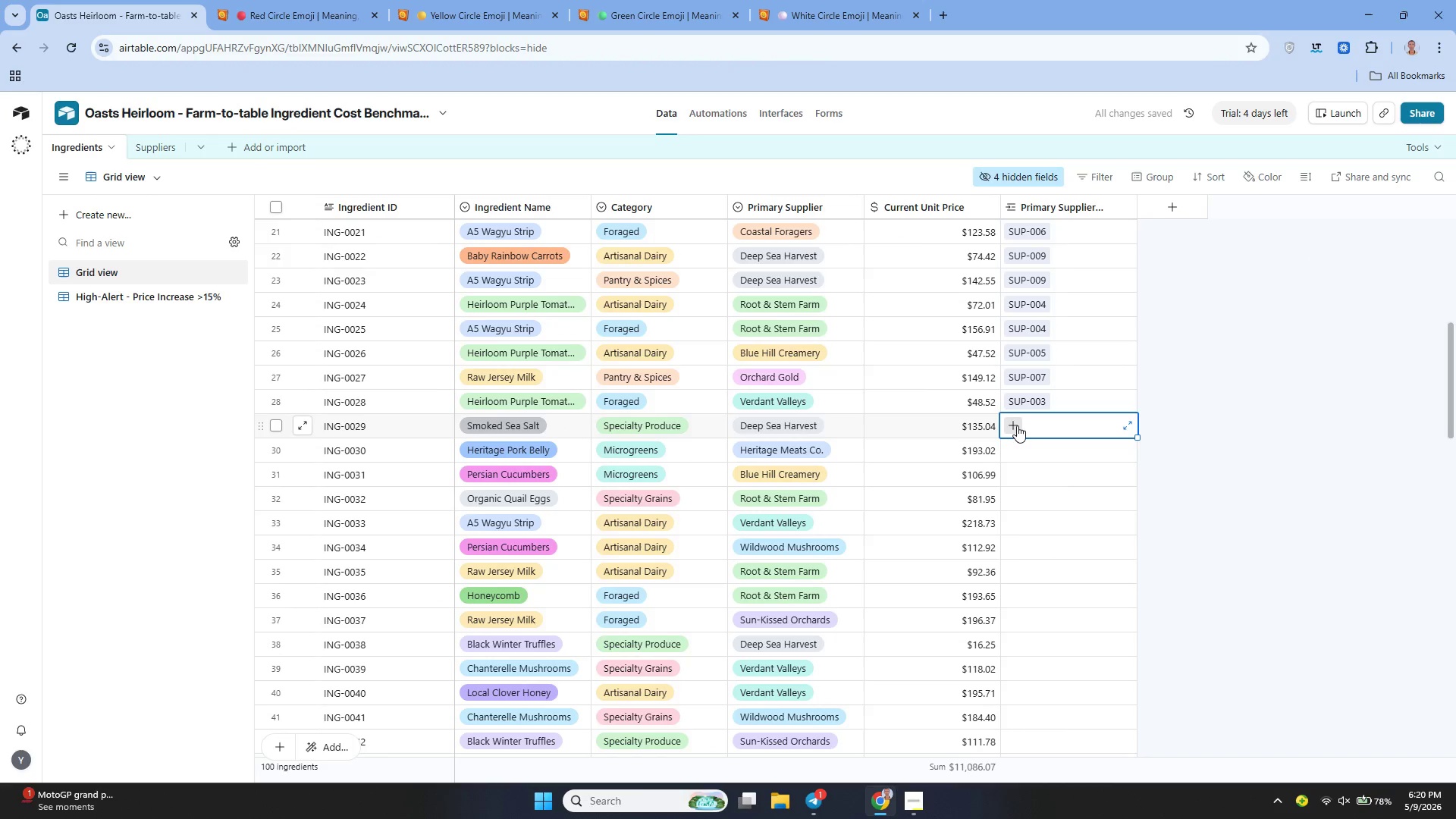 
left_click([1017, 425])
 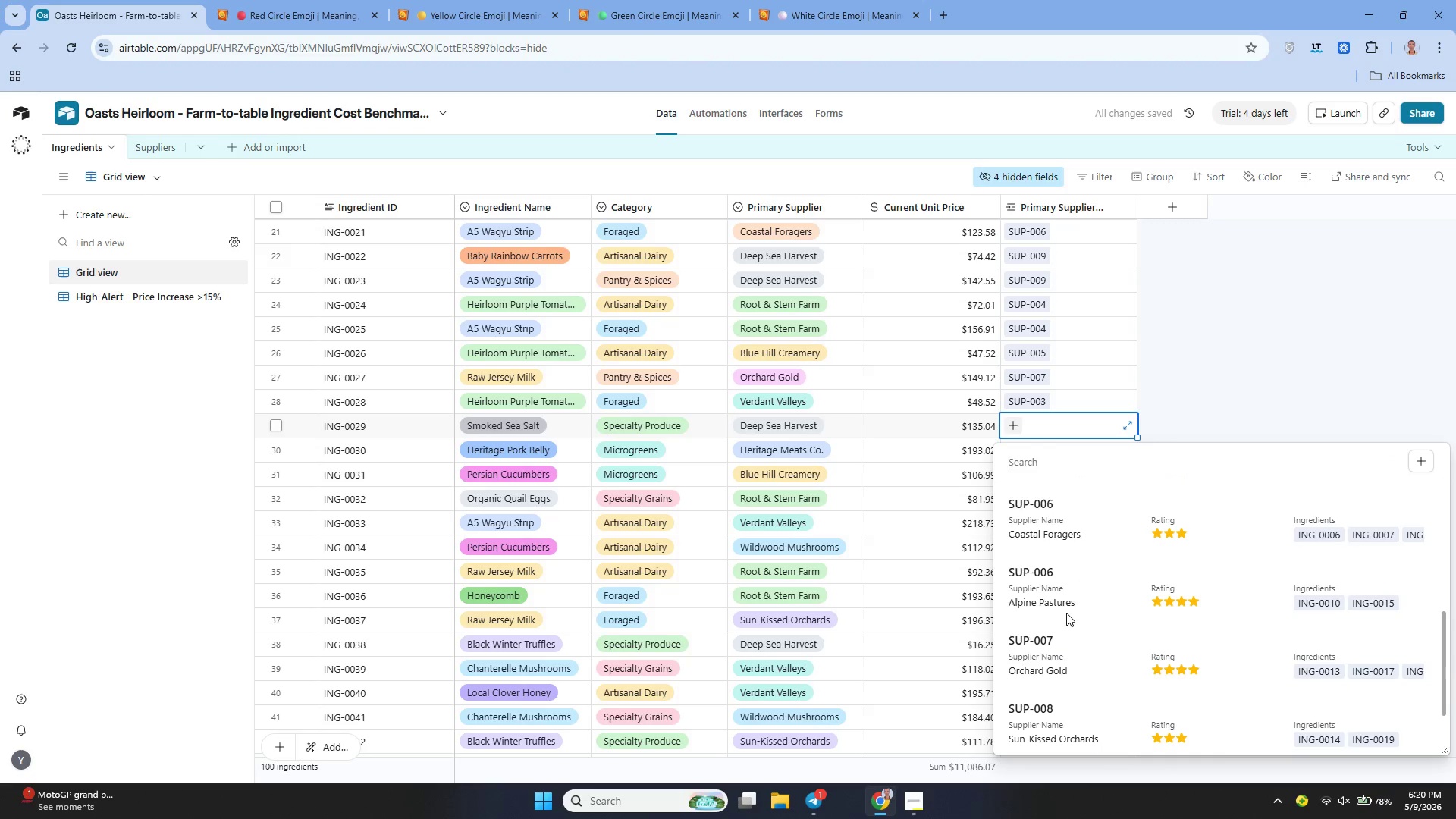 
wait(5.08)
 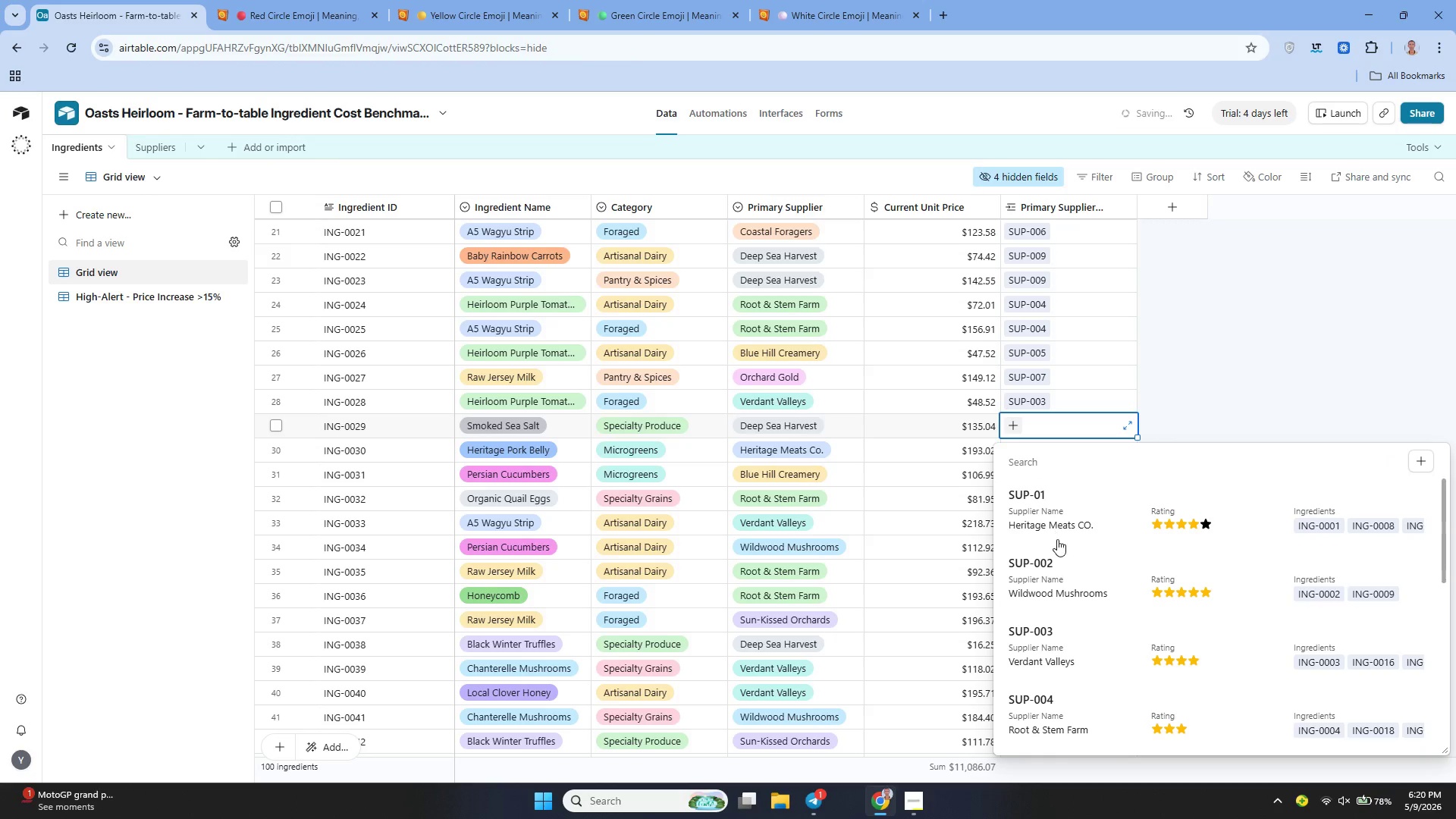 
left_click([1024, 714])
 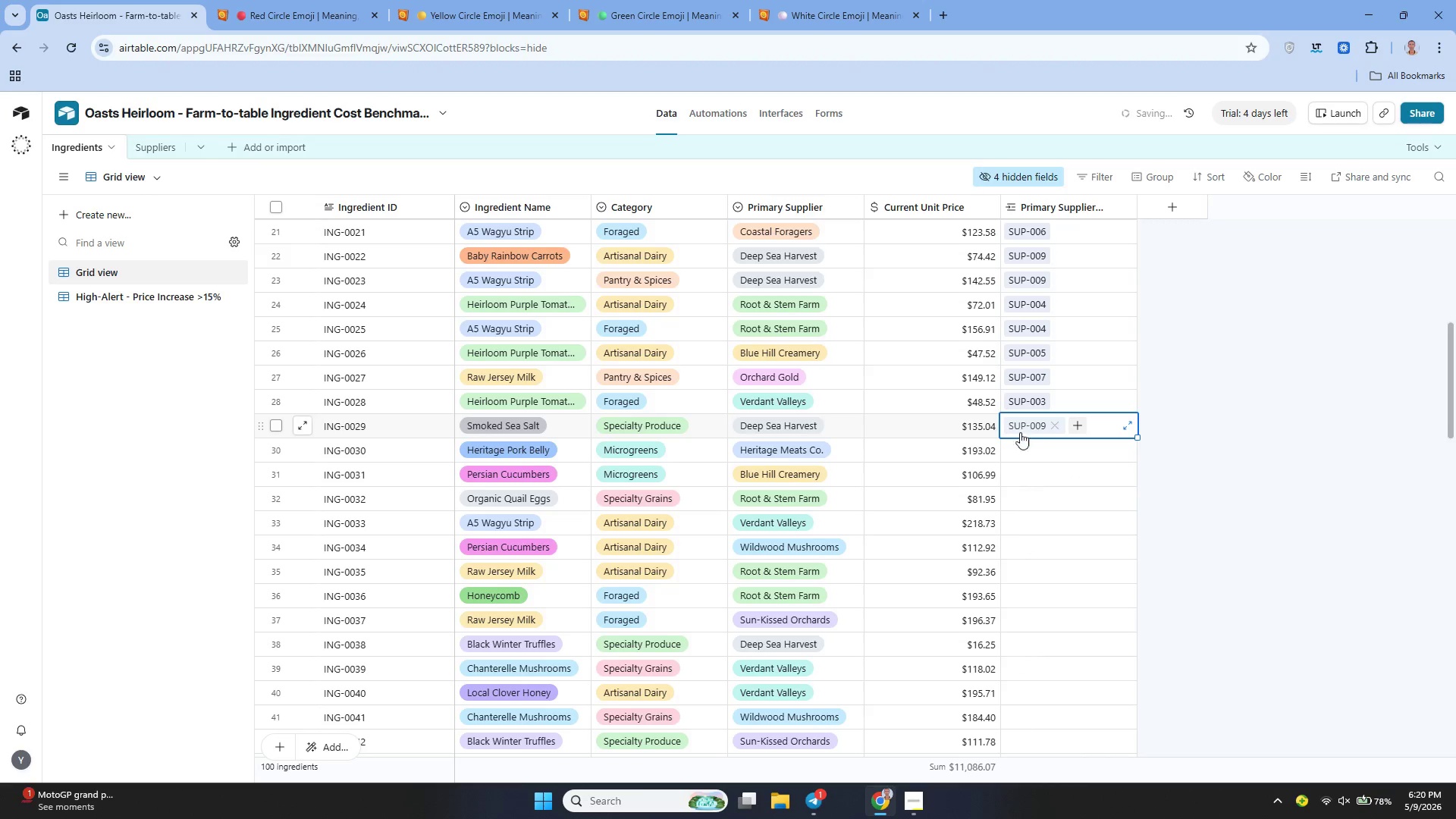 
left_click([1015, 451])
 